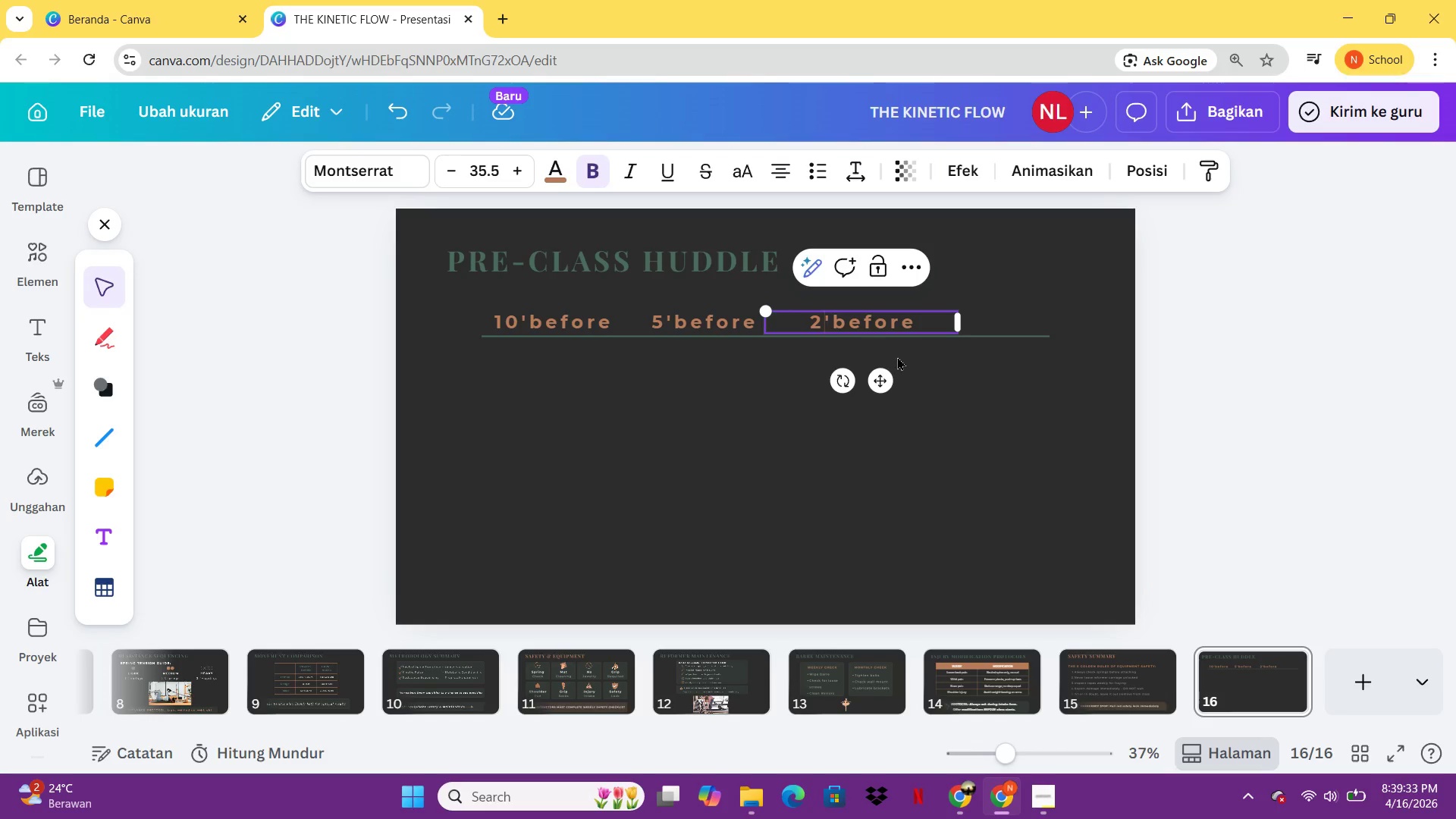 
left_click([924, 387])
 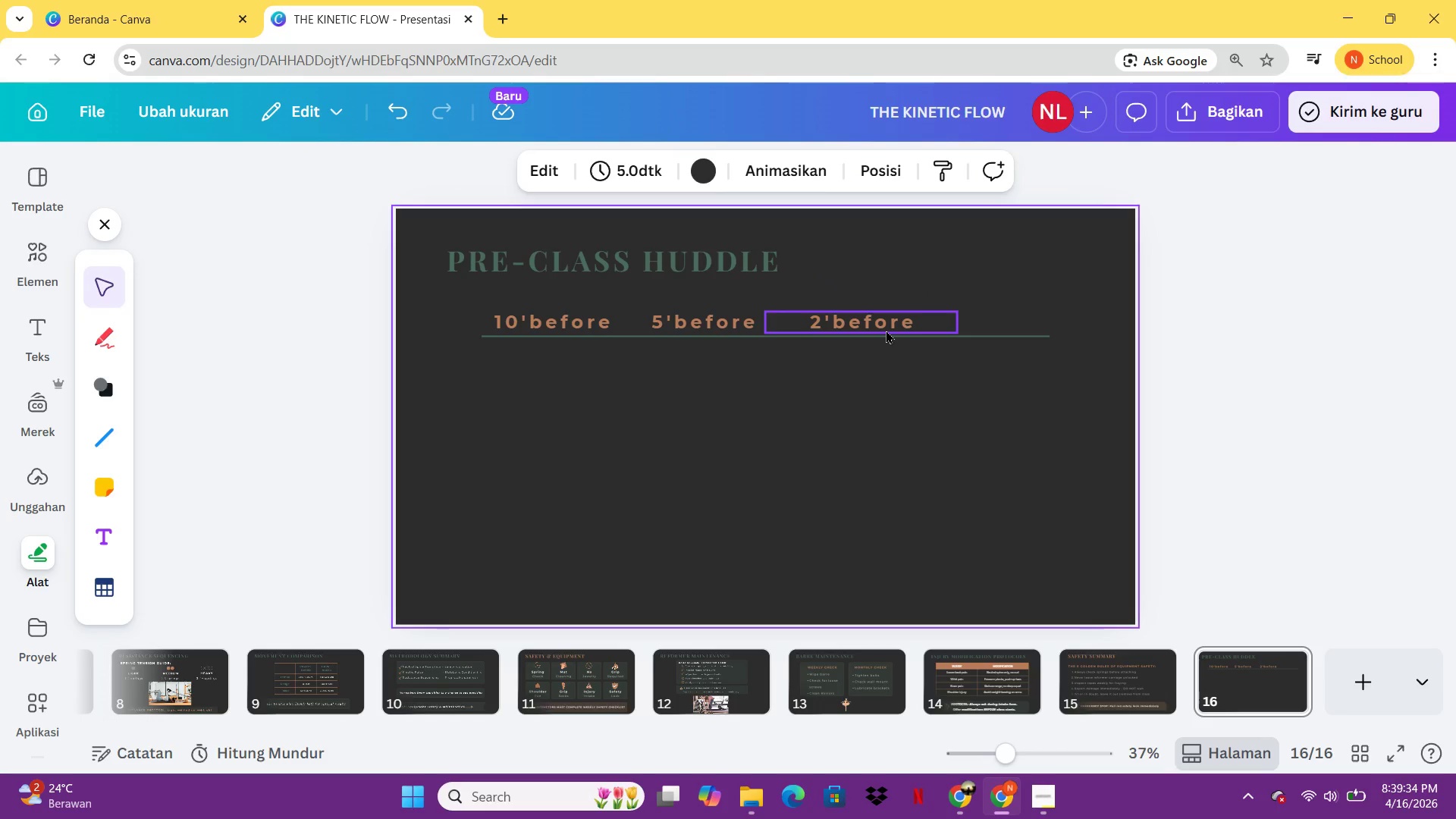 
left_click([886, 330])
 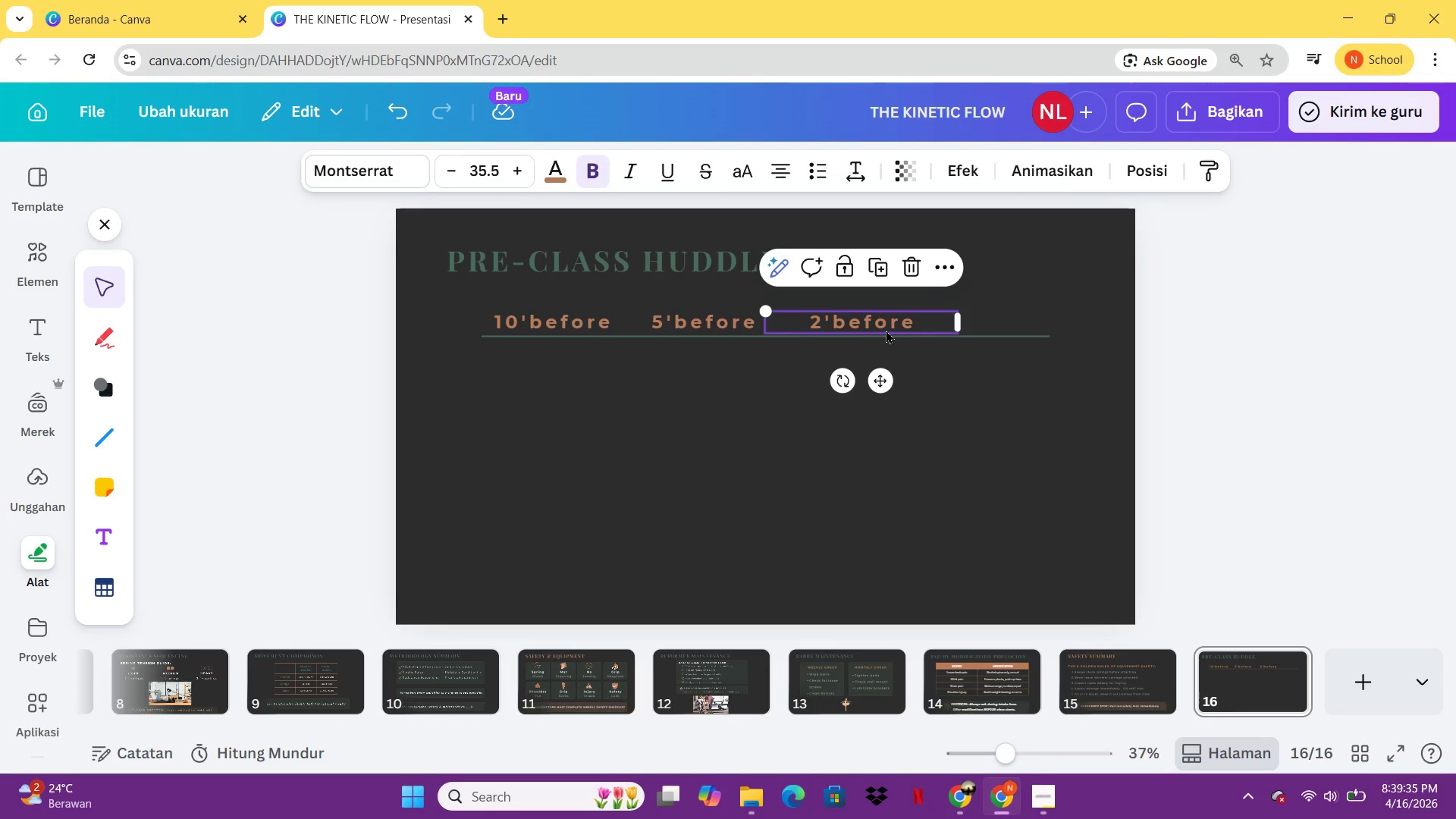 
key(Control+C)
 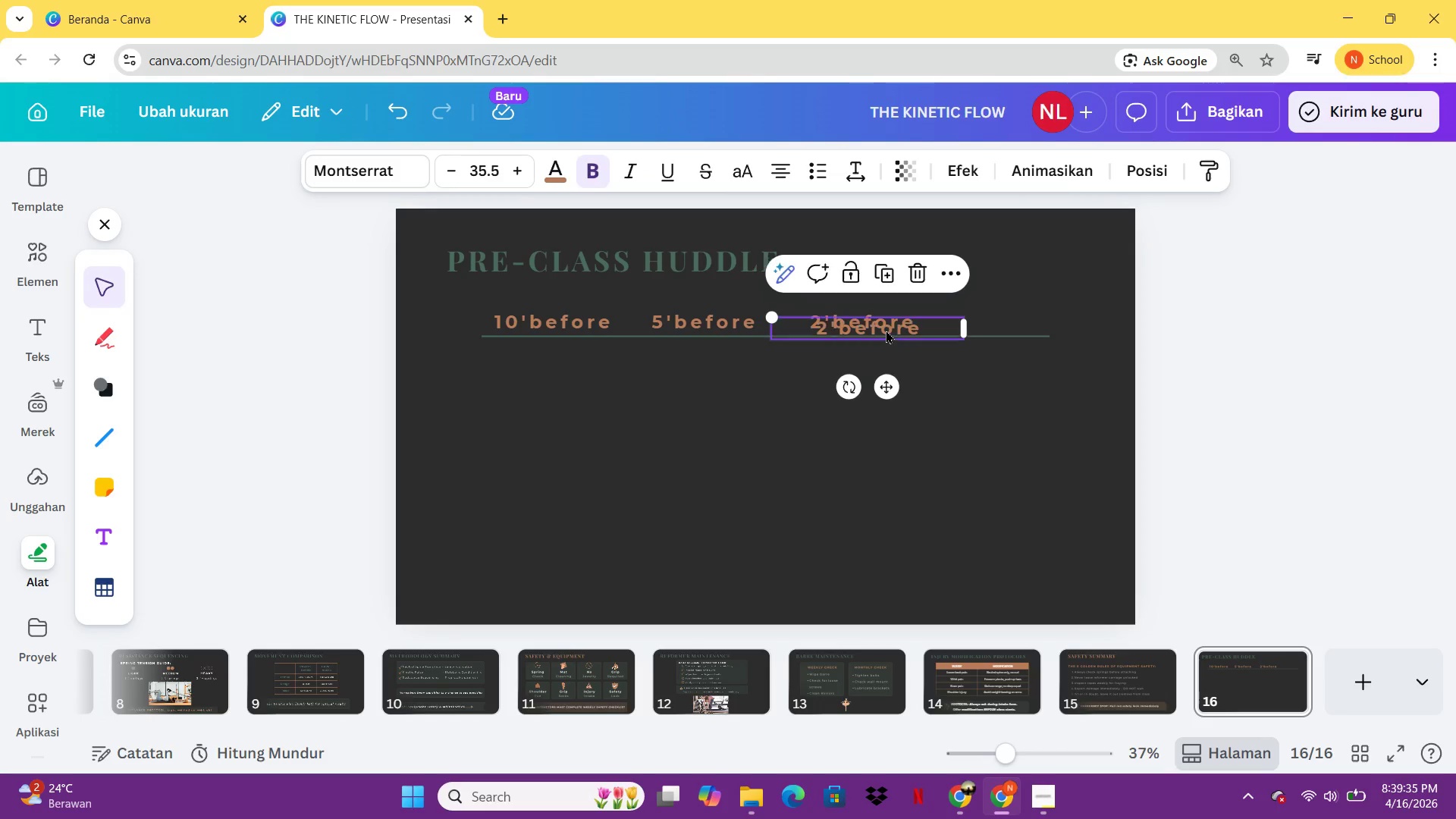 
key(Control+V)
 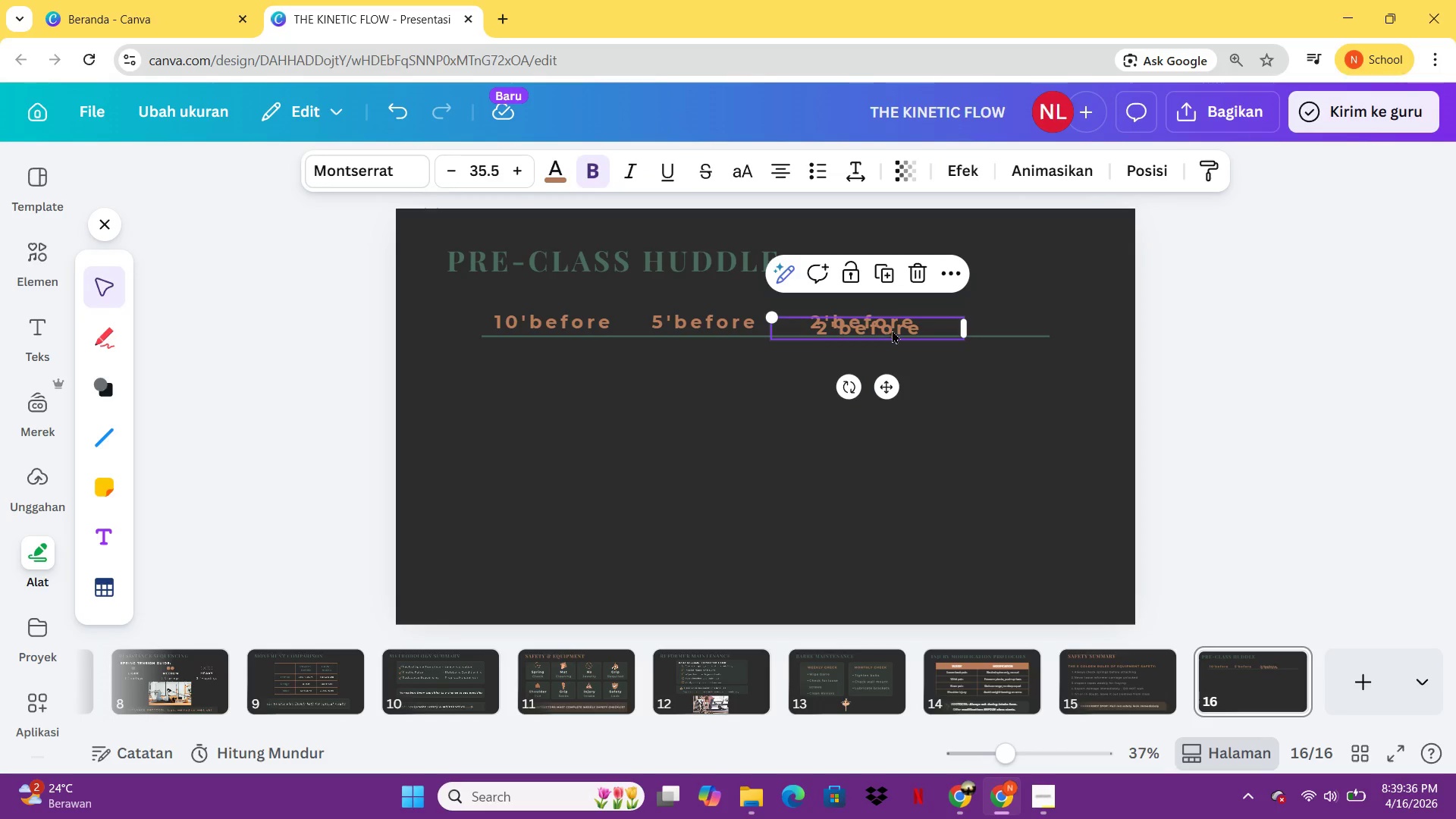 
left_click_drag(start_coordinate=[886, 330], to_coordinate=[1013, 323])
 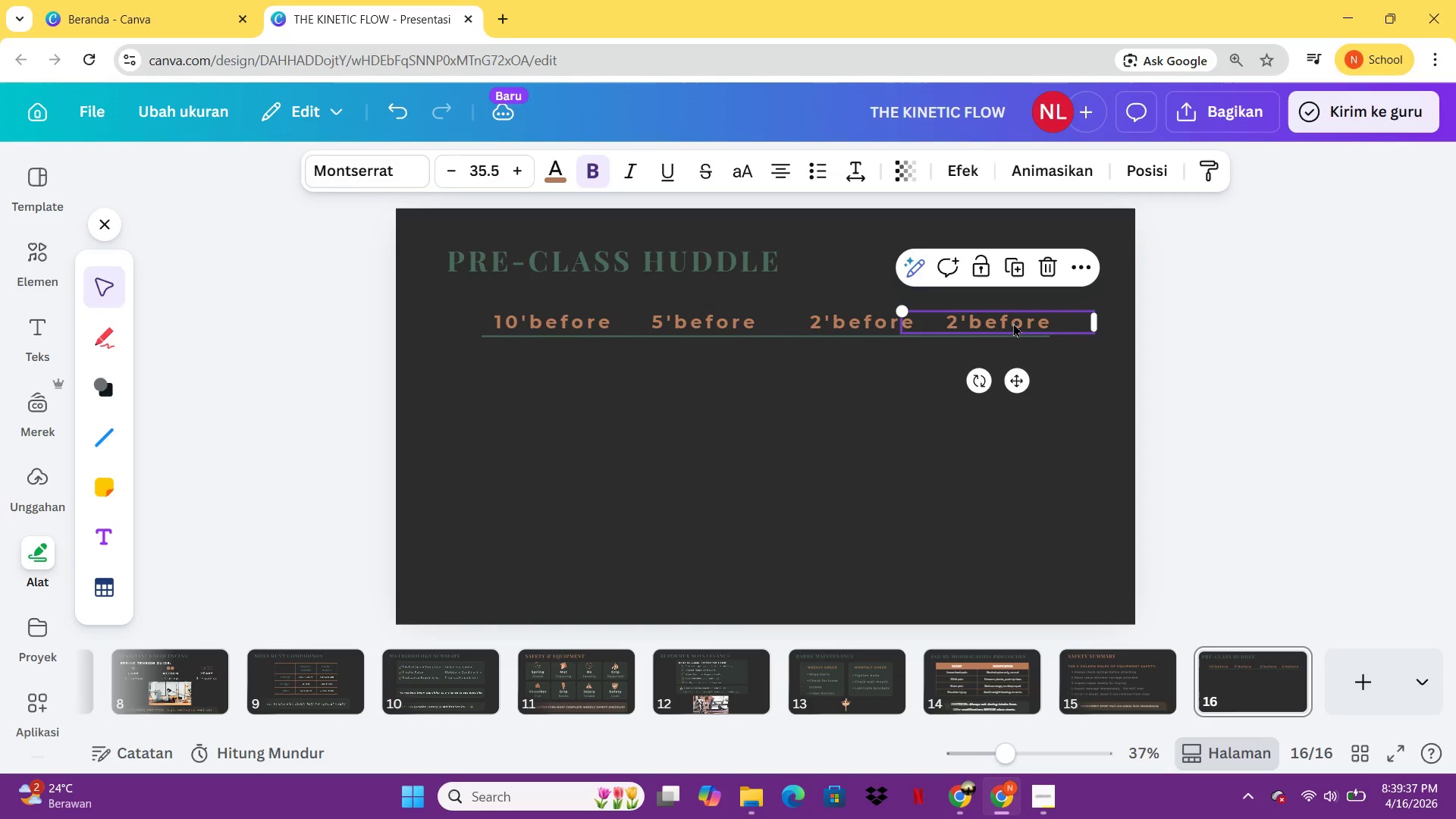 
left_click([1013, 323])
 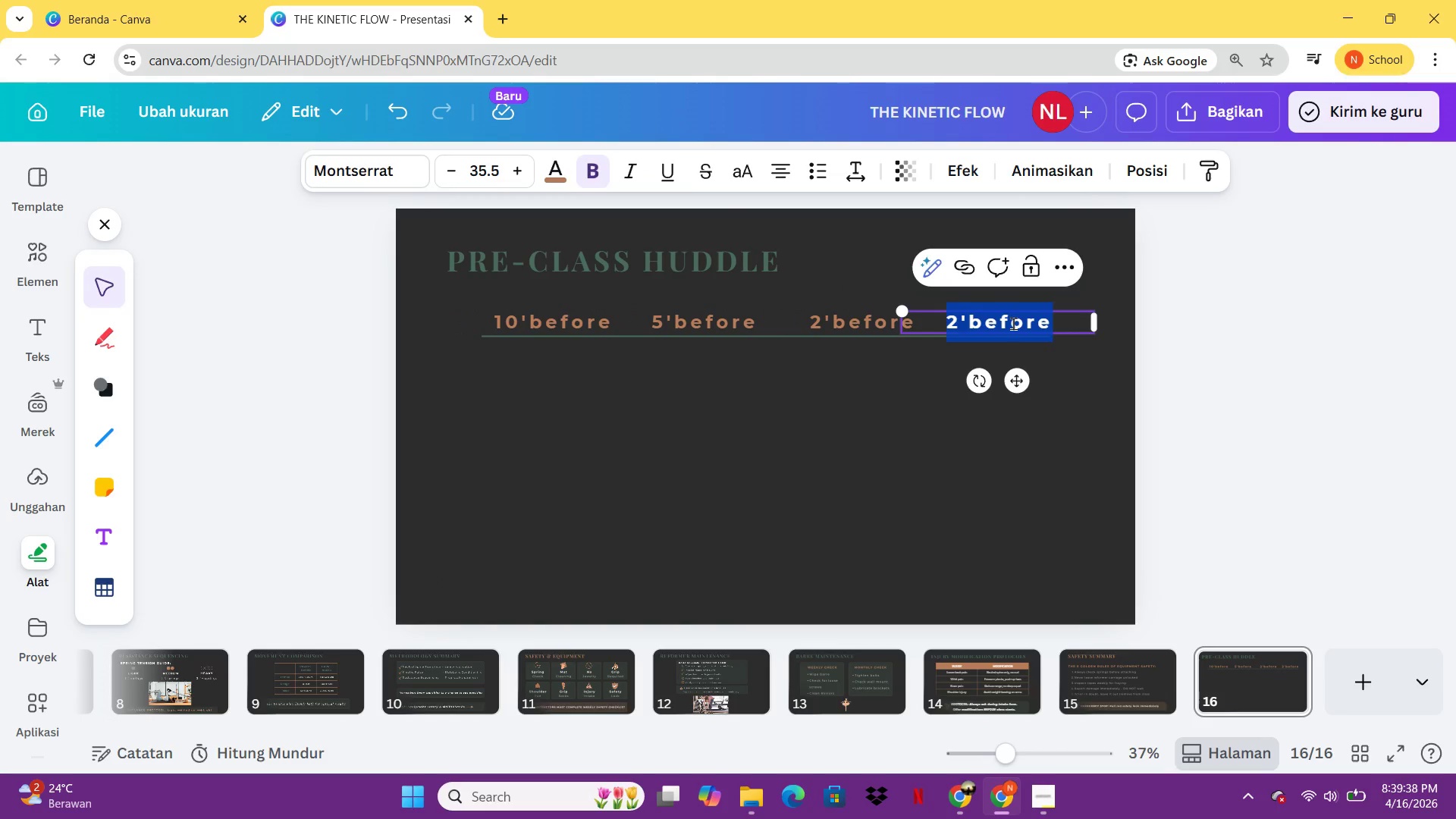 
type(START)
 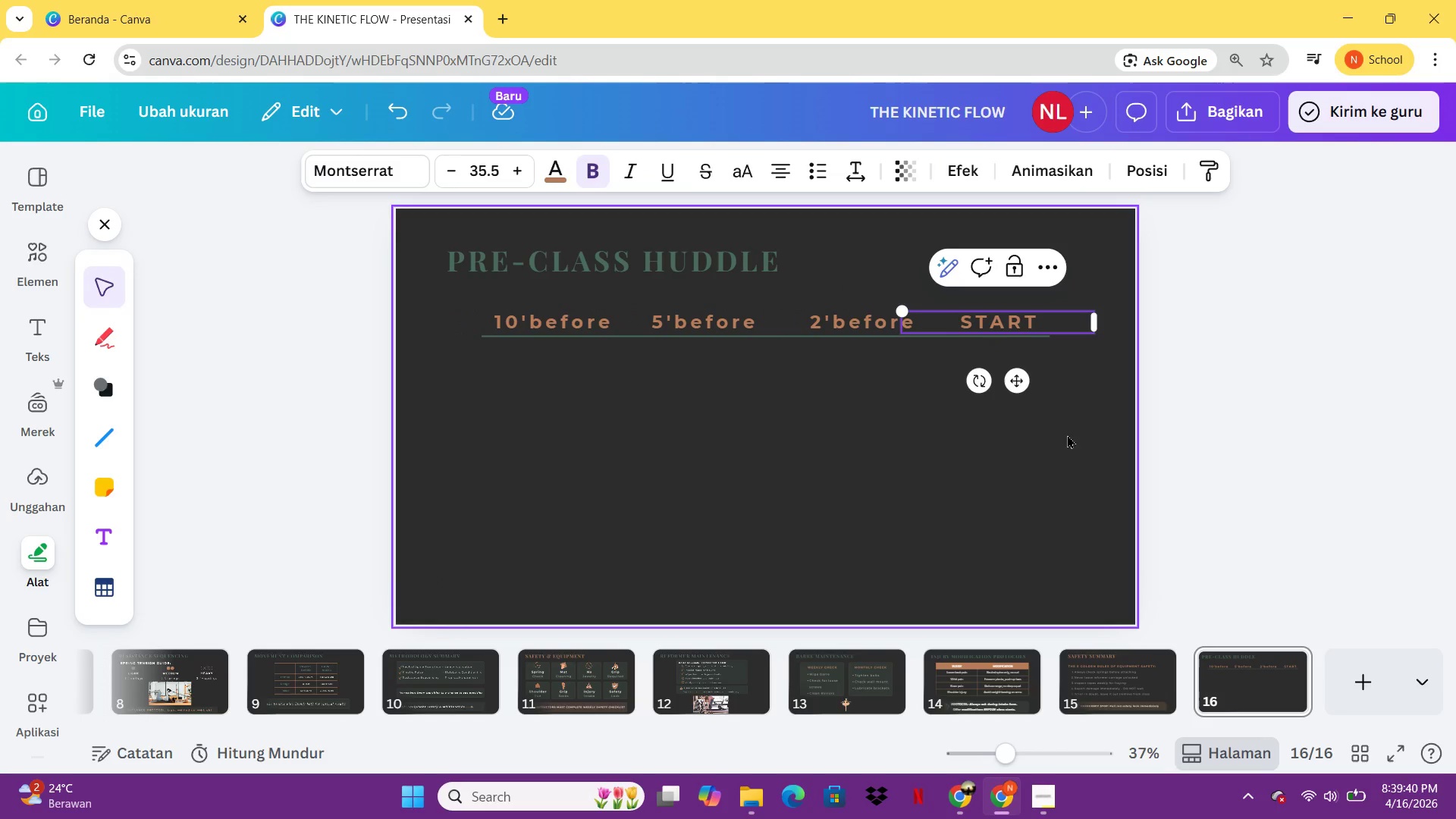 
left_click([1066, 437])
 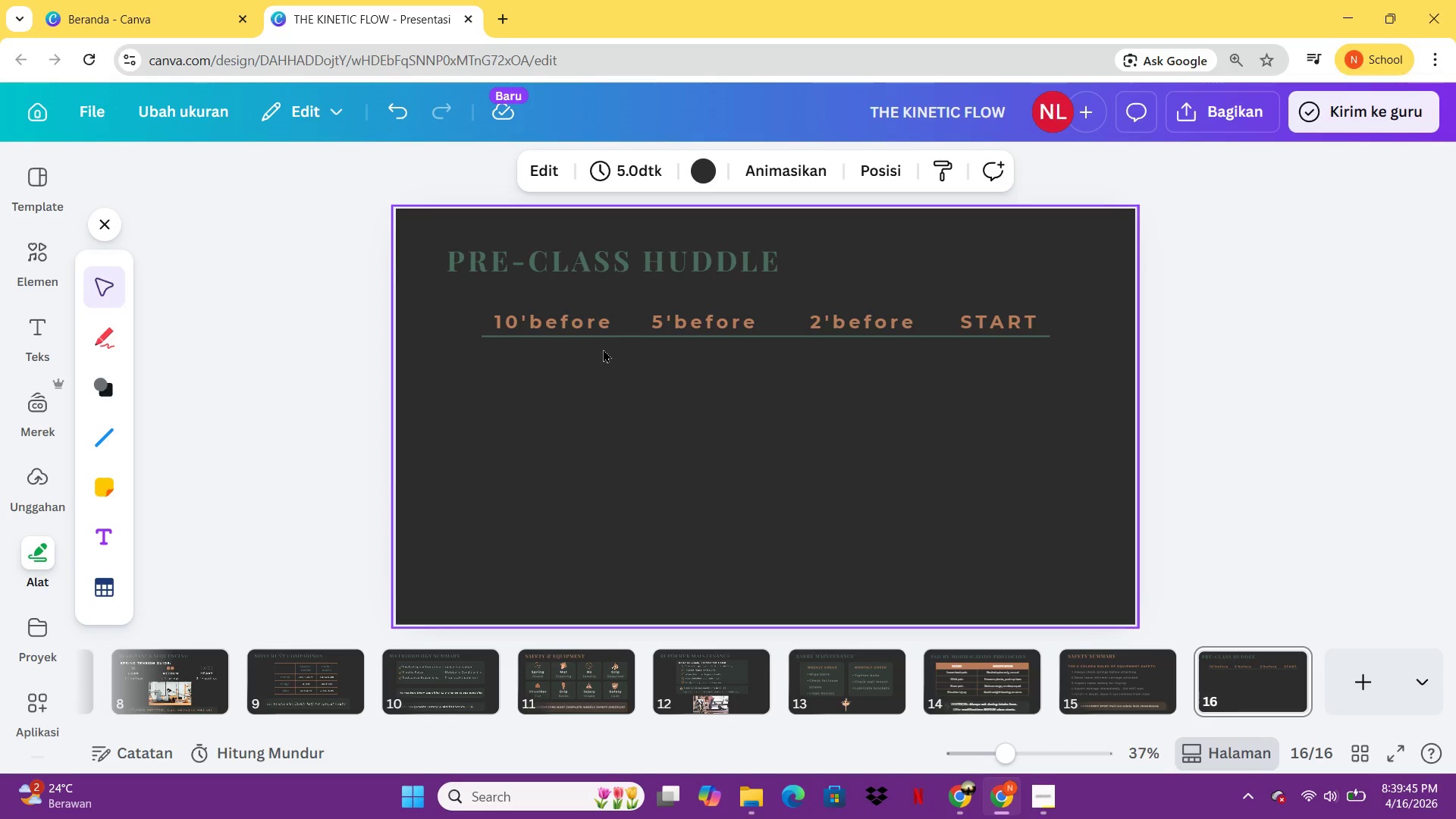 
wait(6.41)
 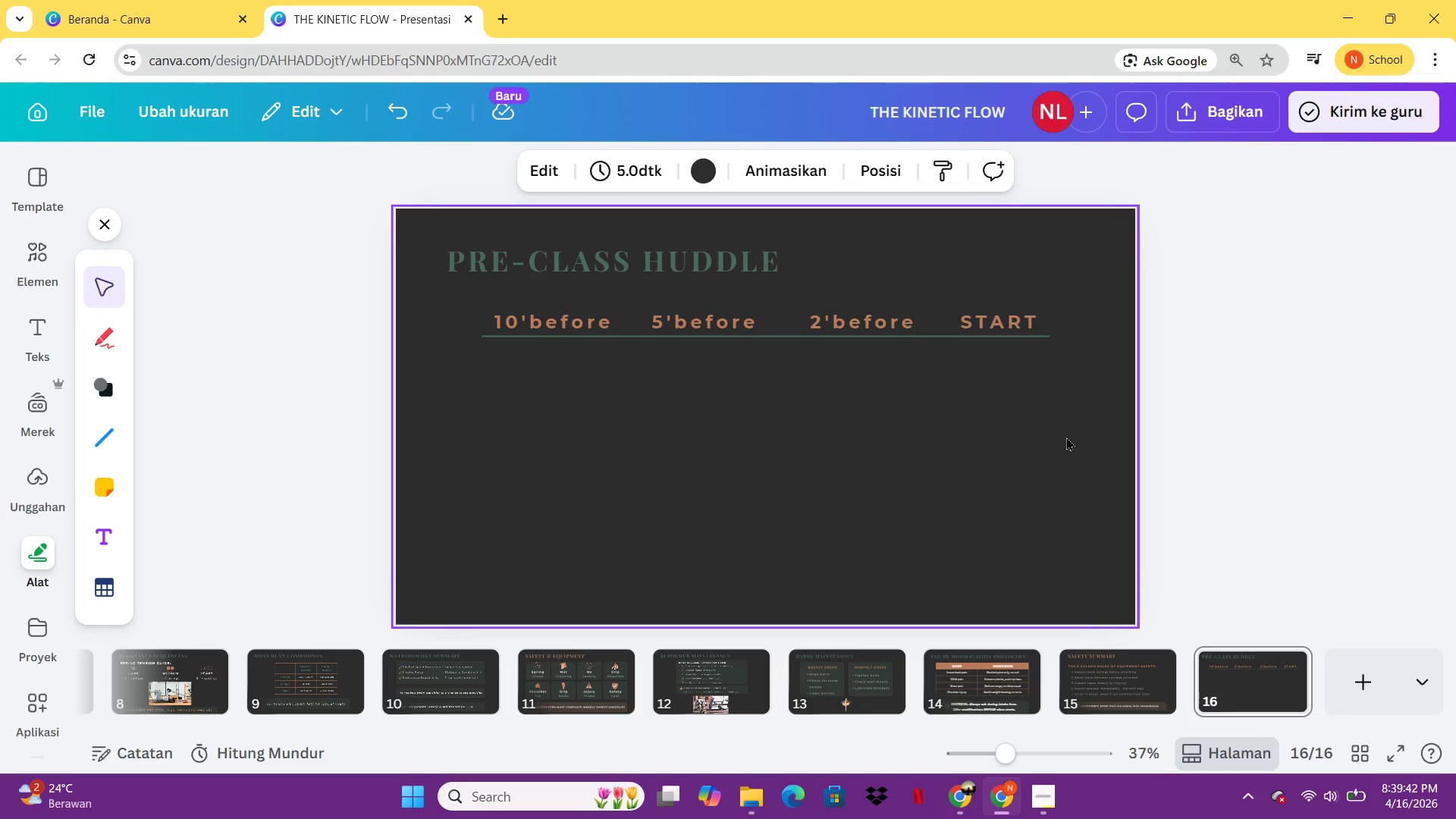 
left_click([606, 347])
 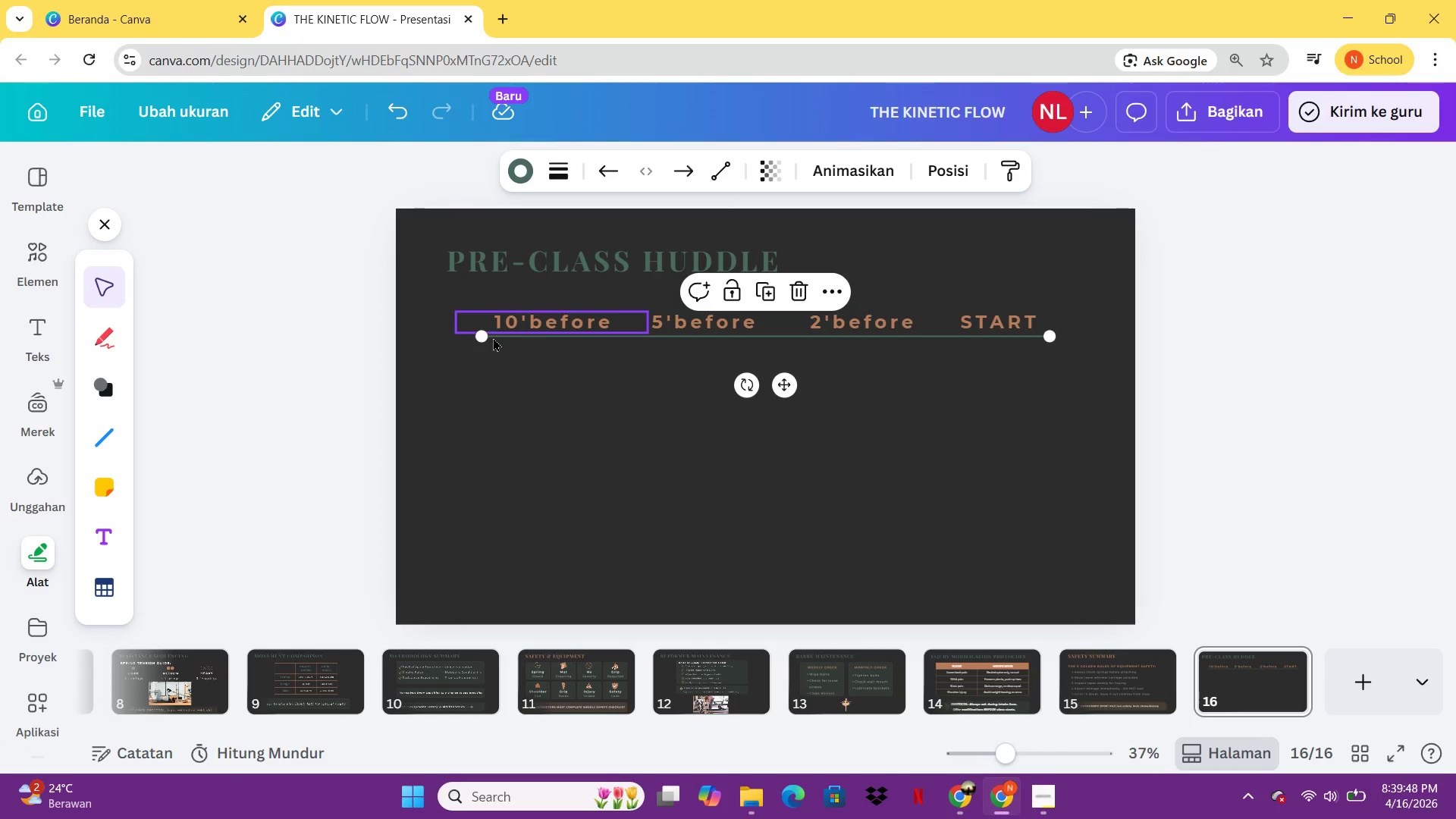 
hold_key(key=ShiftLeft, duration=5.38)
left_click_drag(start_coordinate=[483, 339], to_coordinate=[461, 339])
 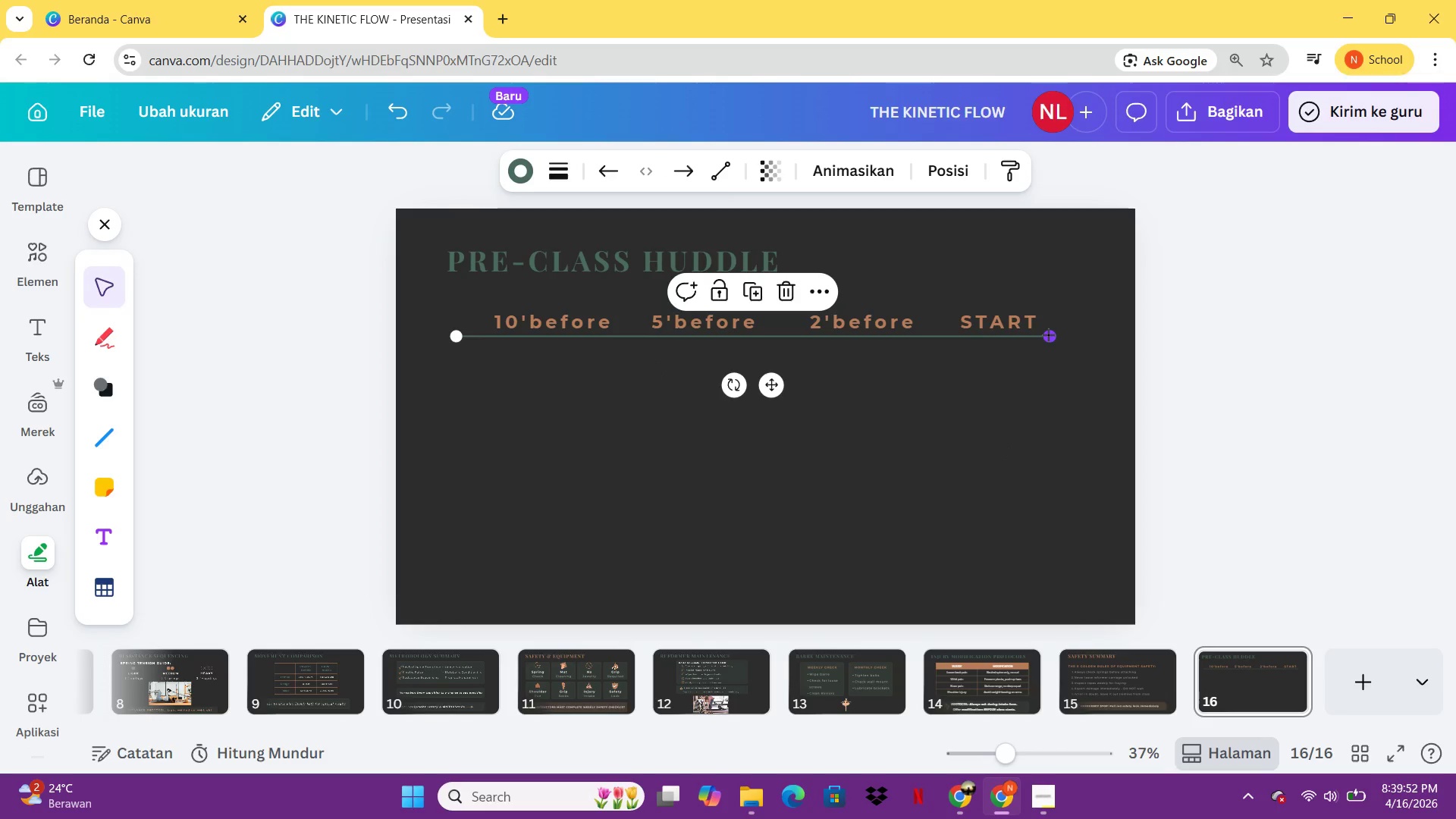 
left_click_drag(start_coordinate=[1048, 334], to_coordinate=[1076, 339])
 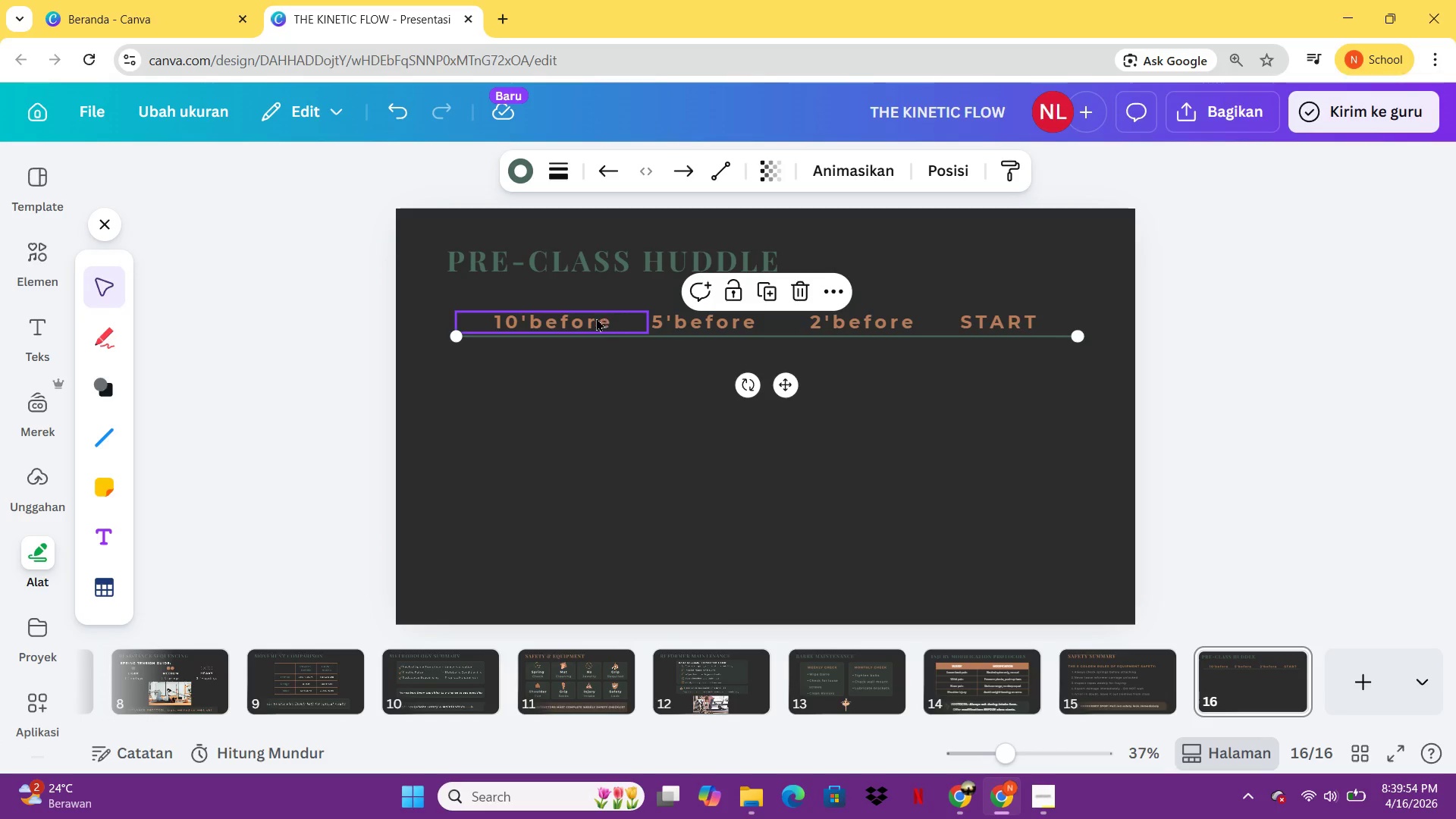 
left_click([590, 318])
 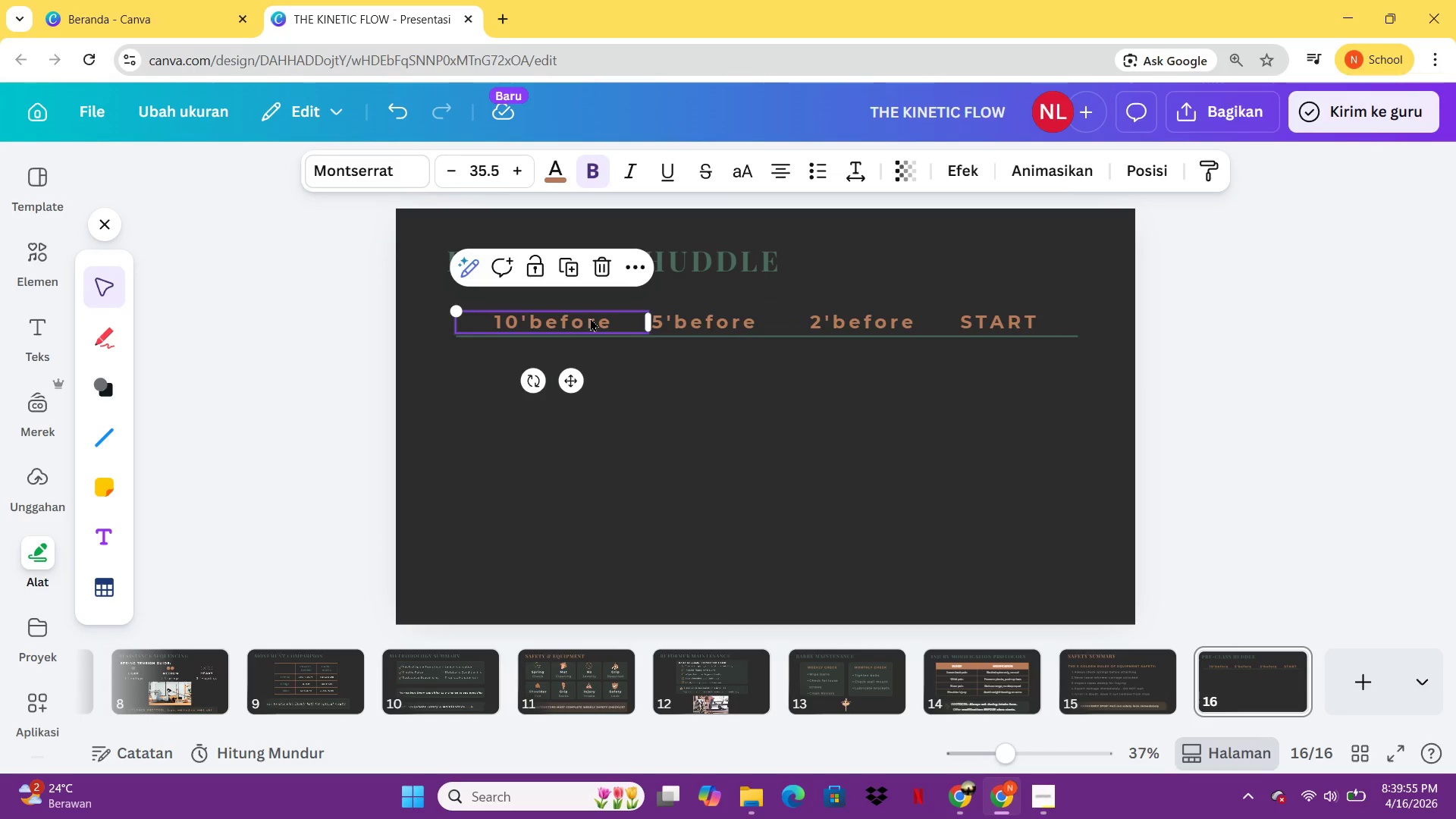 
hold_key(key=ArrowLeft, duration=1.52)
 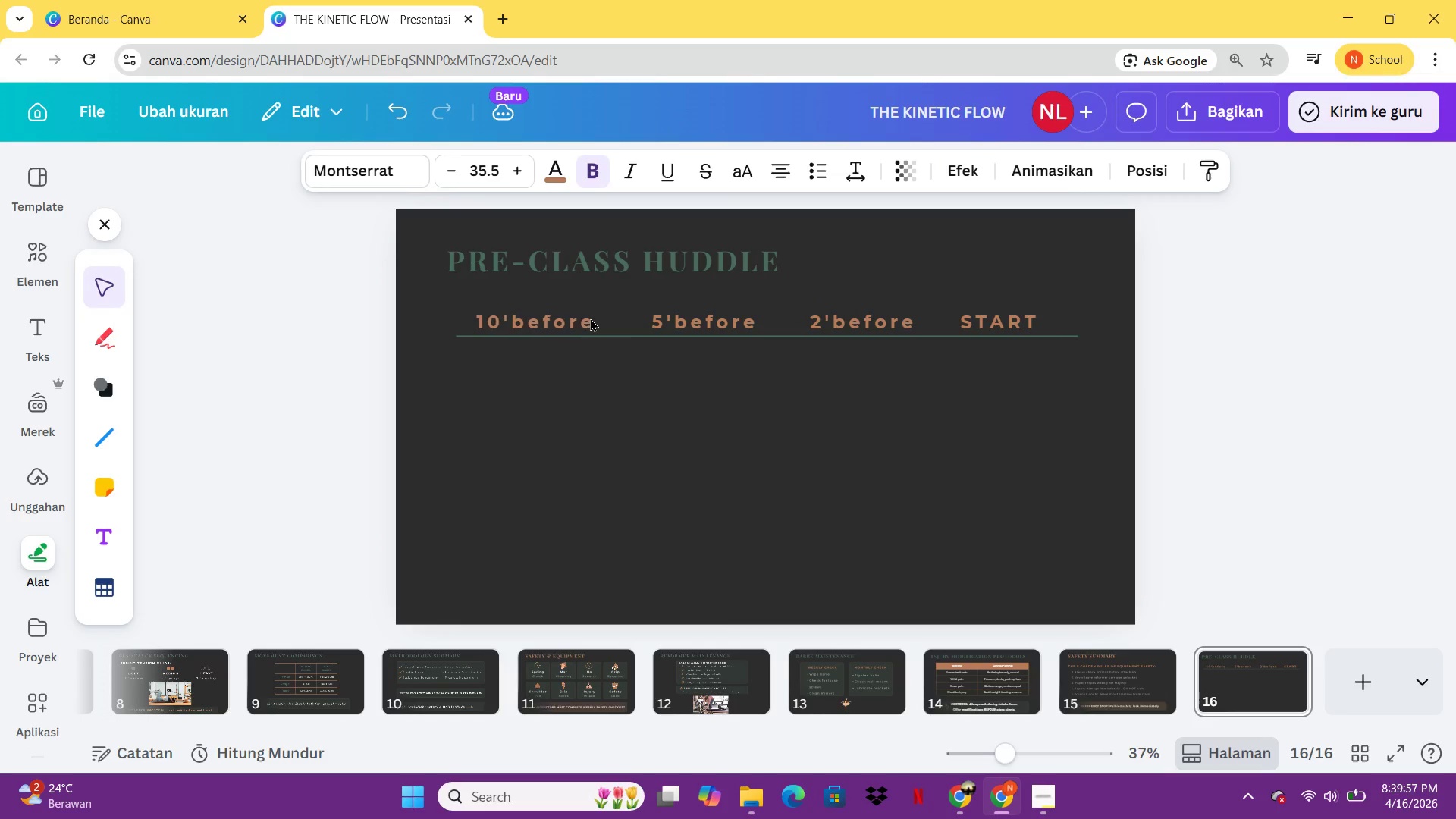 
hold_key(key=ArrowLeft, duration=0.72)
 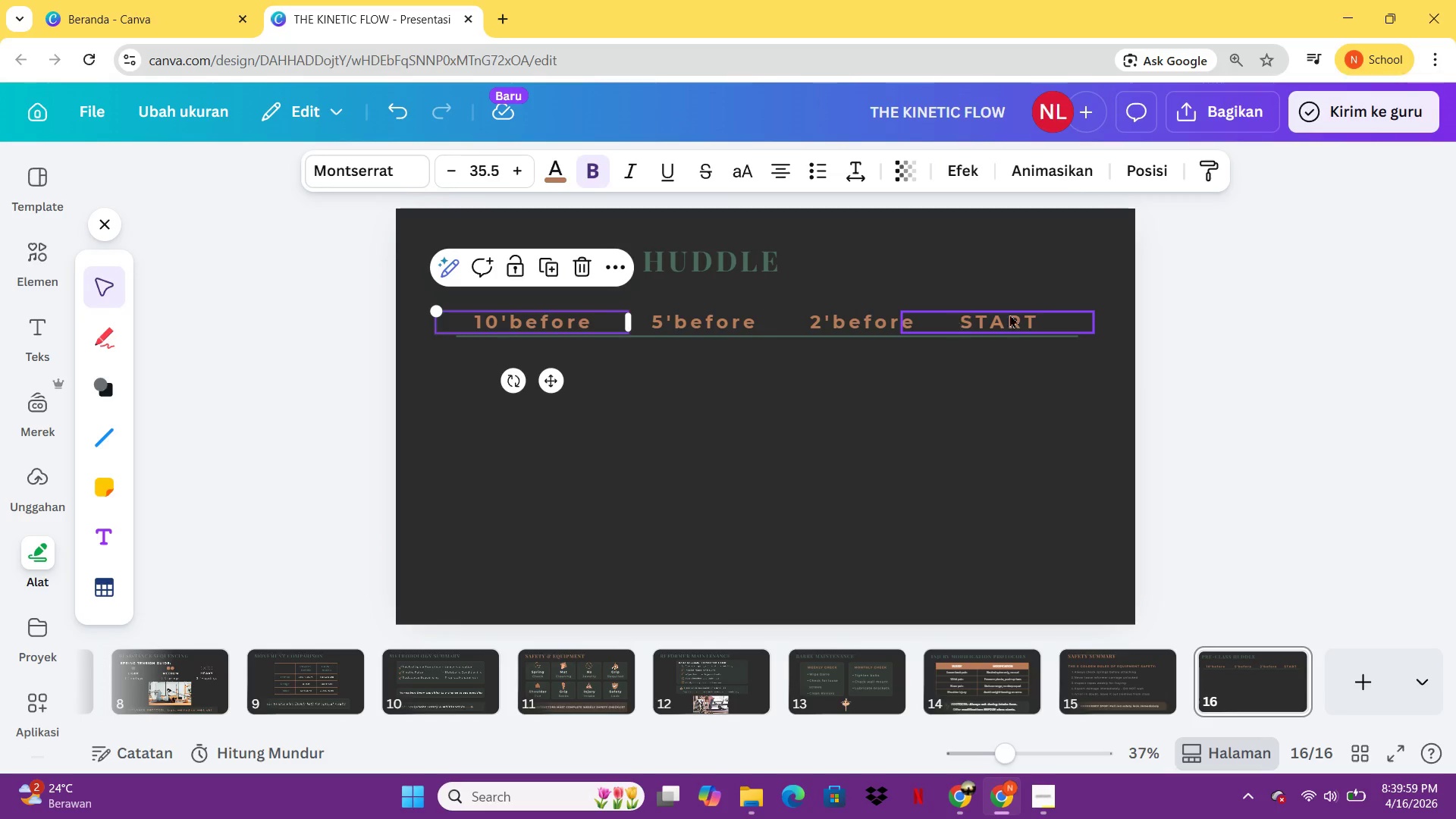 
left_click([1043, 310])
 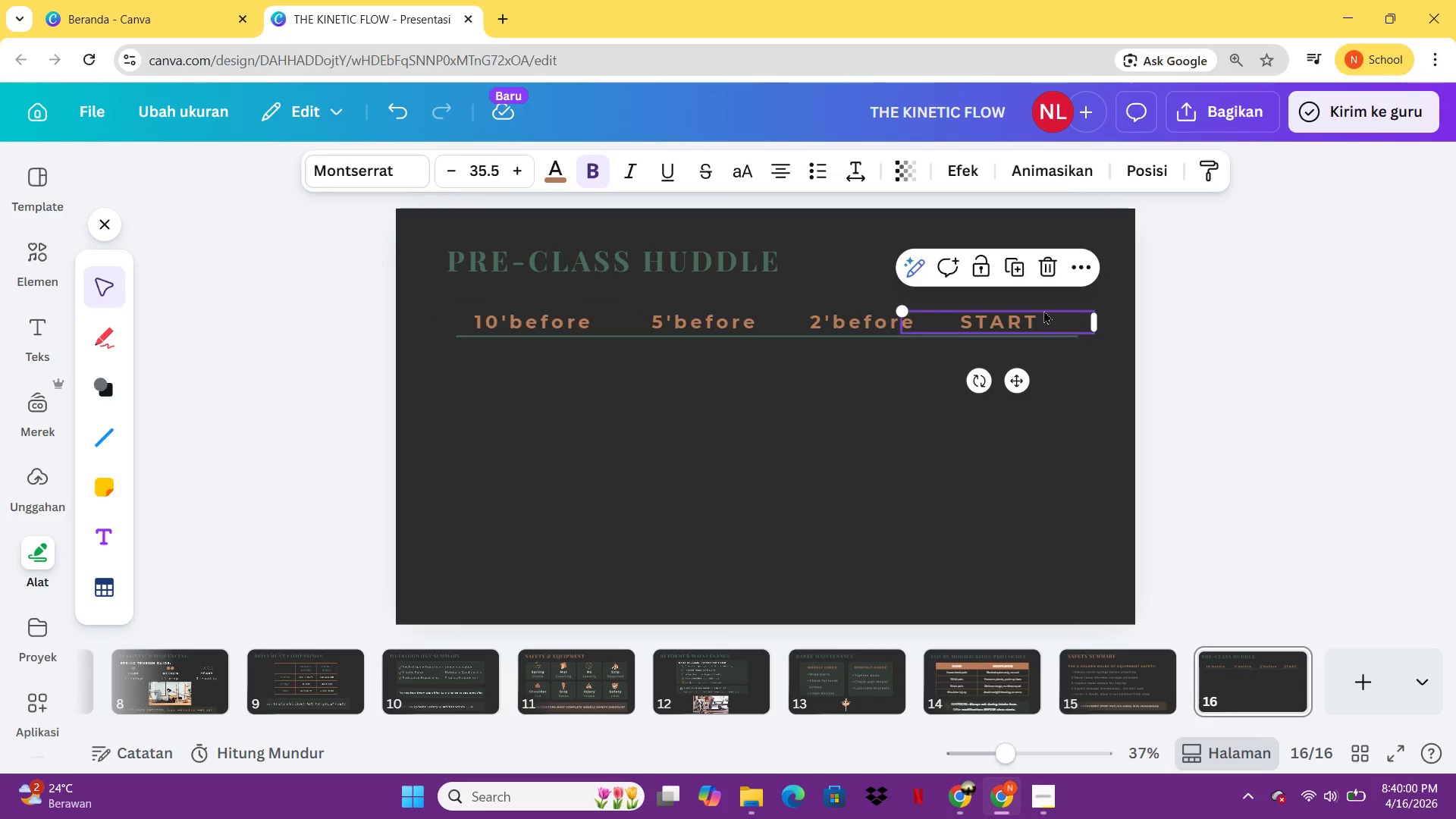 
hold_key(key=ArrowRight, duration=1.5)
 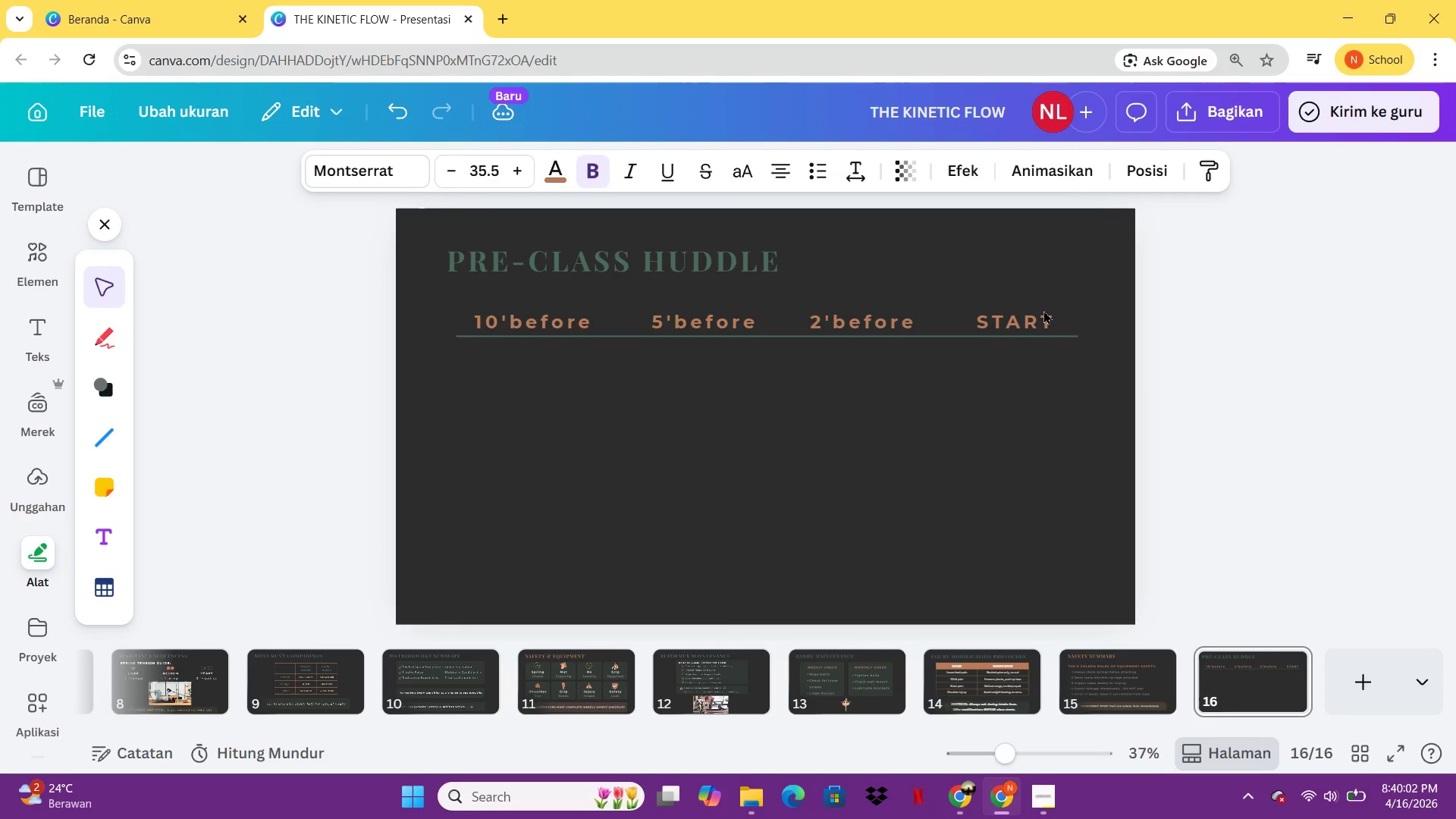 
hold_key(key=ArrowRight, duration=0.36)
 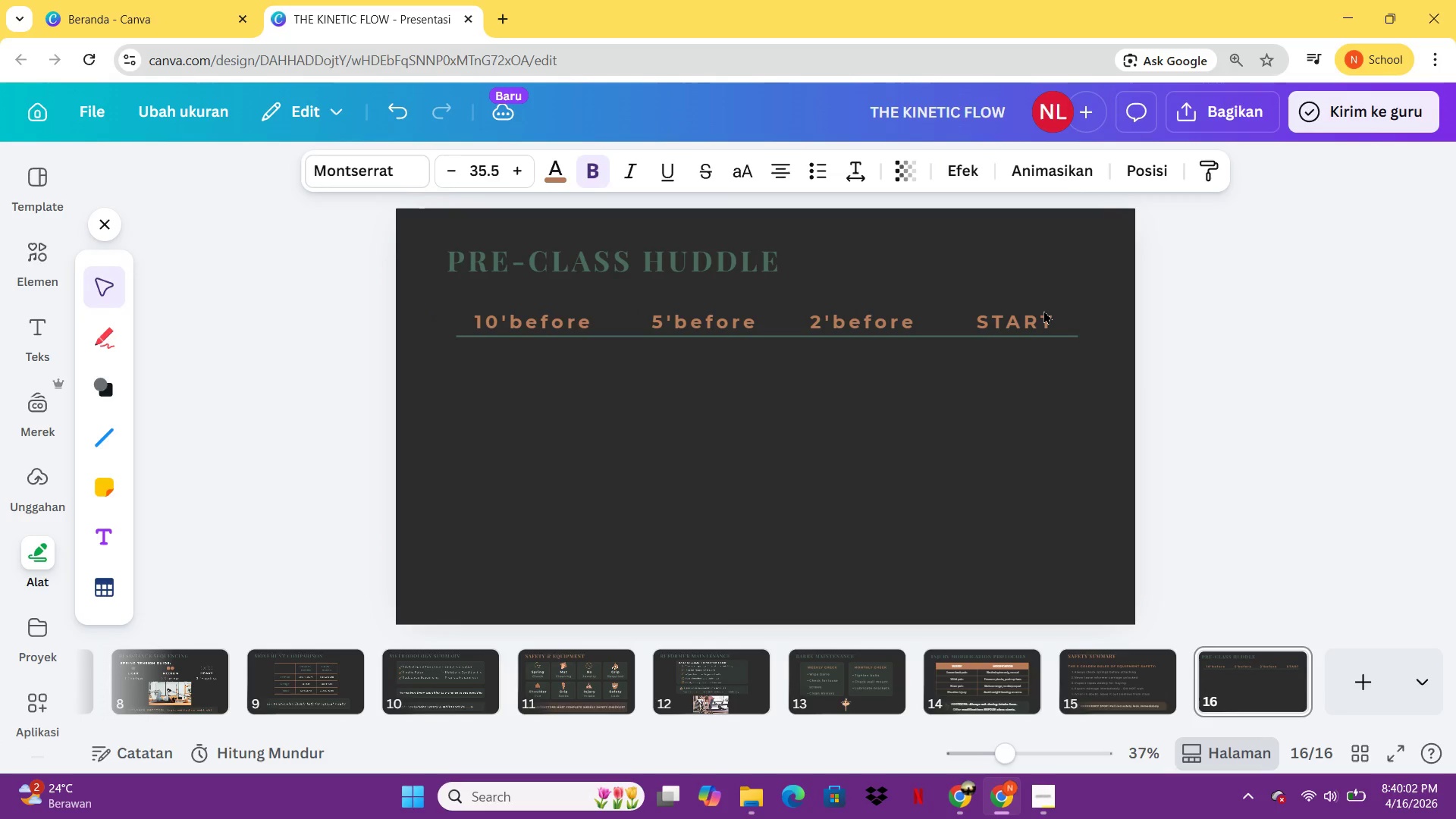 
hold_key(key=ArrowRight, duration=0.52)
 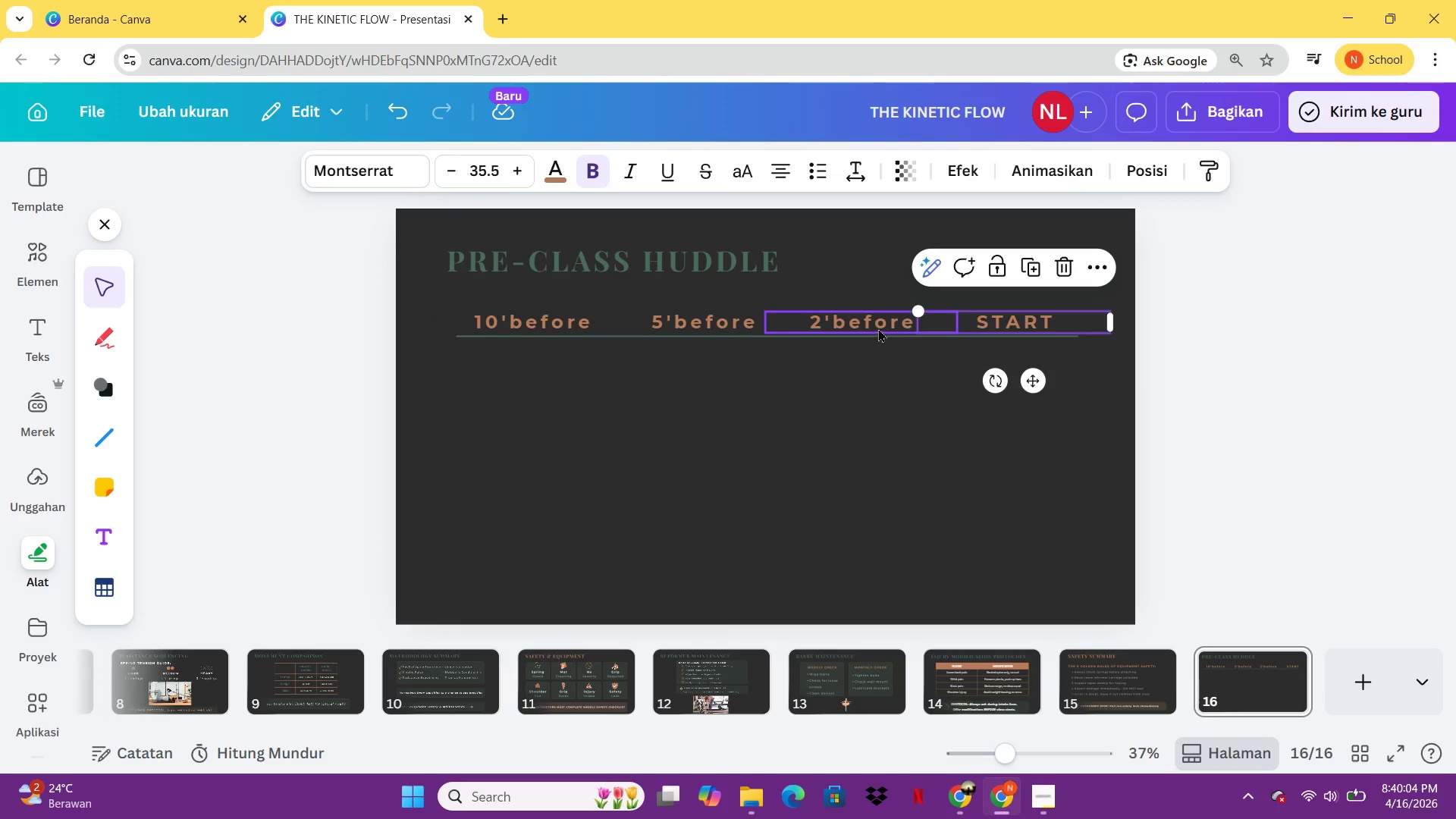 
left_click([878, 328])
 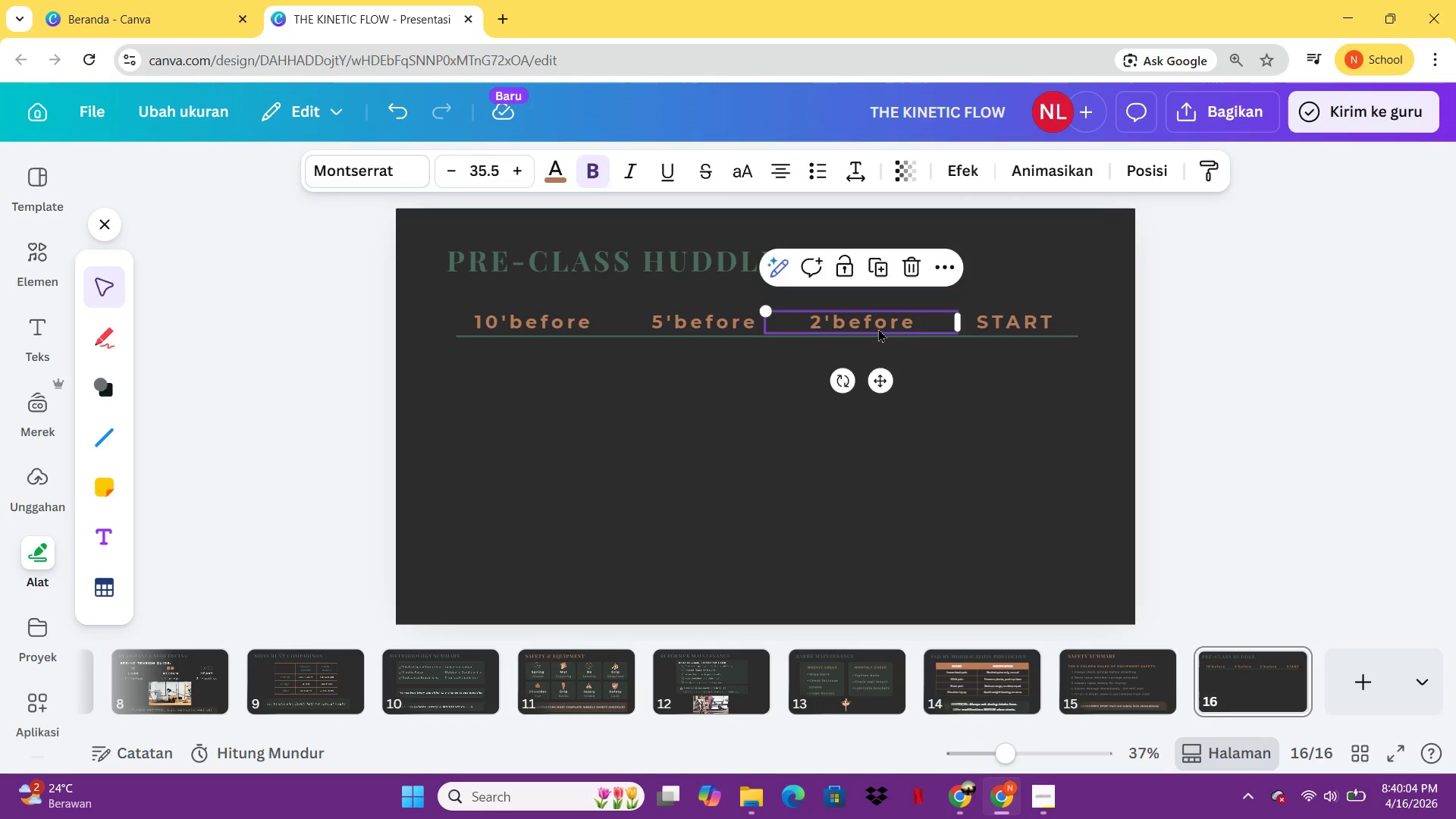 
hold_key(key=ArrowRight, duration=1.05)
 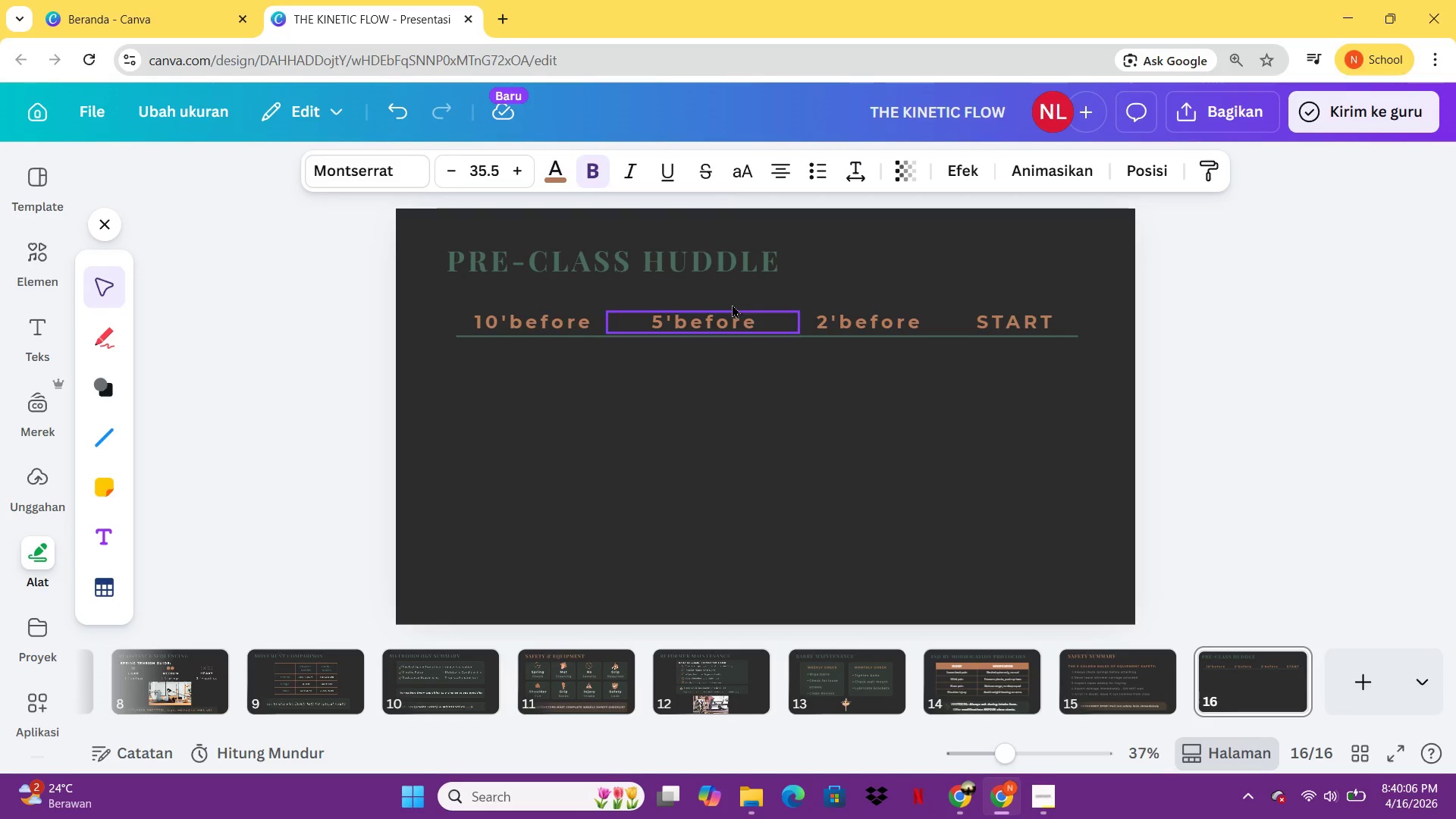 
hold_key(key=ArrowRight, duration=2.44)
 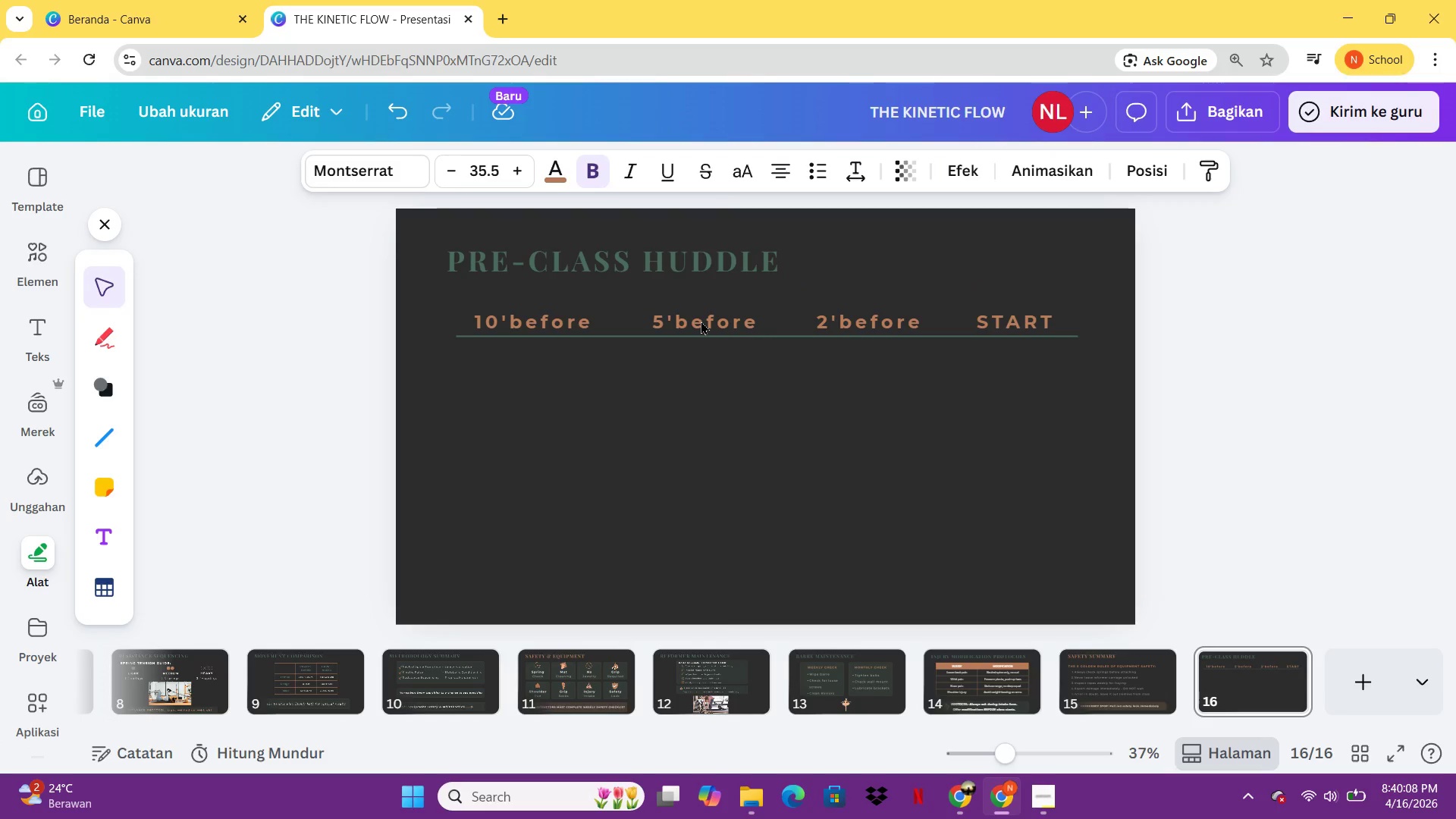 
left_click([701, 321])
 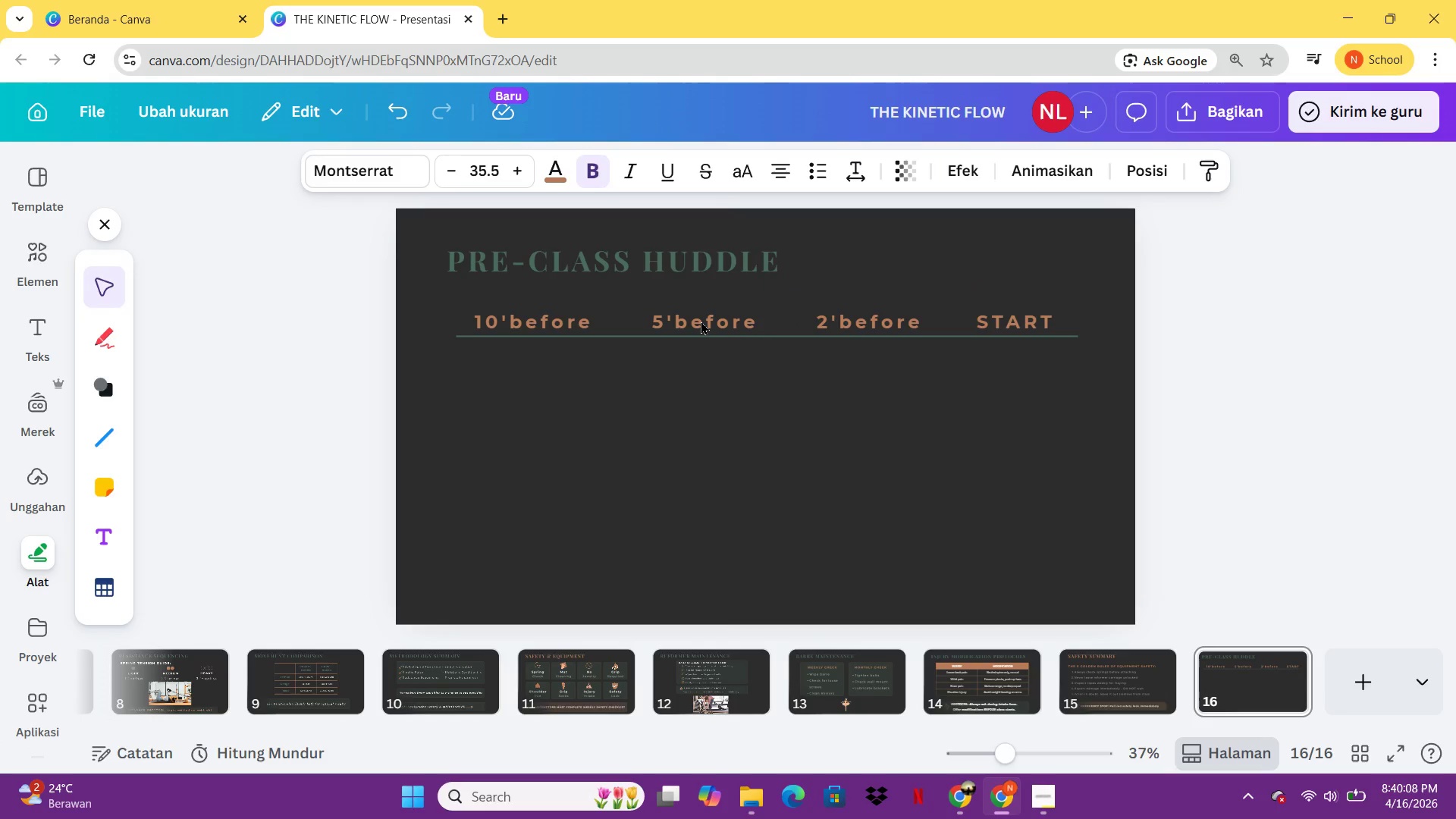 
key(ArrowRight)
 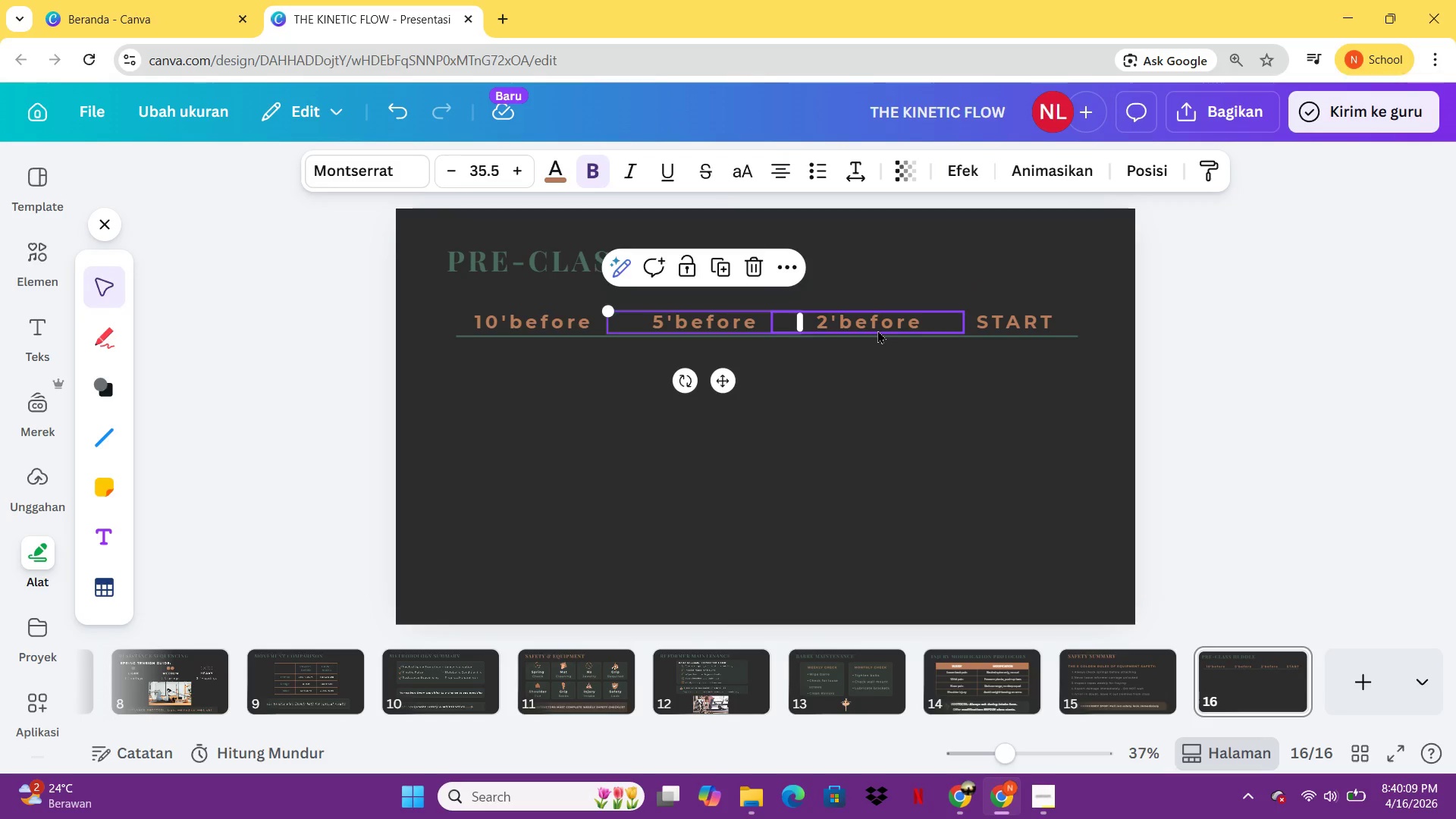 
left_click([877, 330])
 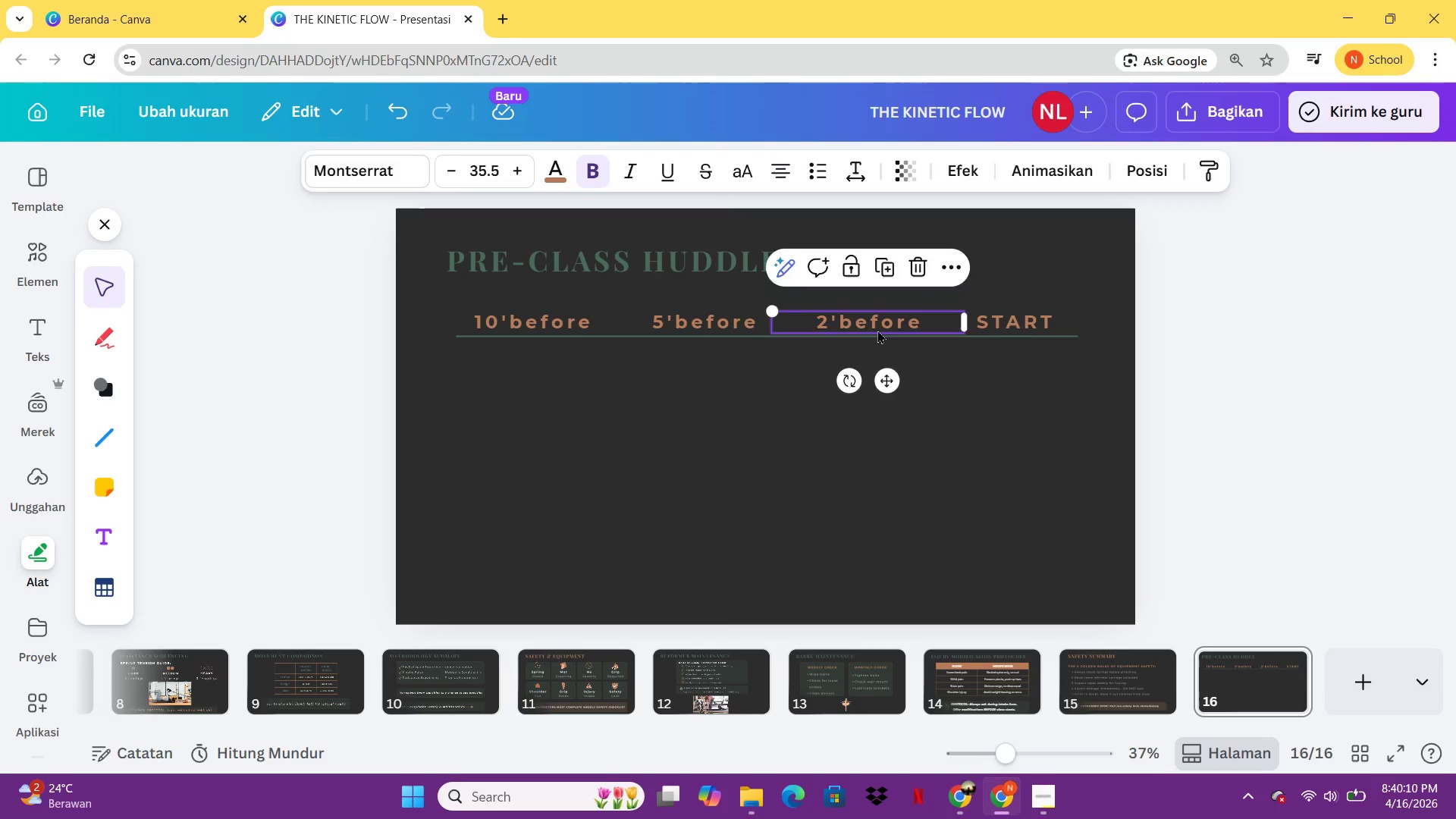 
key(ArrowLeft)
 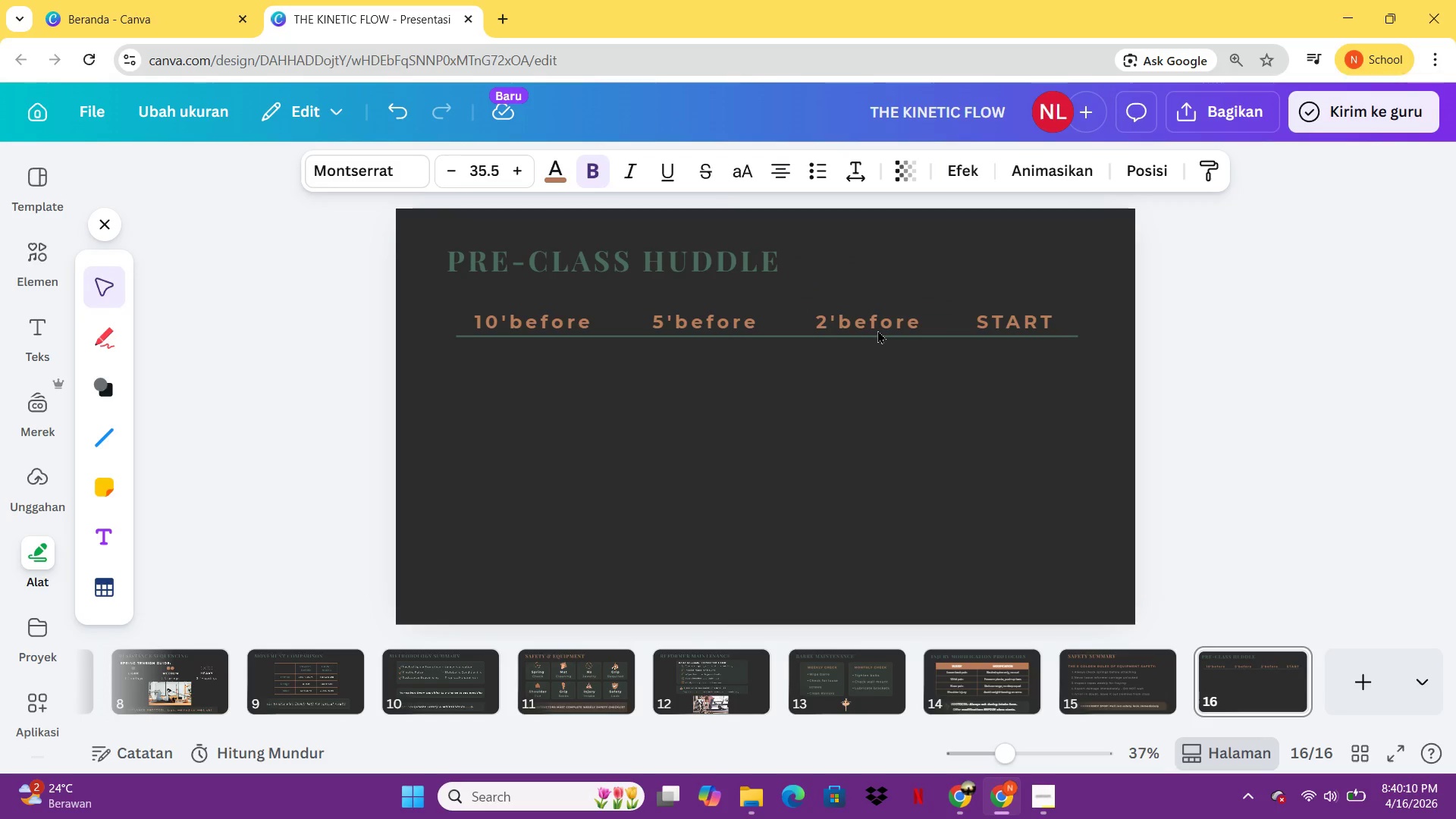 
key(ArrowLeft)
 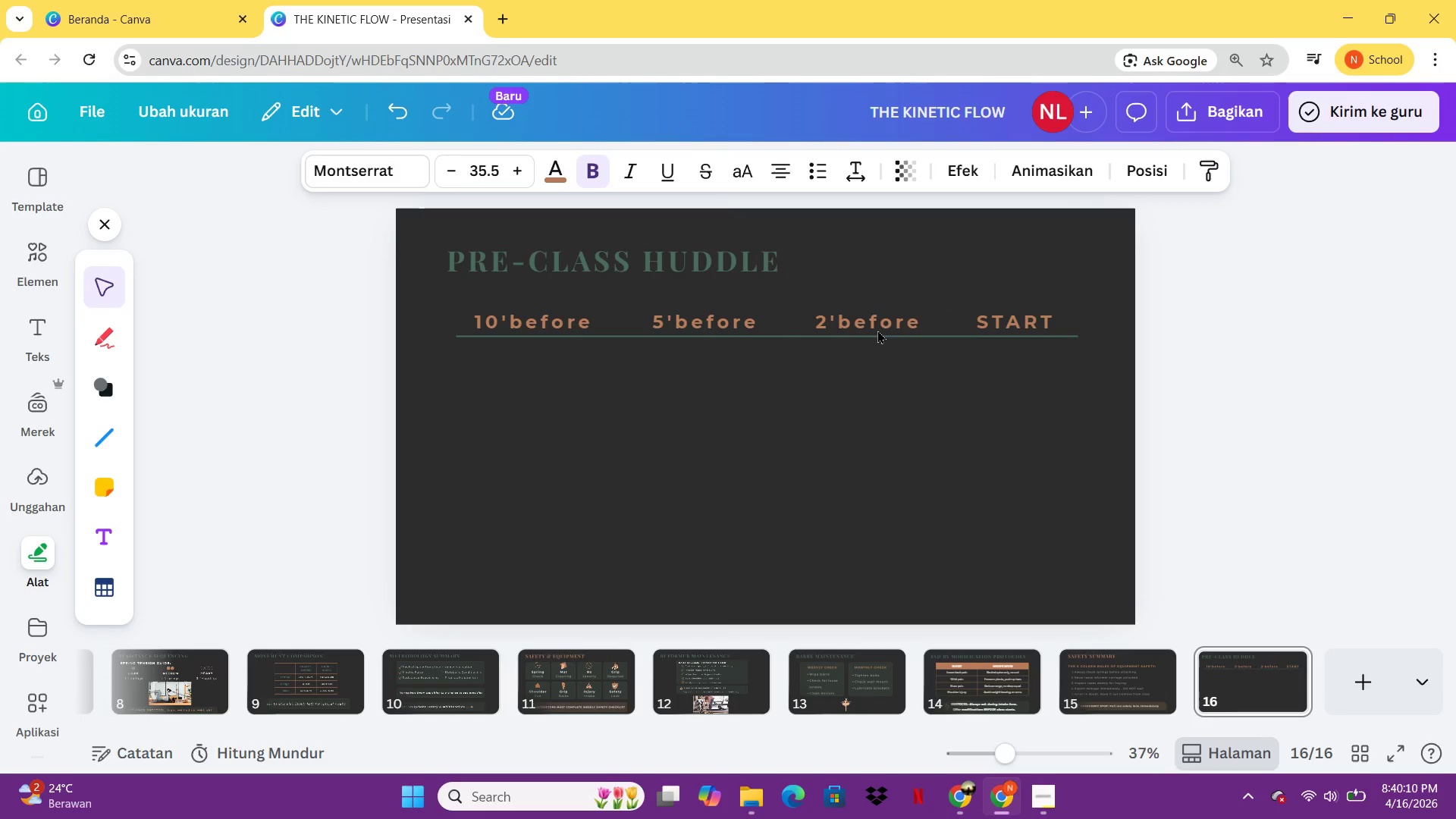 
key(ArrowLeft)
 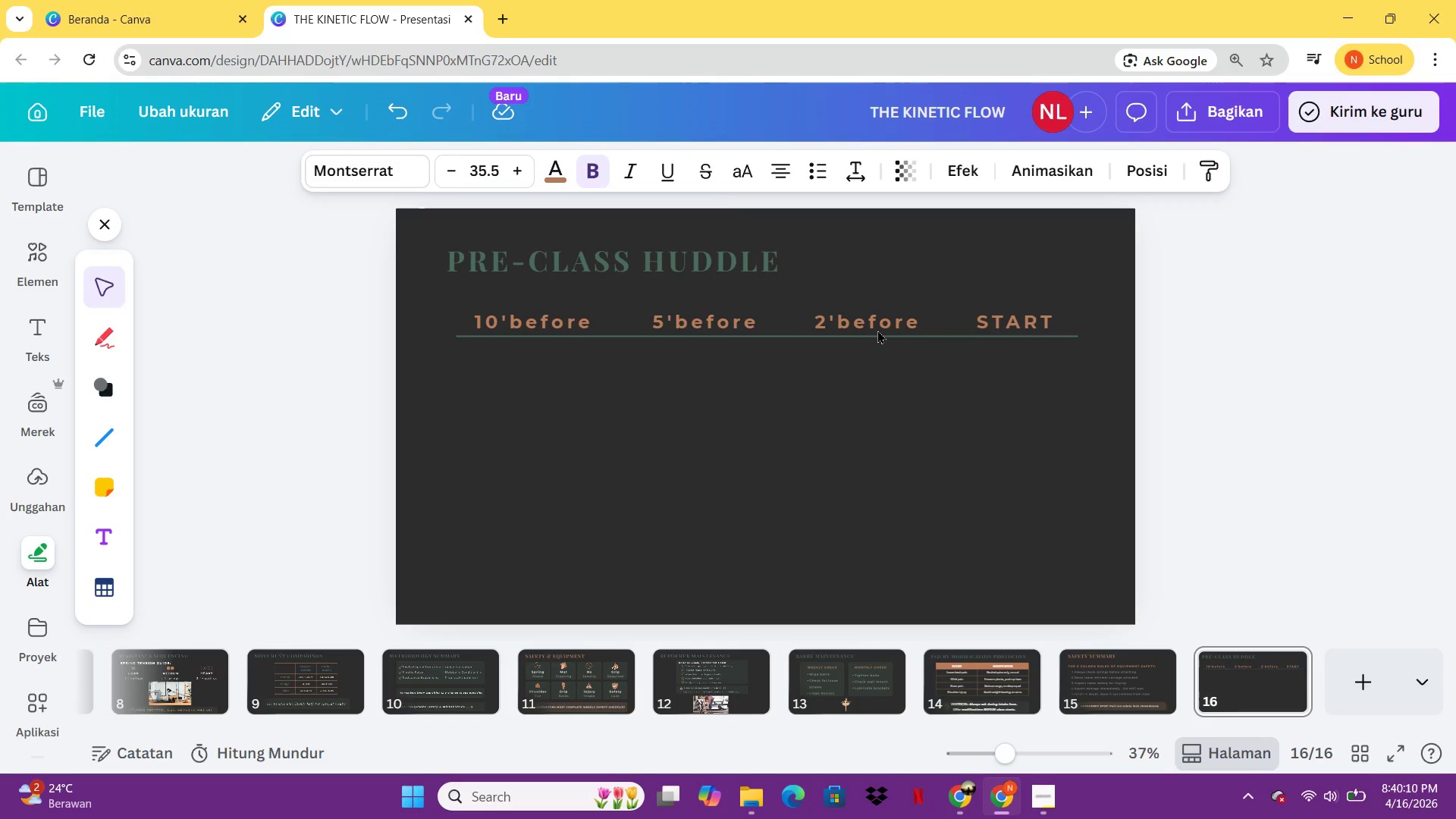 
key(ArrowLeft)
 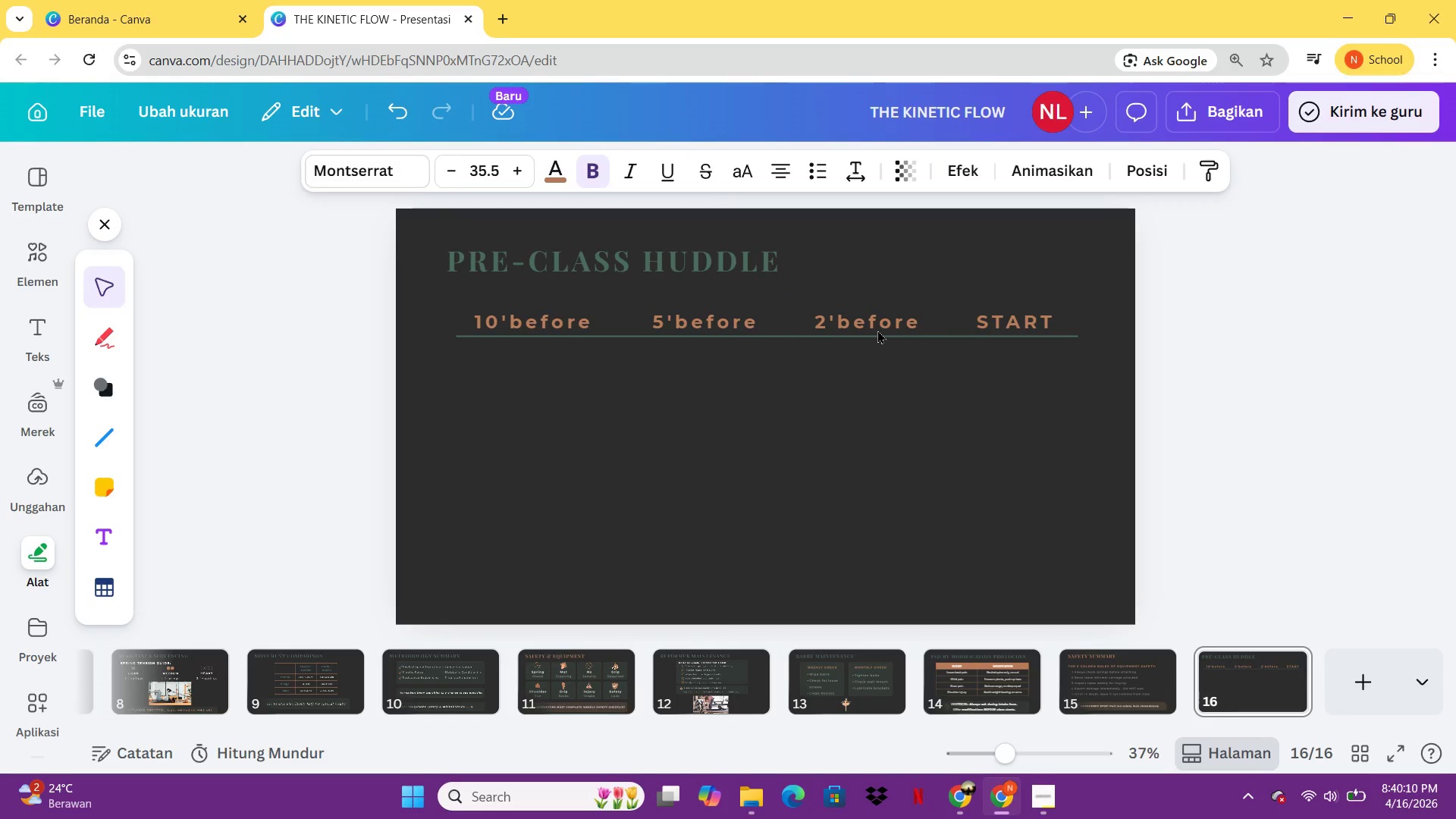 
key(ArrowLeft)
 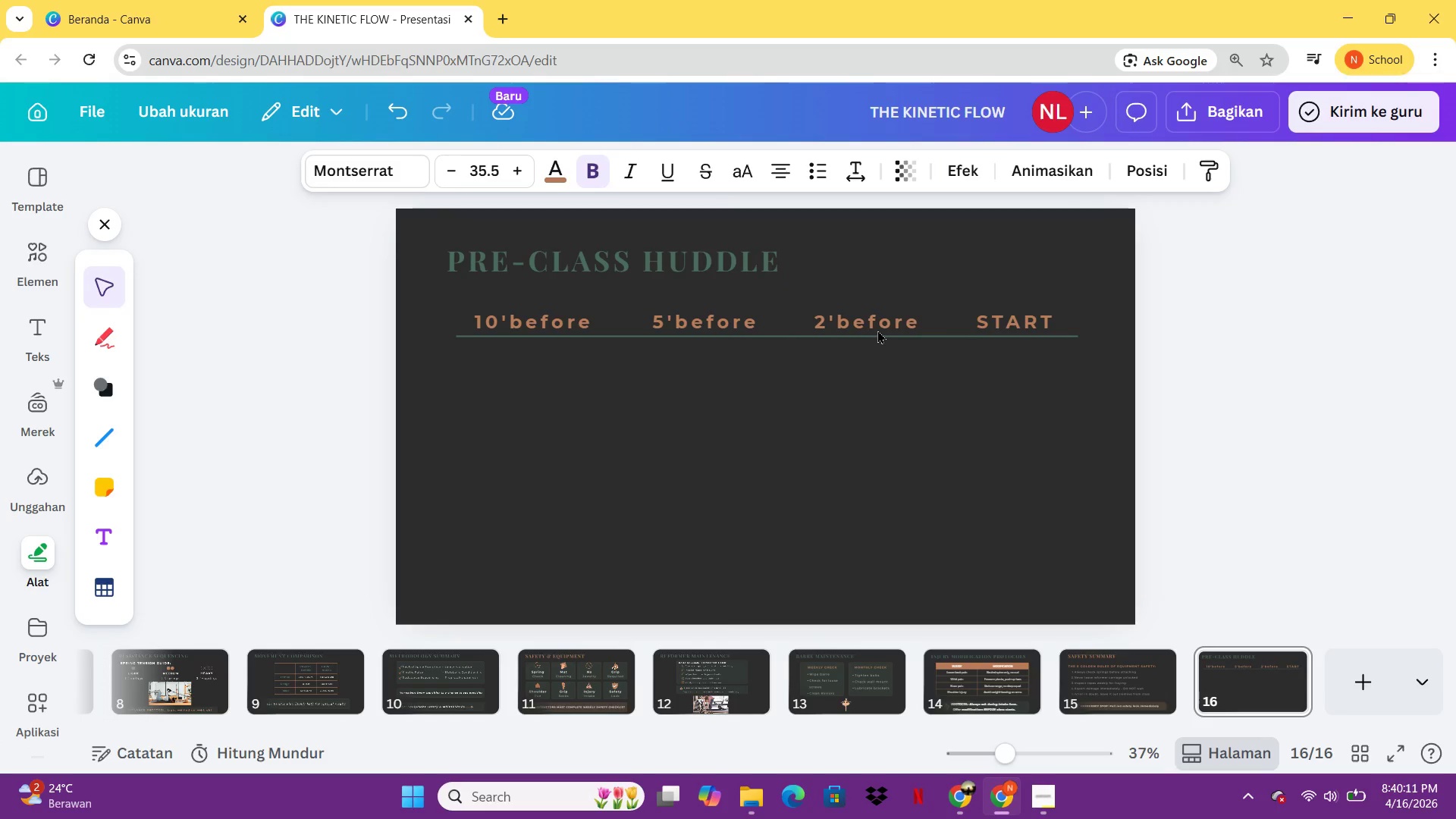 
key(ArrowLeft)
 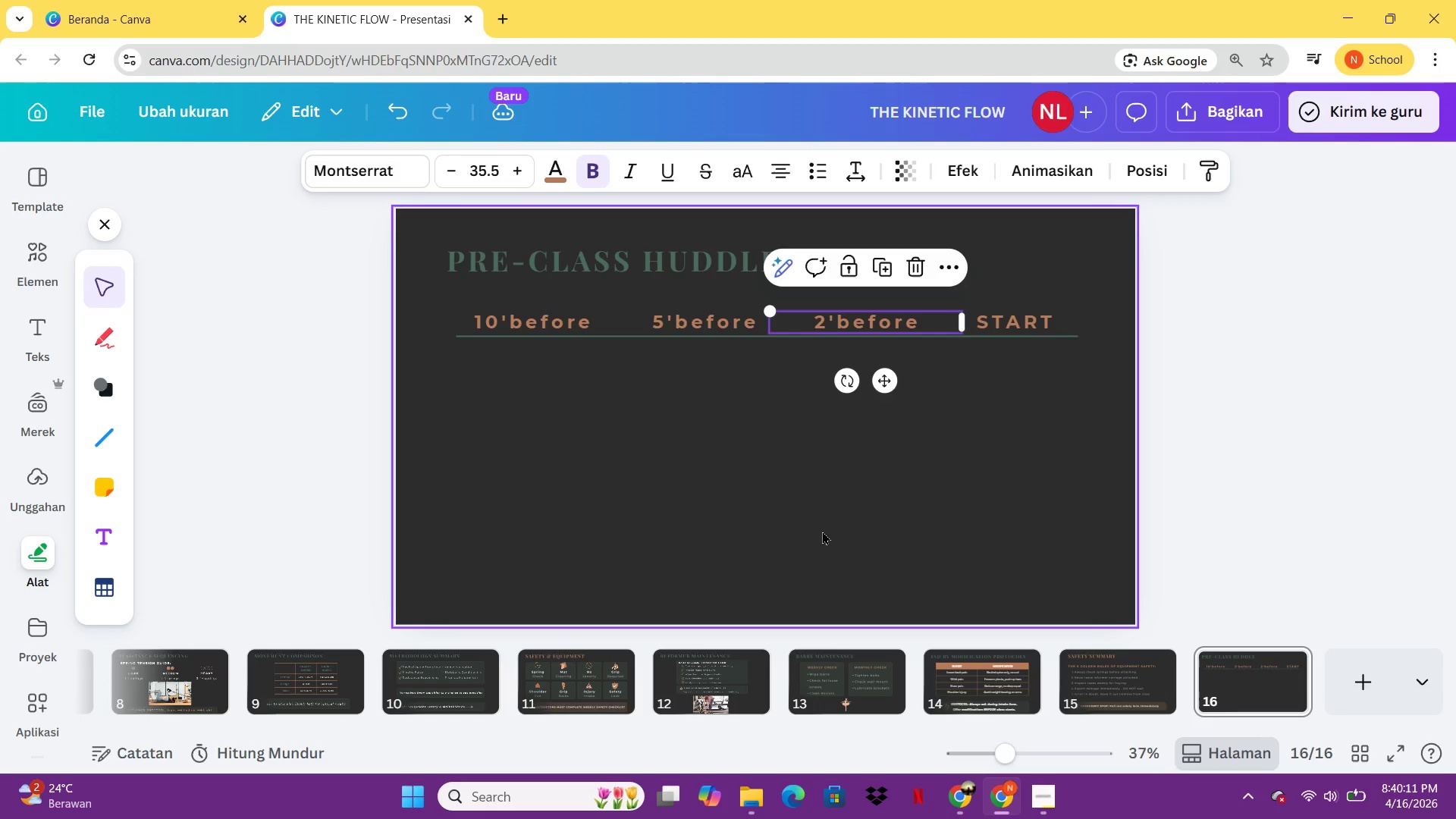 
left_click([822, 531])
 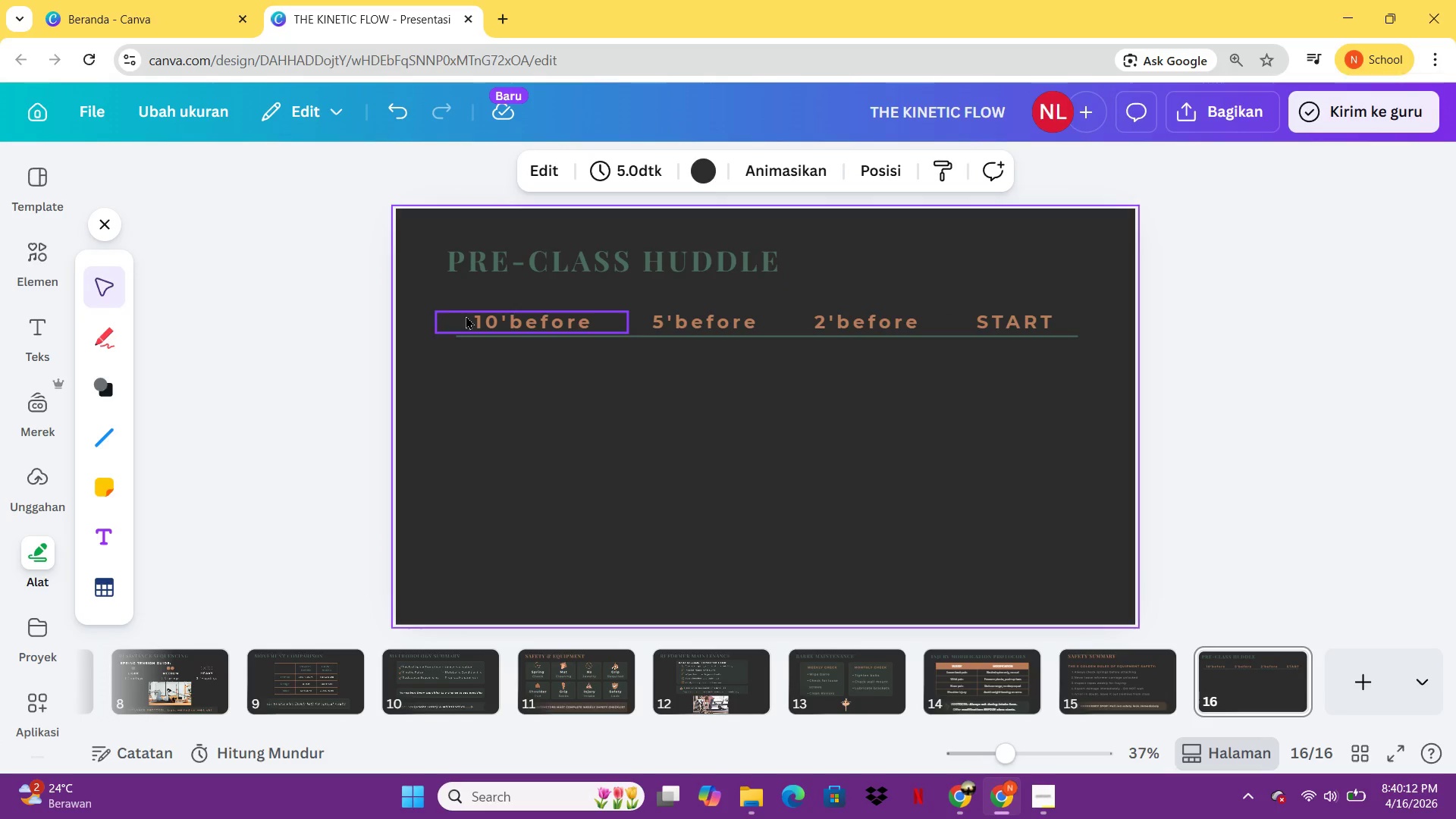 
left_click([466, 316])
 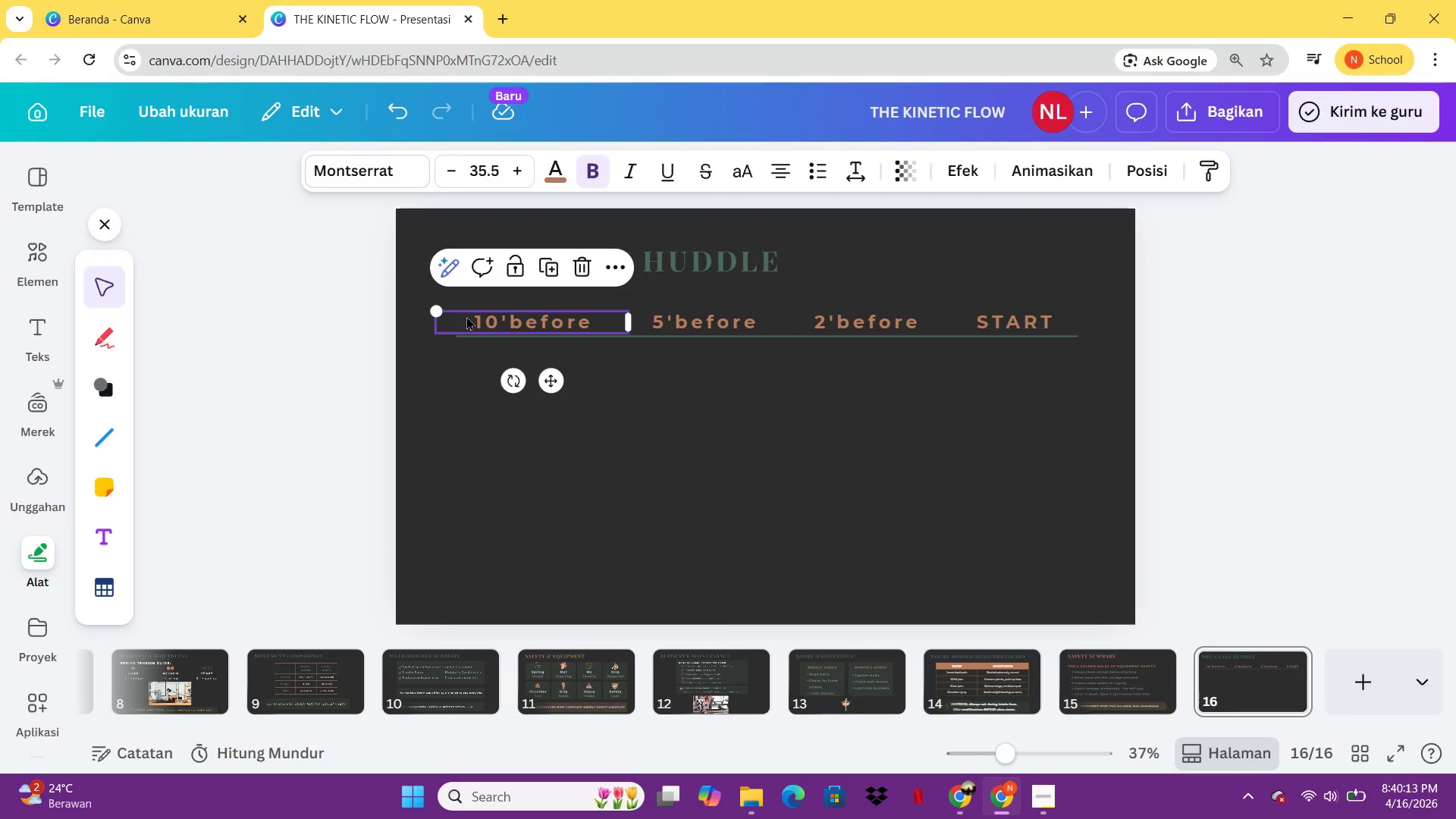 
key(Control+C)
 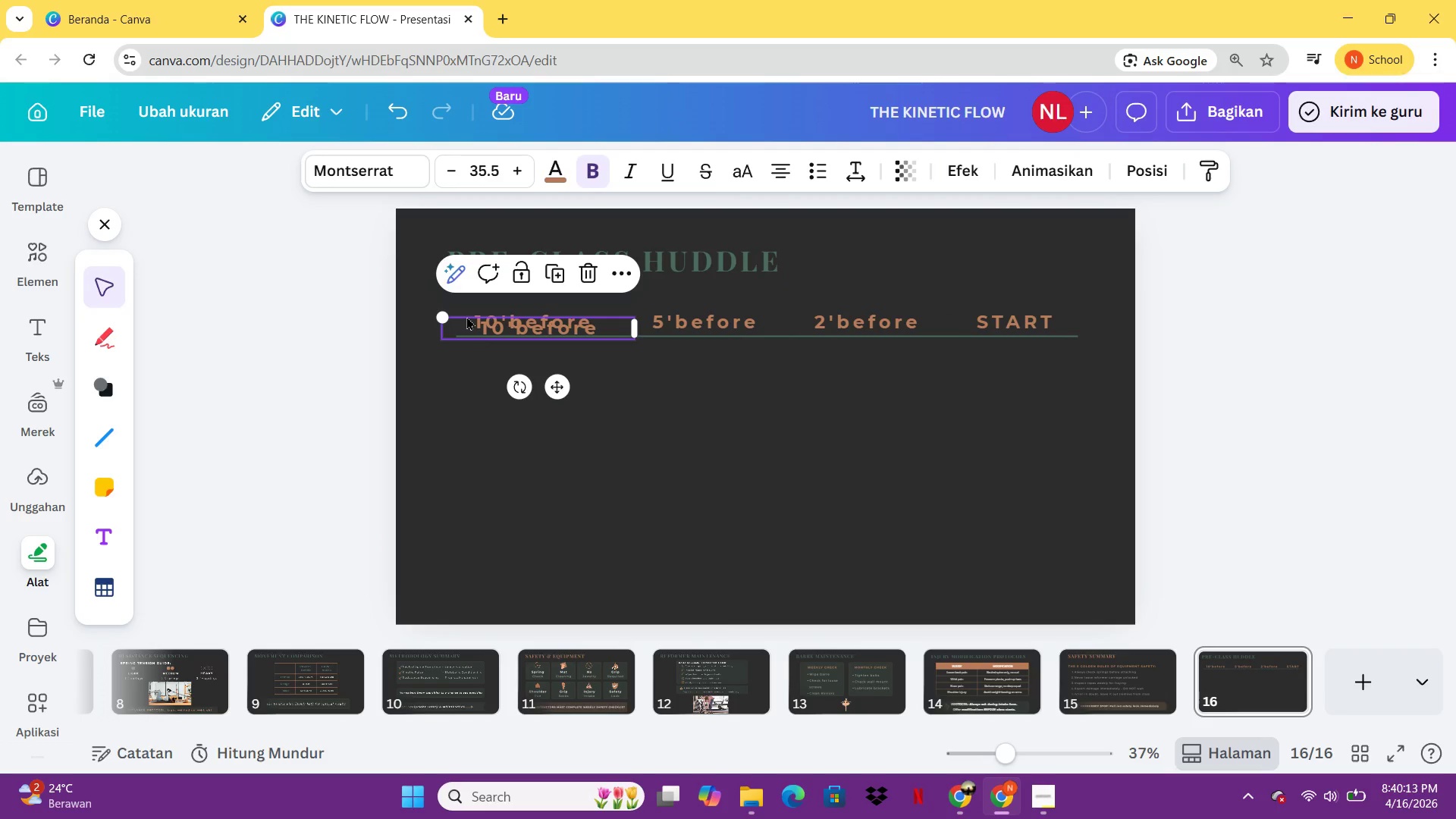 
key(Control+V)
 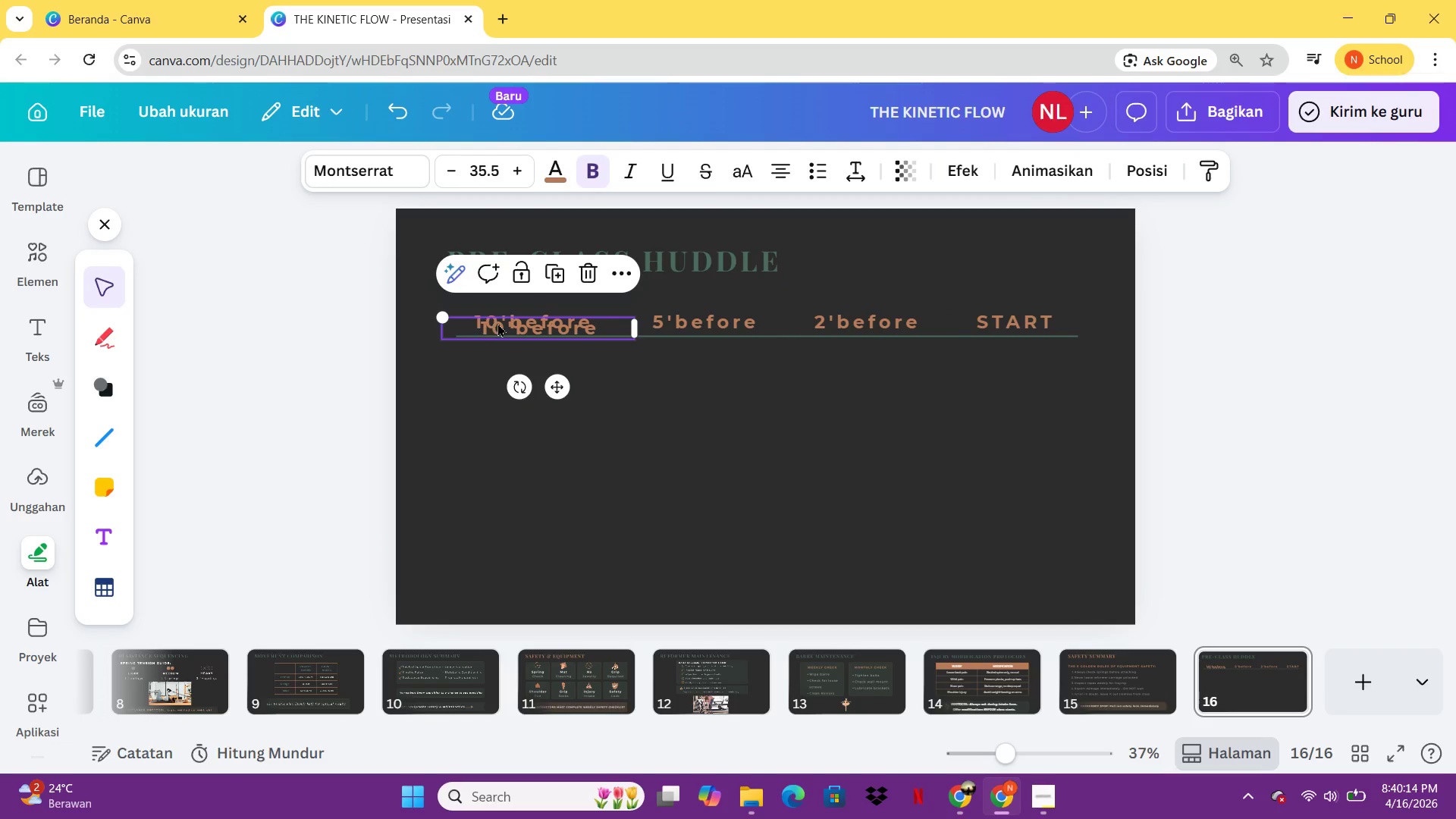 
left_click_drag(start_coordinate=[498, 323], to_coordinate=[502, 421])
 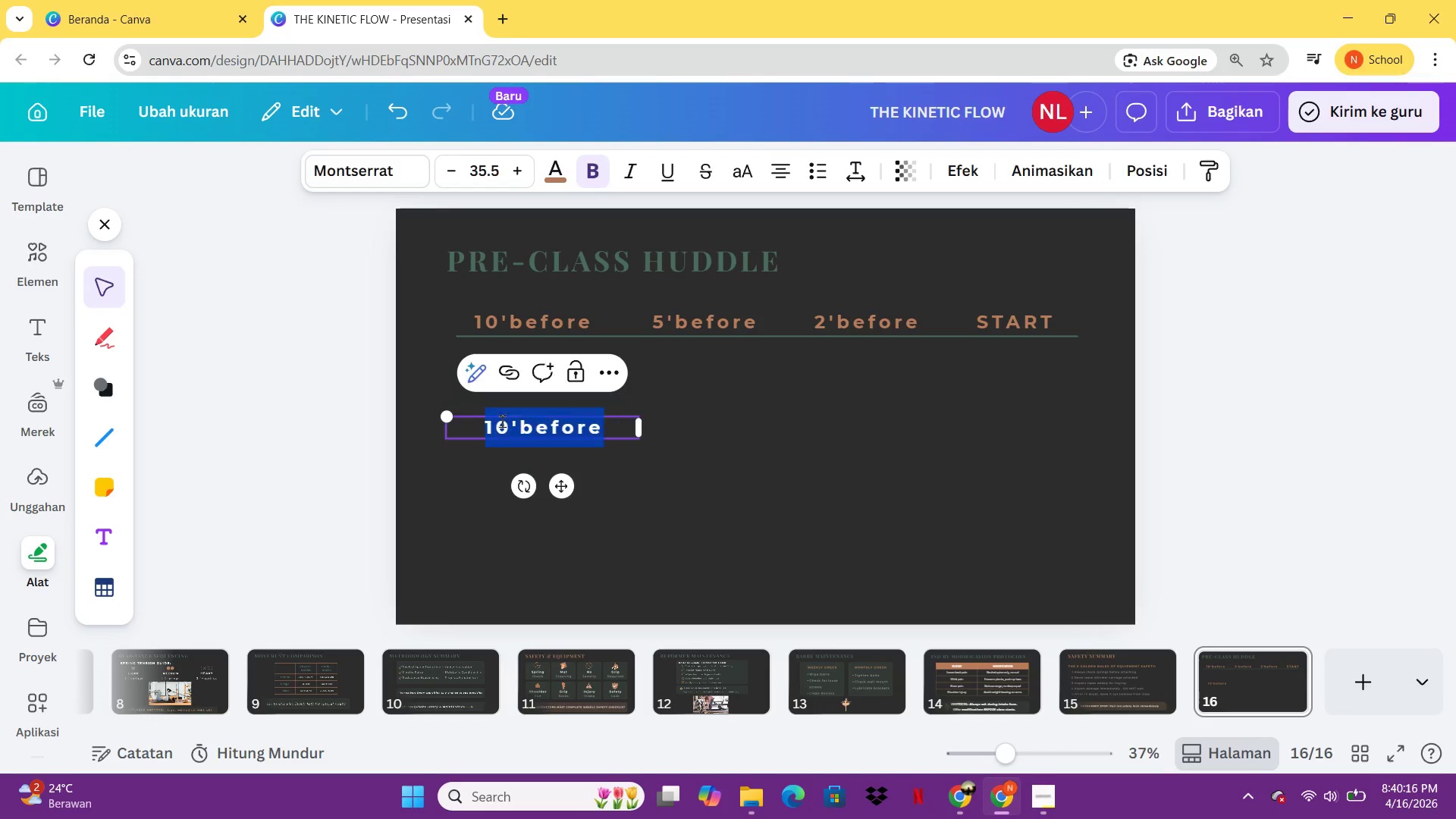 
double_click([502, 421])
 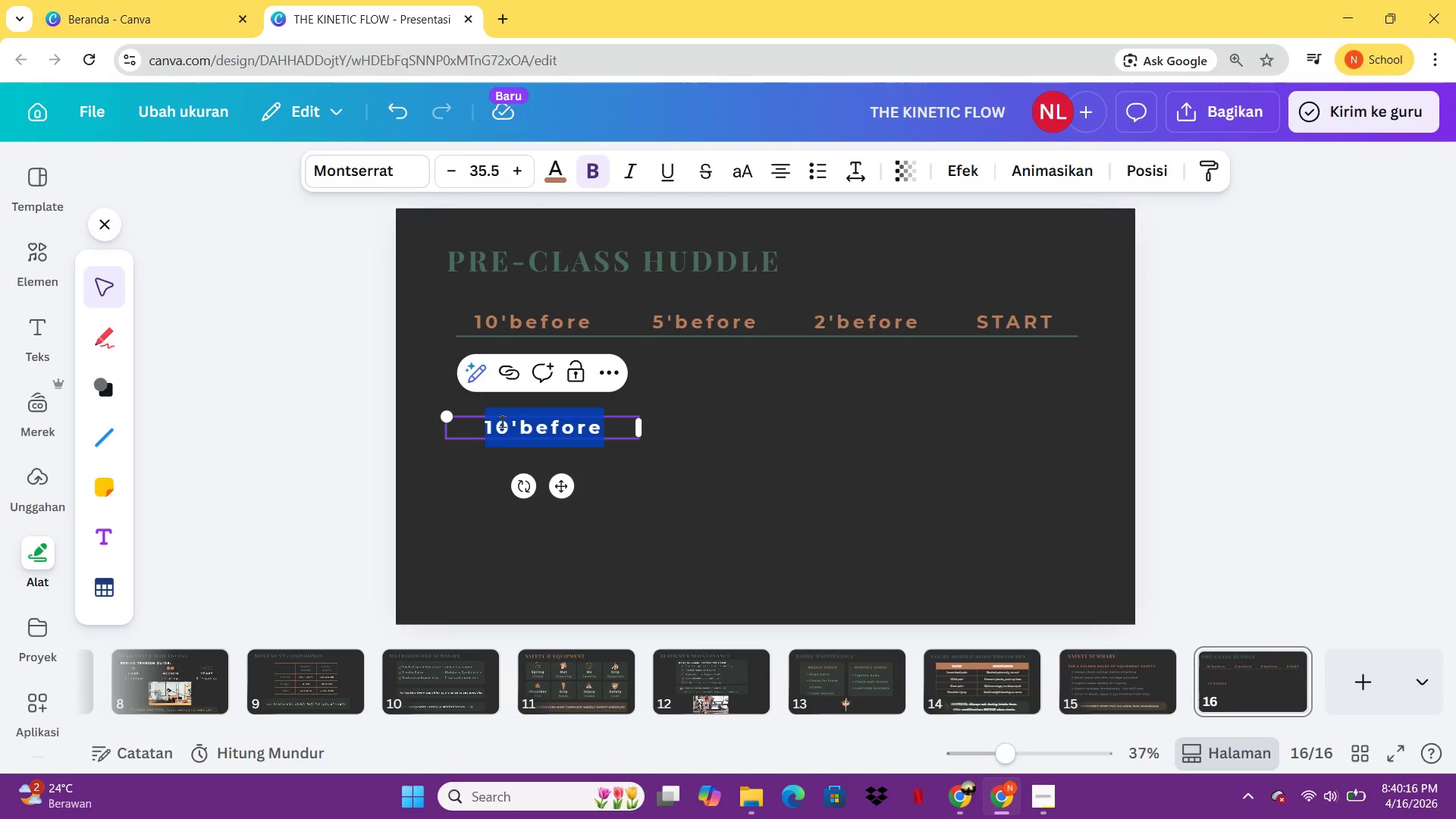 
type(c)
key(Backspace)
type(Check mic)
 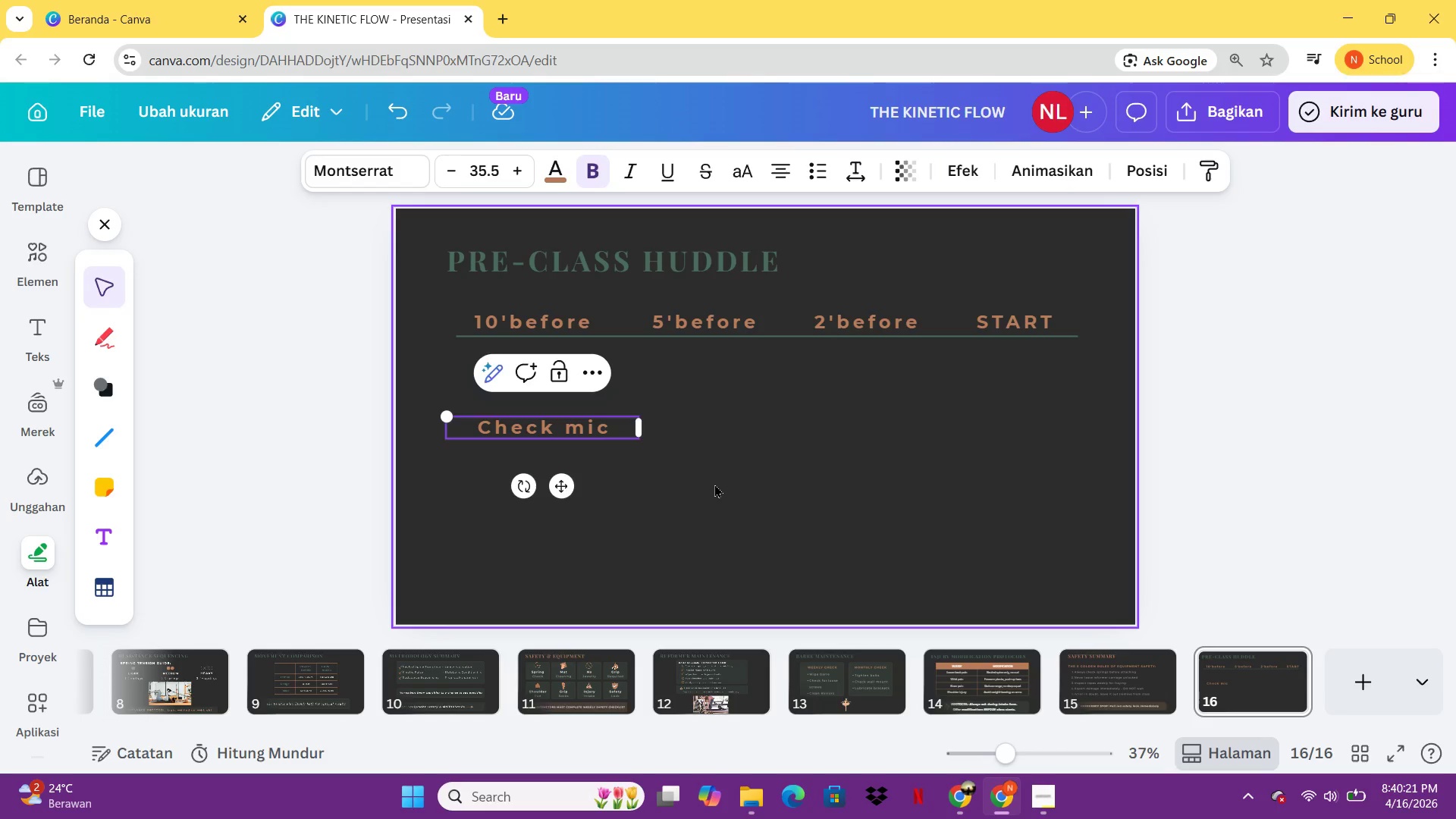 
hold_key(key=ControlLeft, duration=0.42)
 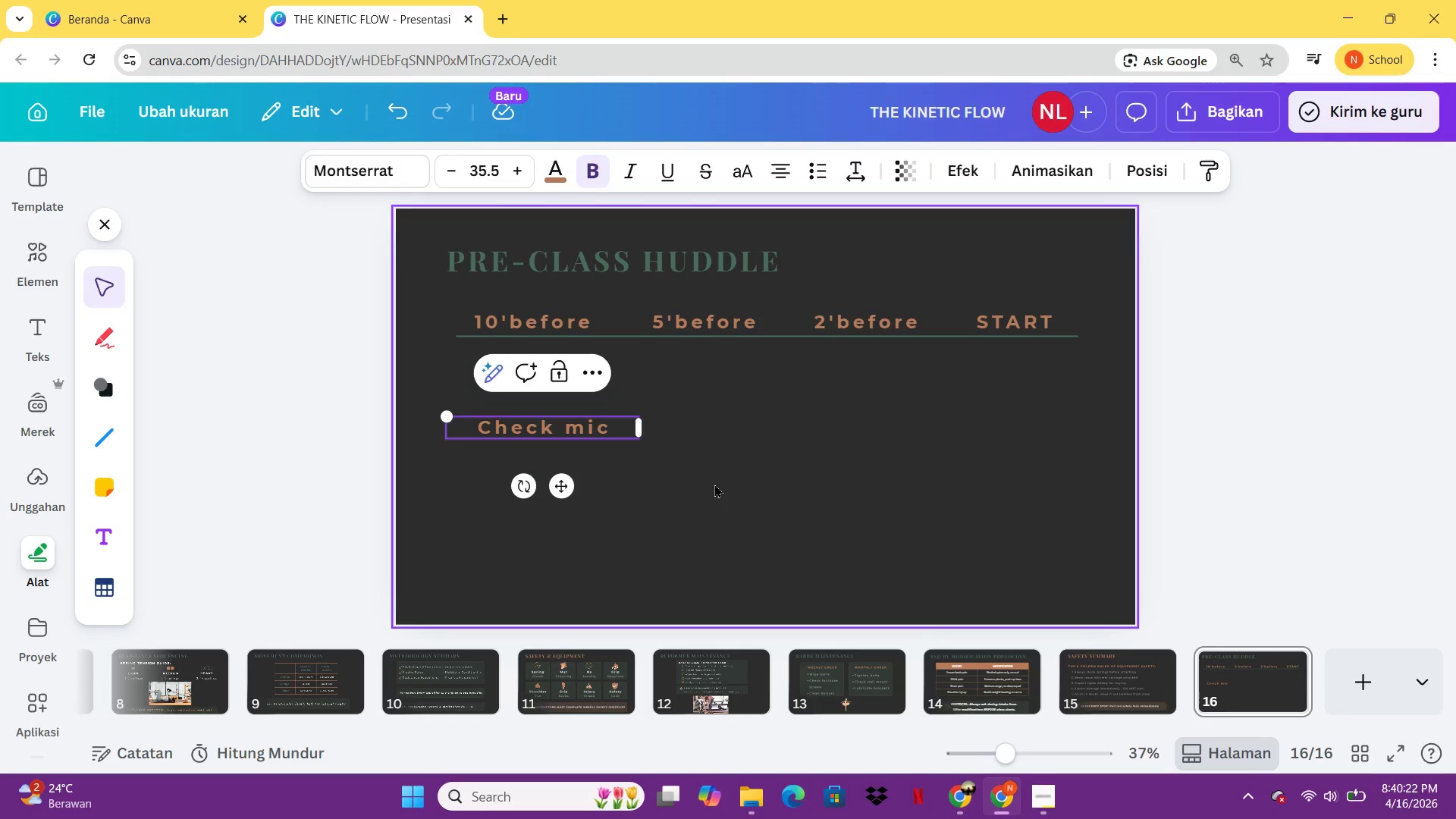 
left_click([714, 484])
 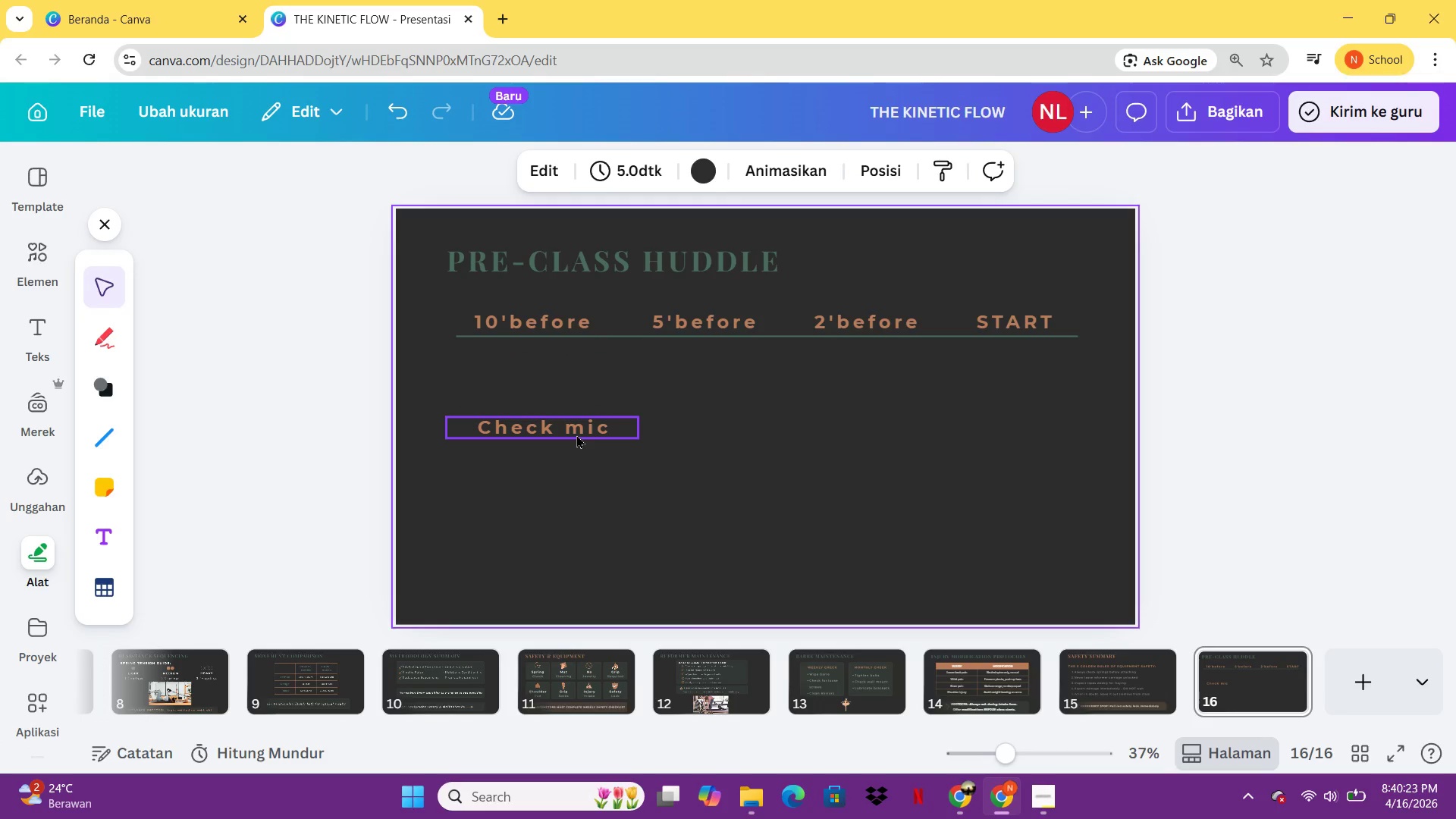 
left_click([576, 433])
 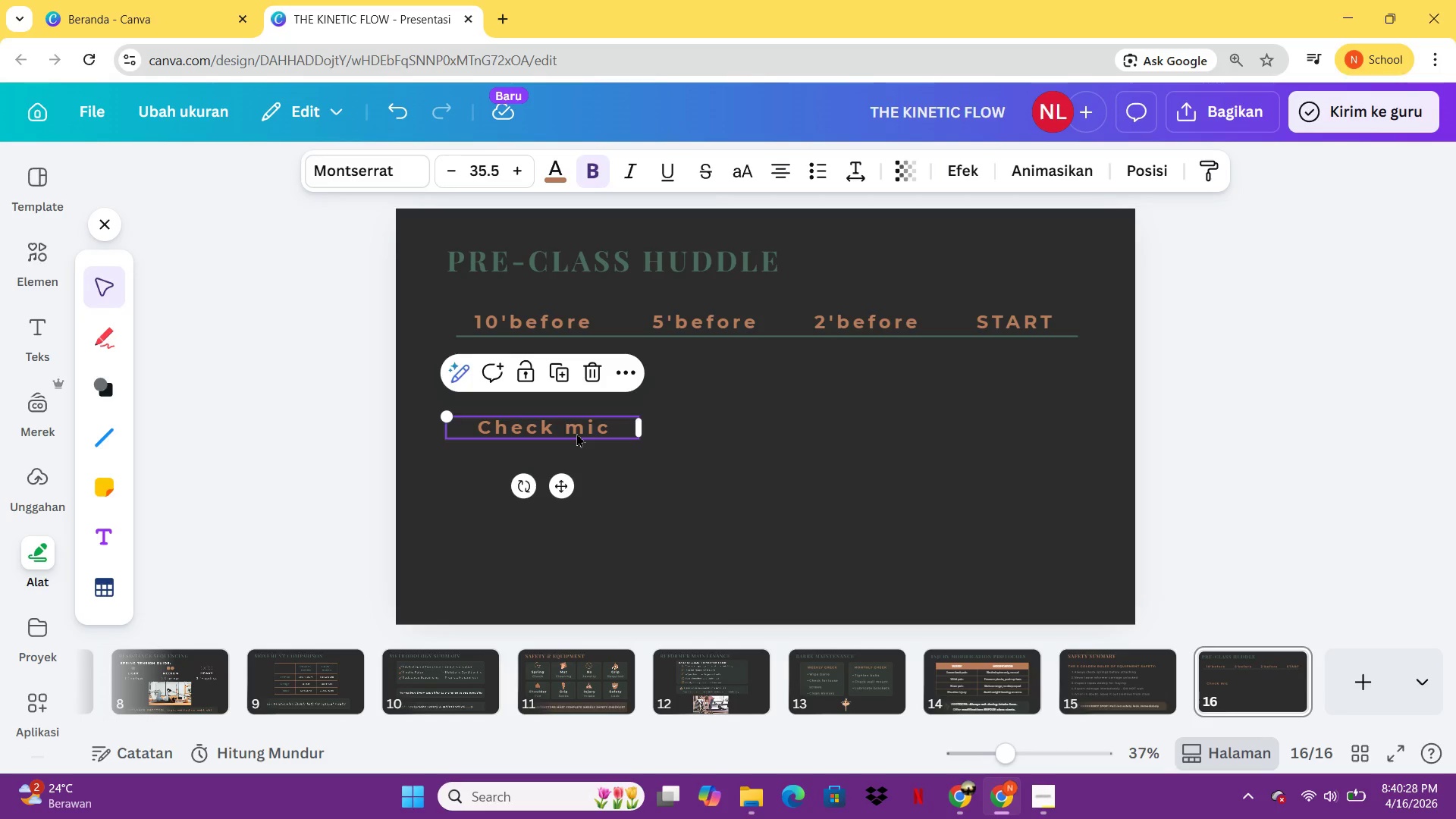 
wait(7.22)
 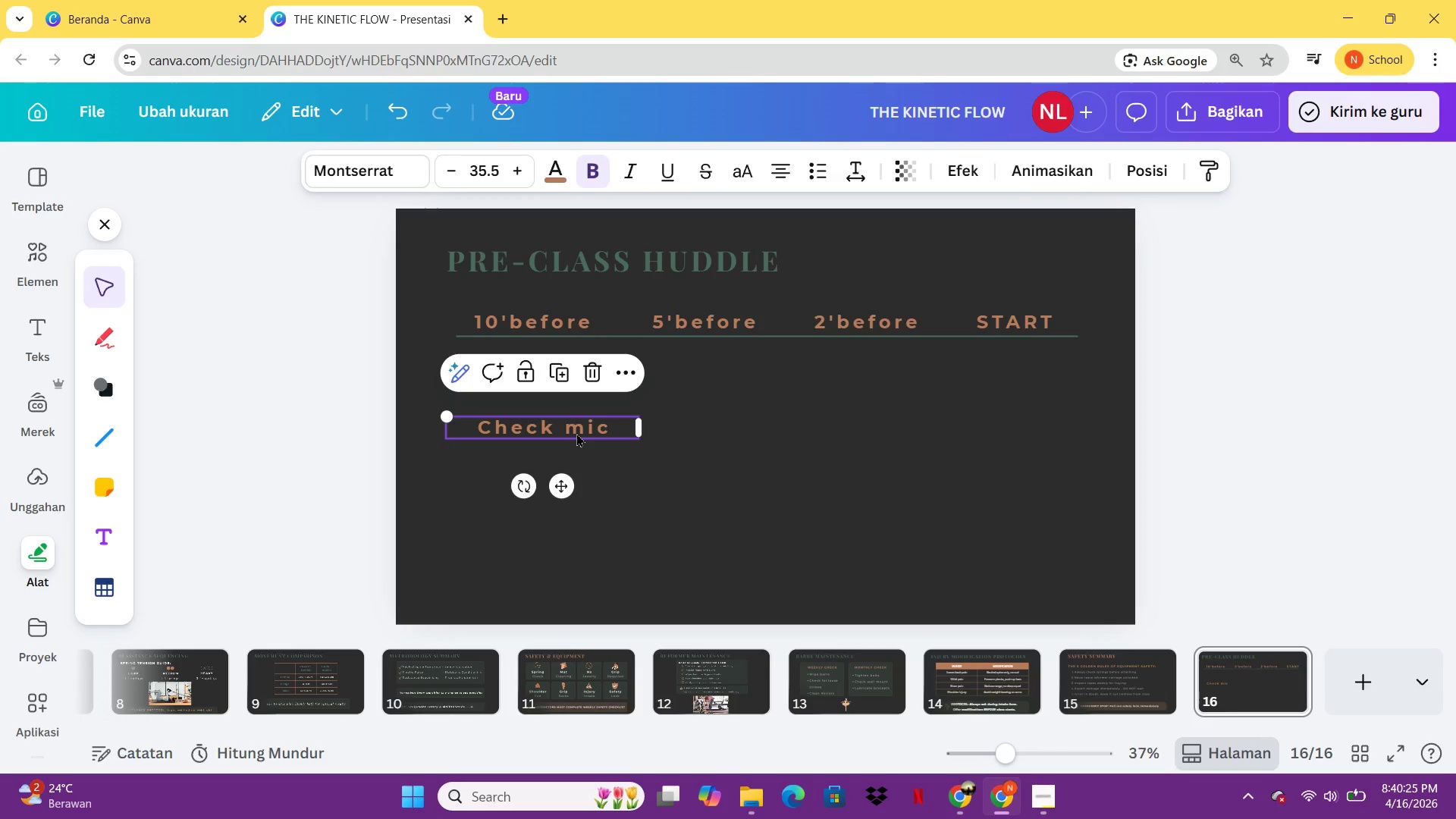 
left_click([563, 180])
 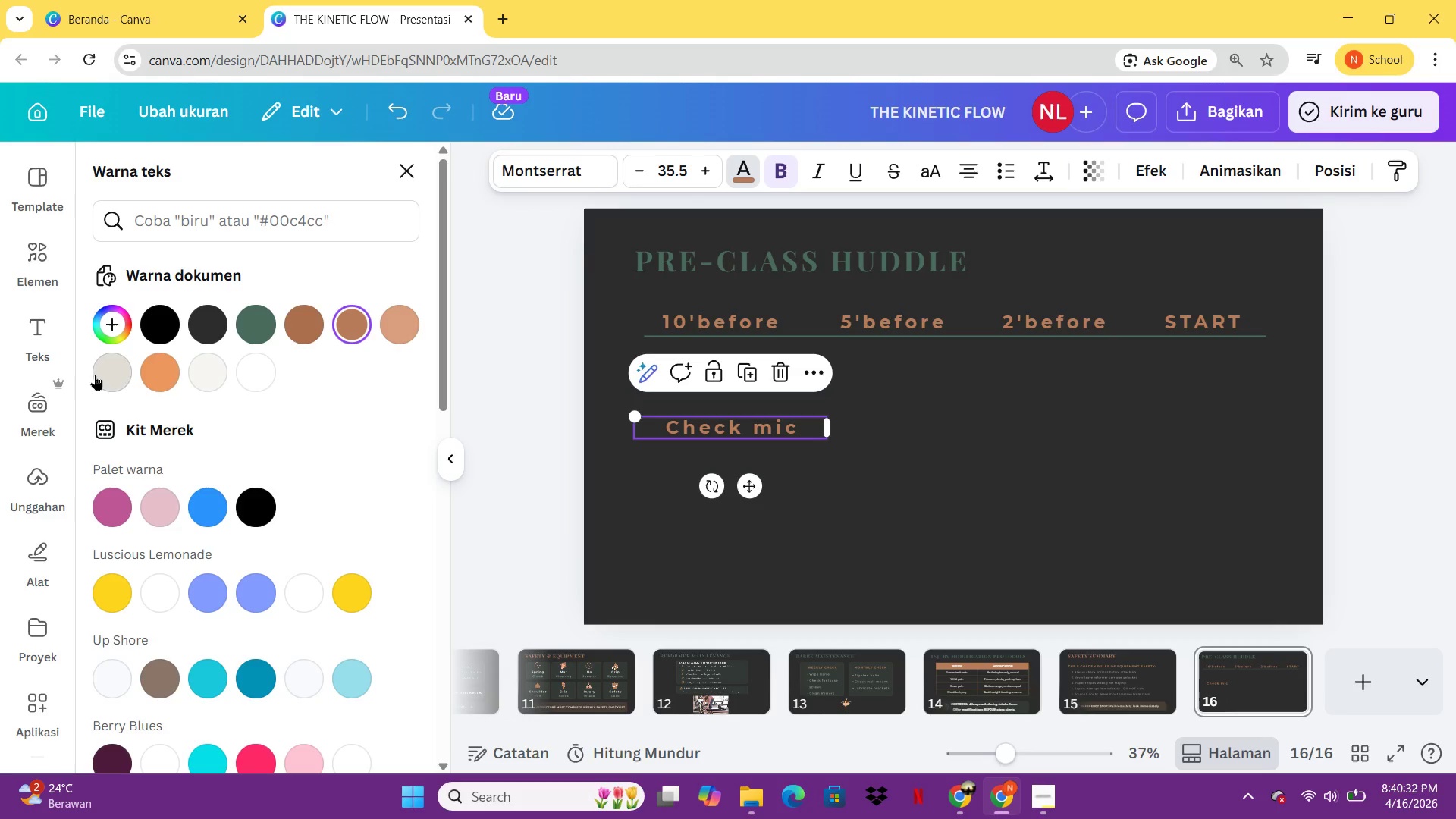 
left_click([95, 375])
 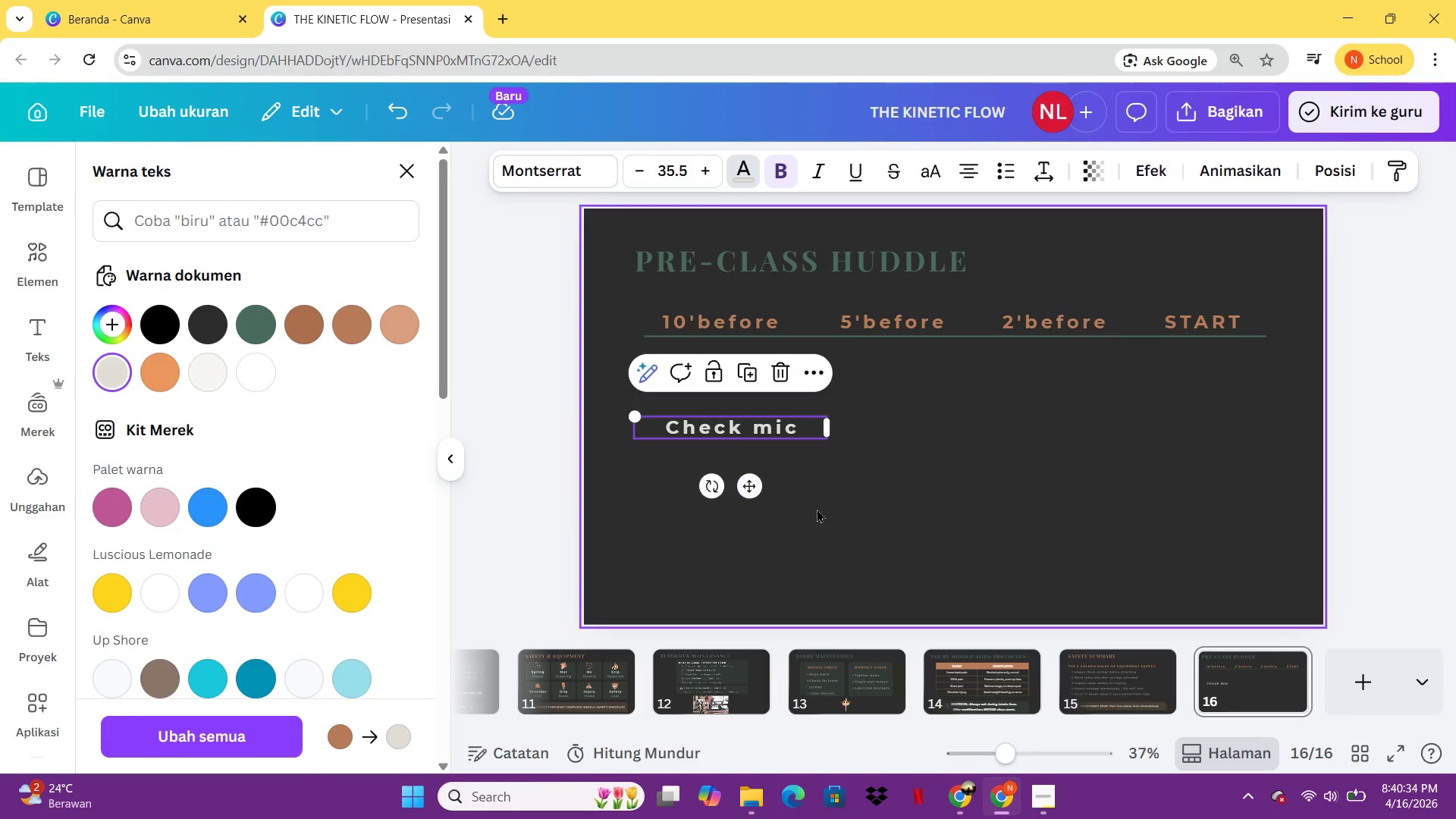 
left_click([817, 509])
 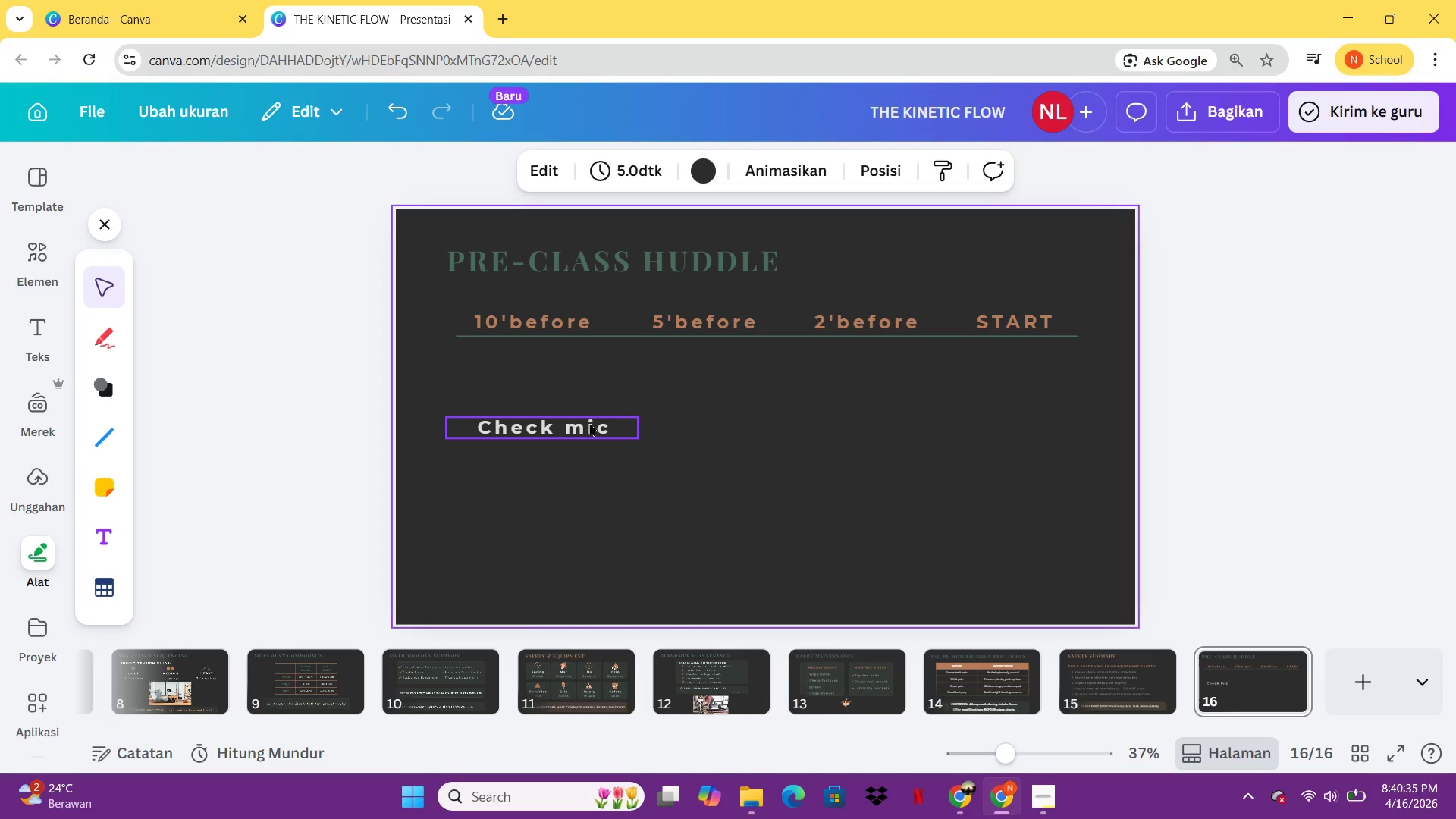 
left_click([589, 422])
 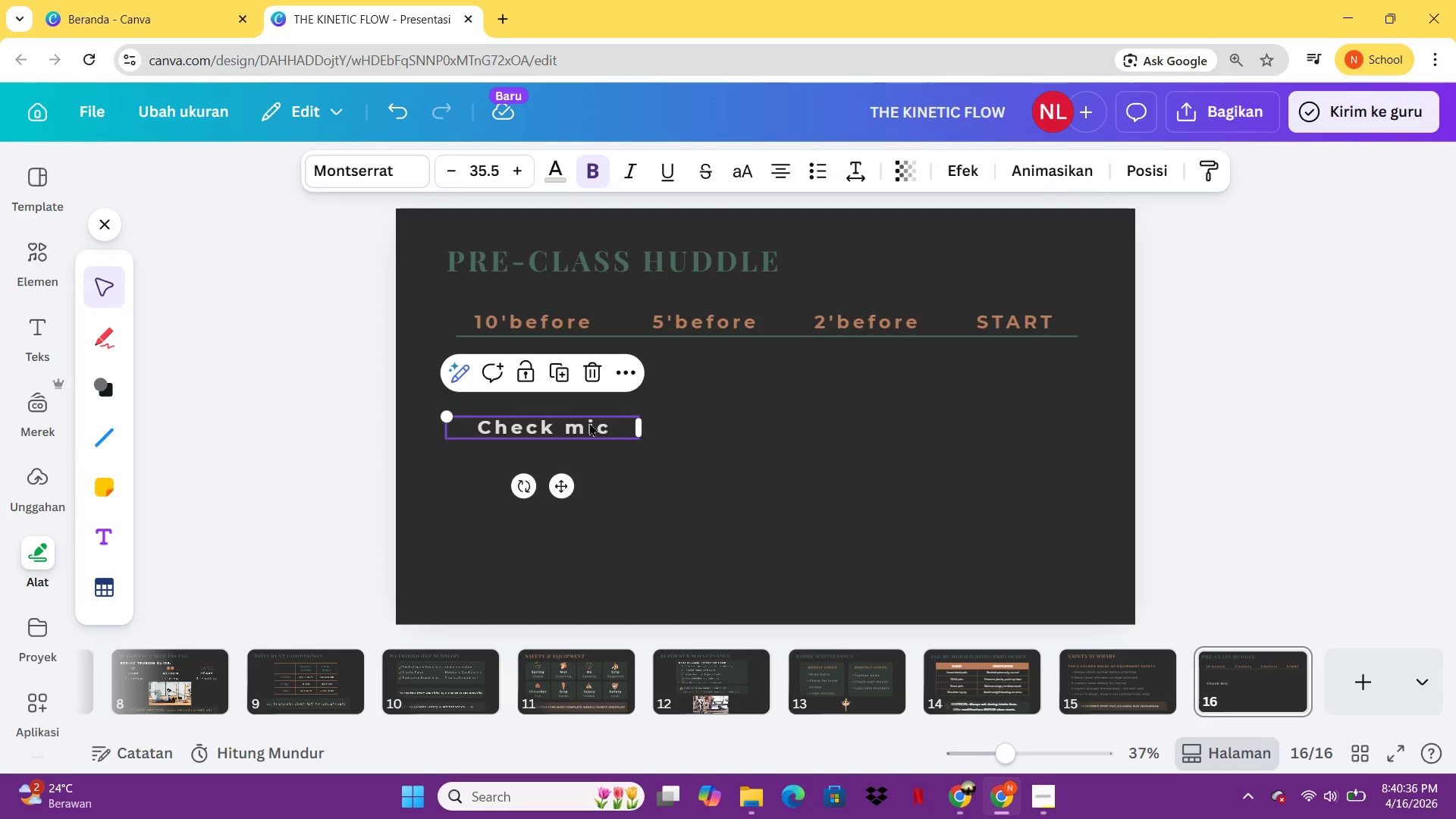 
key(Control+C)
 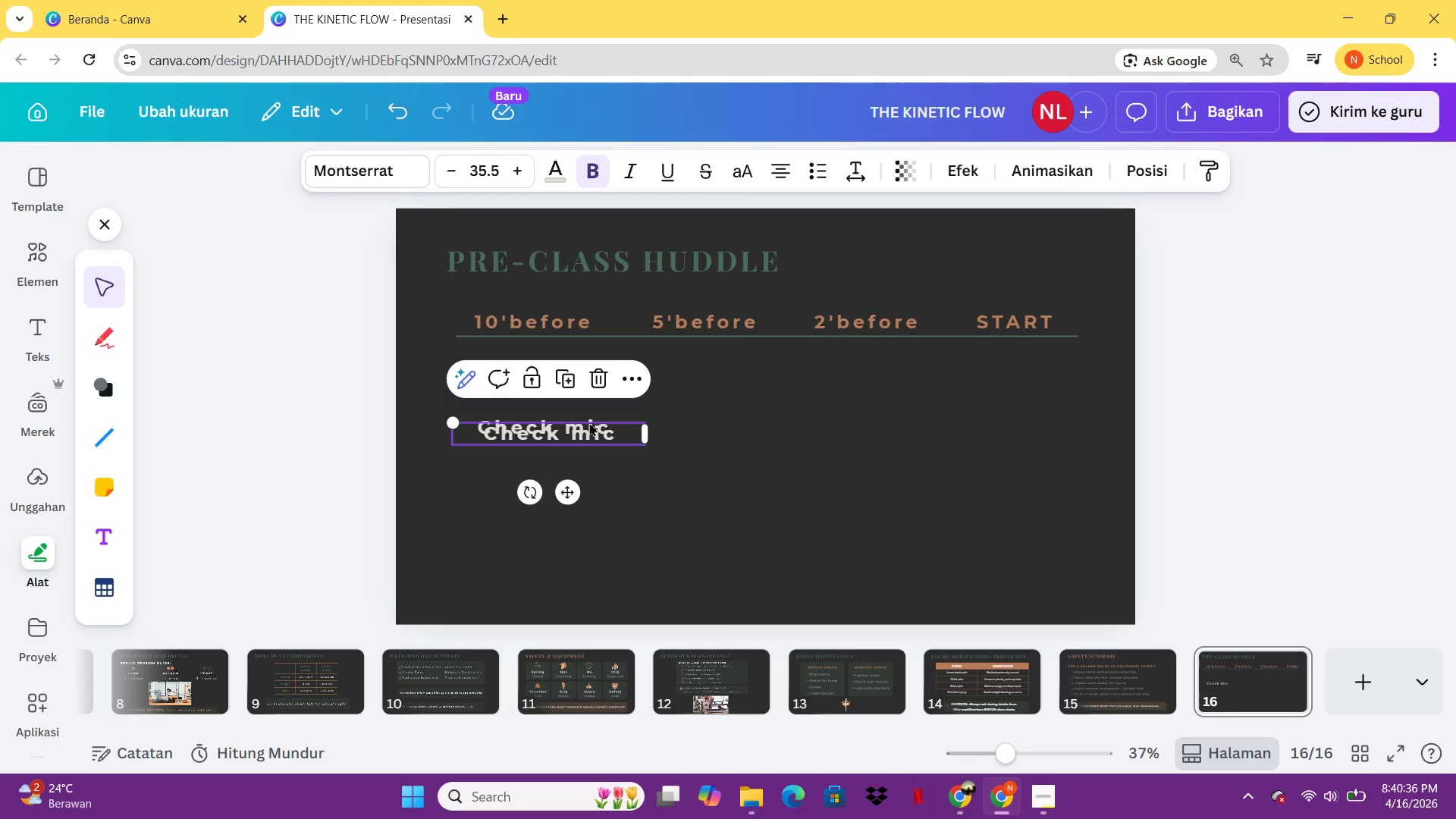 
key(Control+V)
 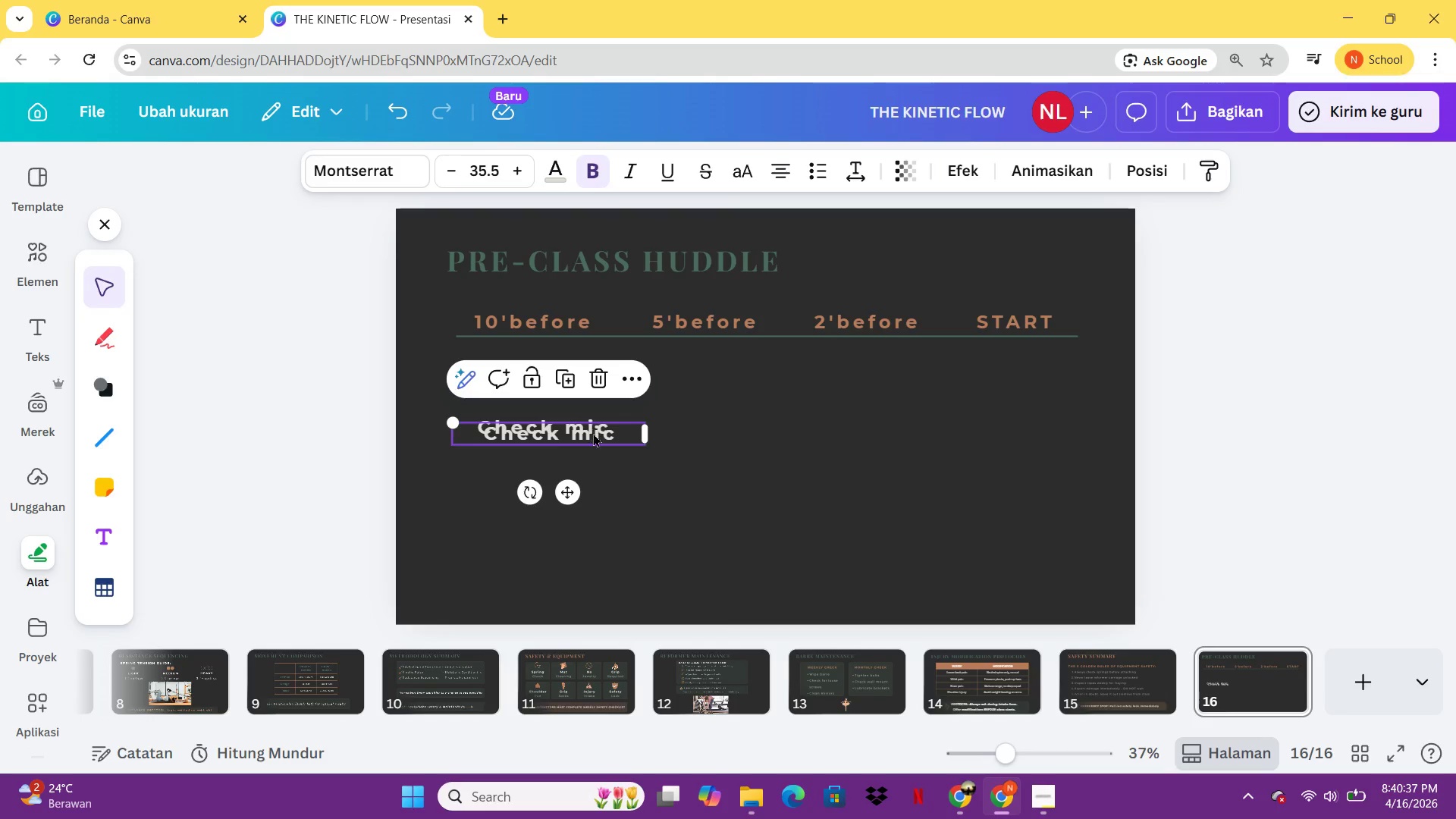 
left_click_drag(start_coordinate=[594, 435], to_coordinate=[755, 426])
 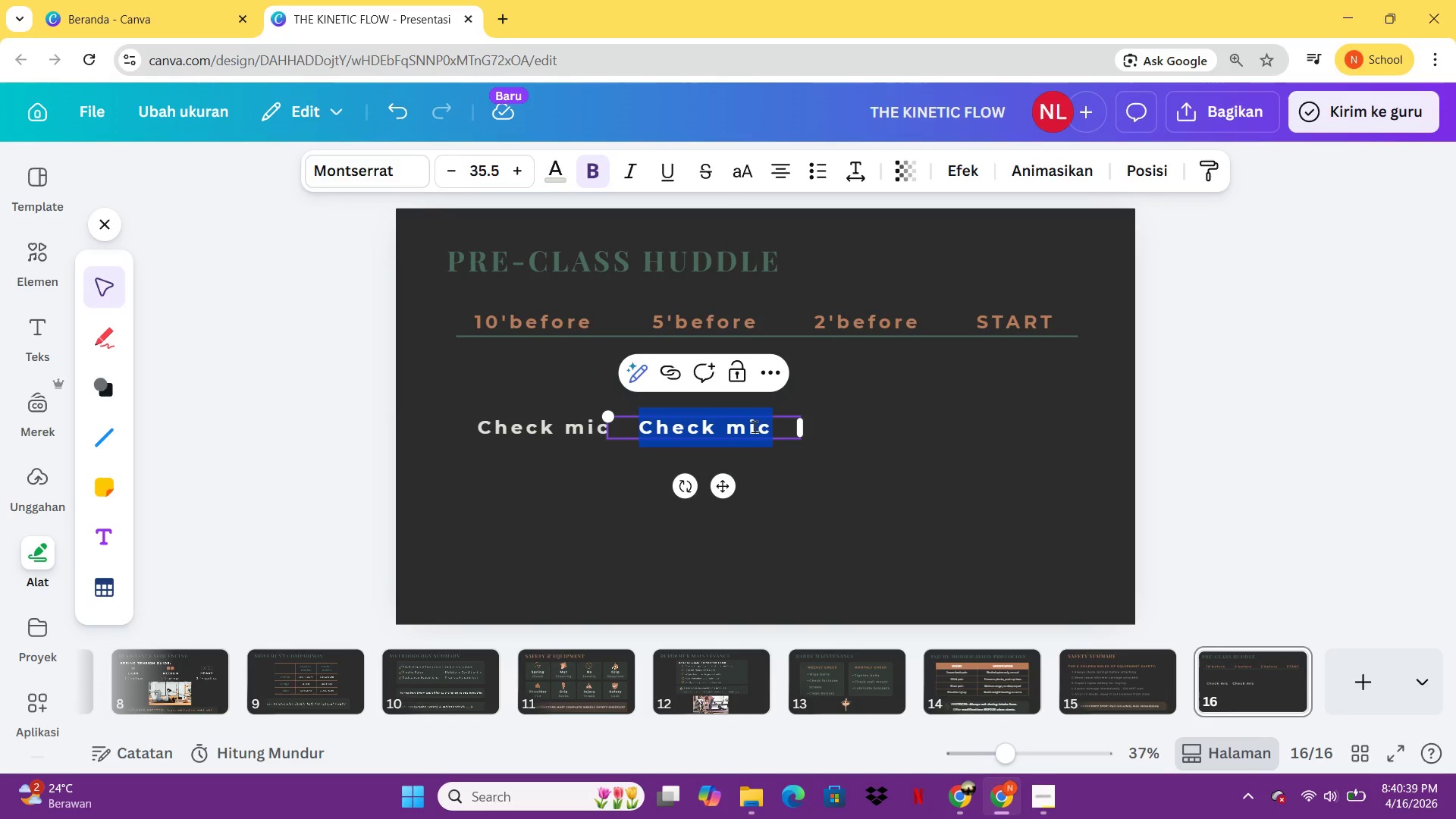 
double_click([755, 426])
 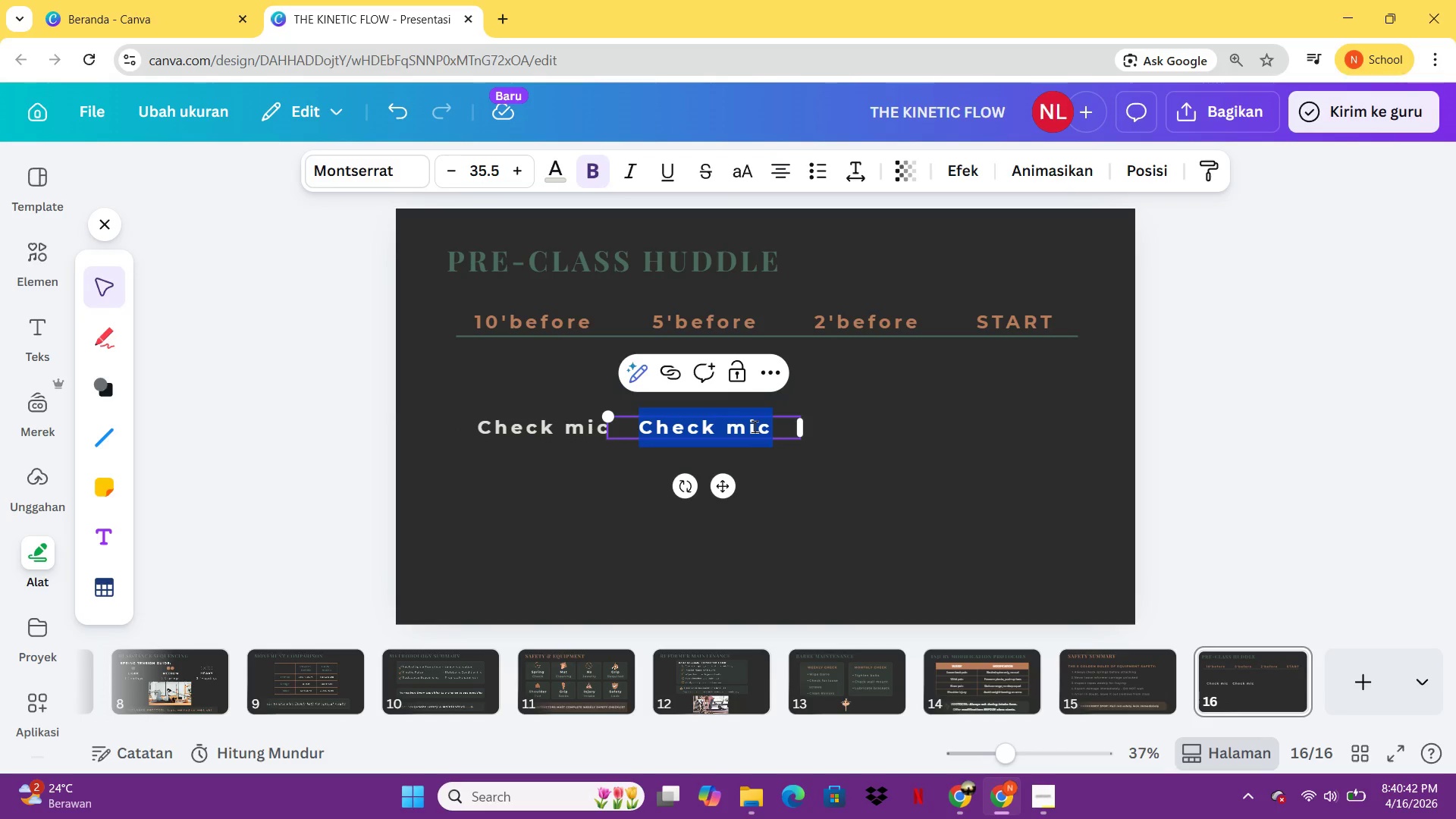 
type(Grree)
key(Backspace)
key(Backspace)
key(Backspace)
type(eet by name)
 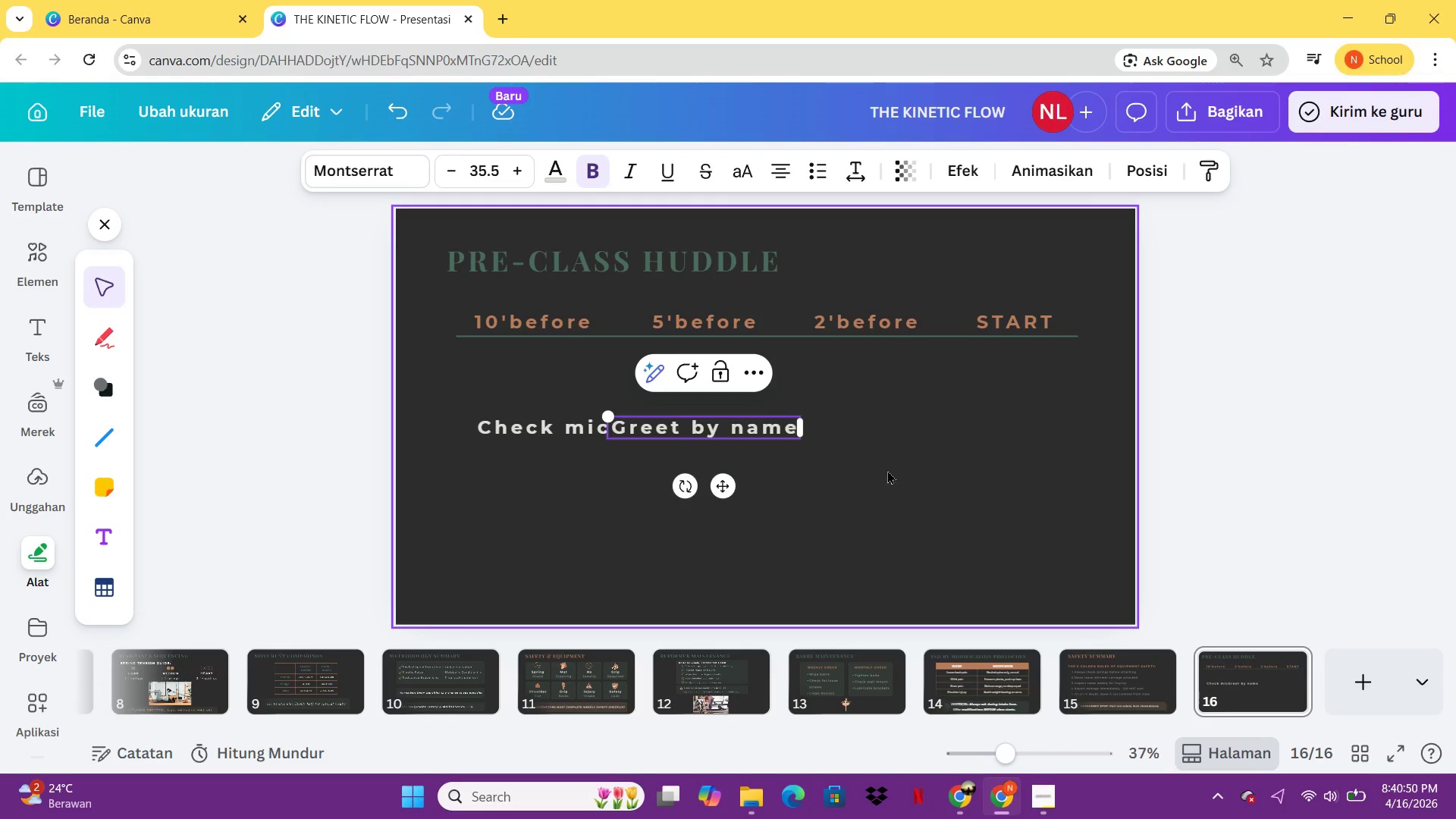 
left_click([888, 471])
 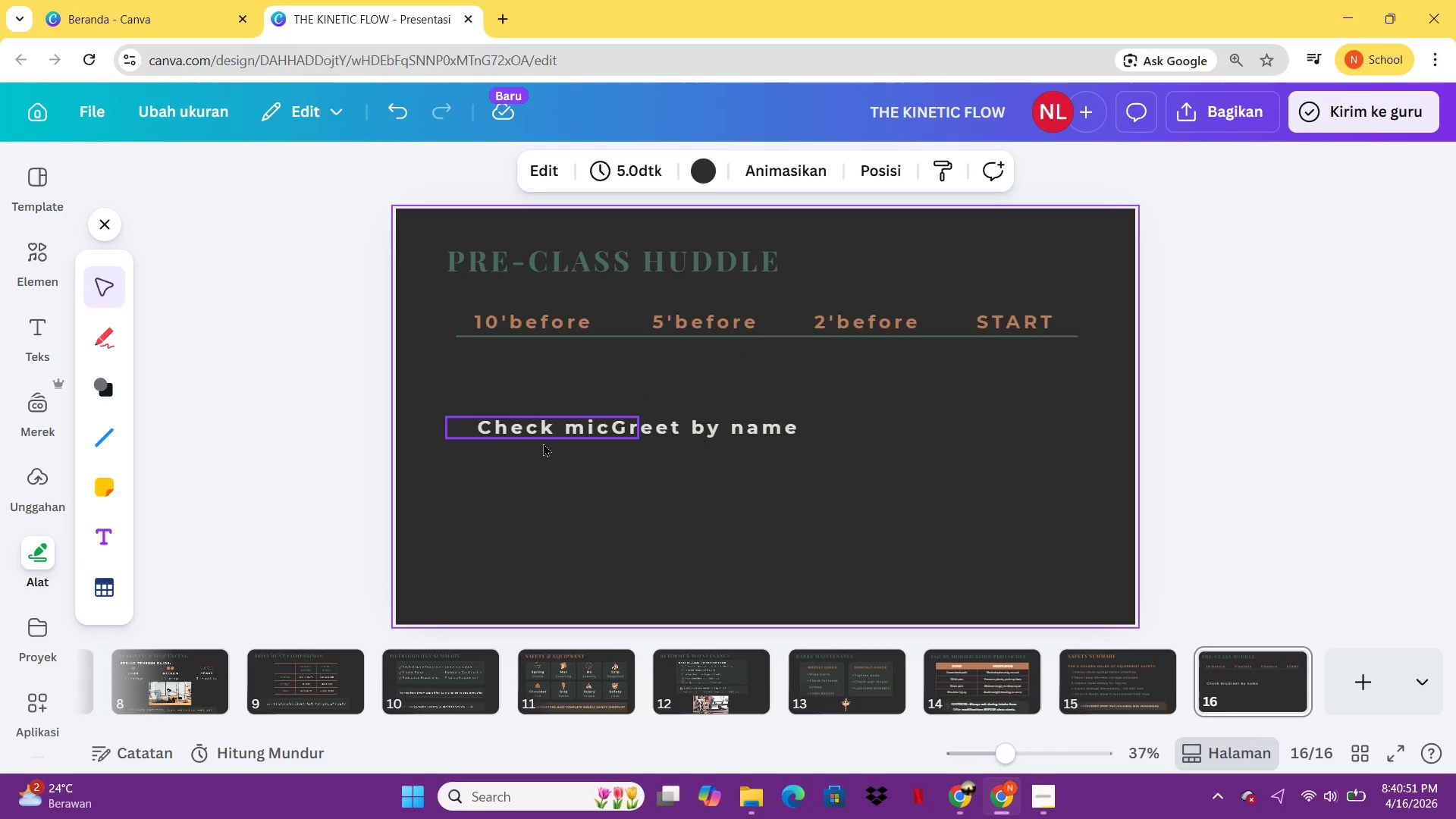 
left_click([544, 443])
 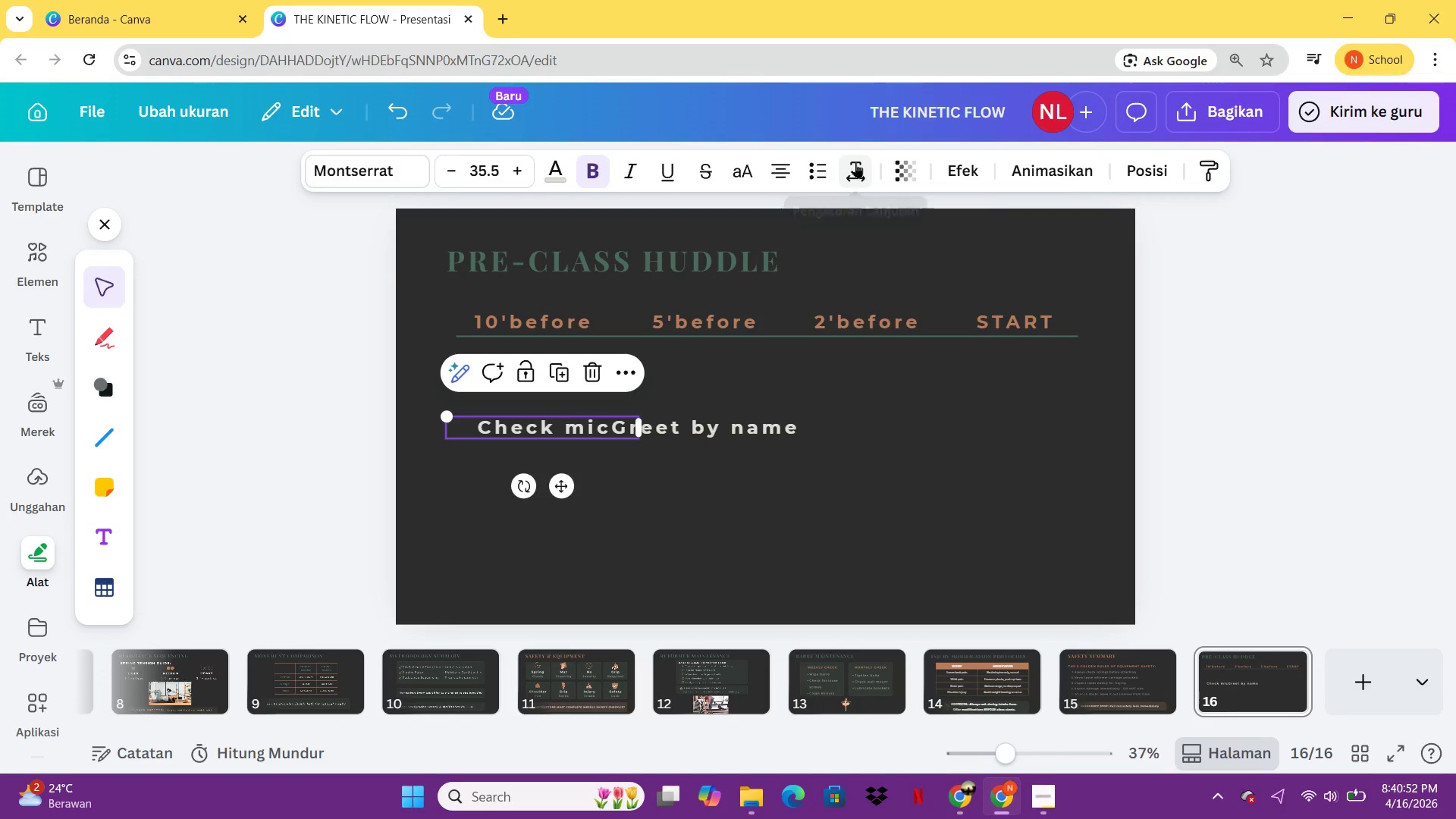 
left_click([855, 162])
 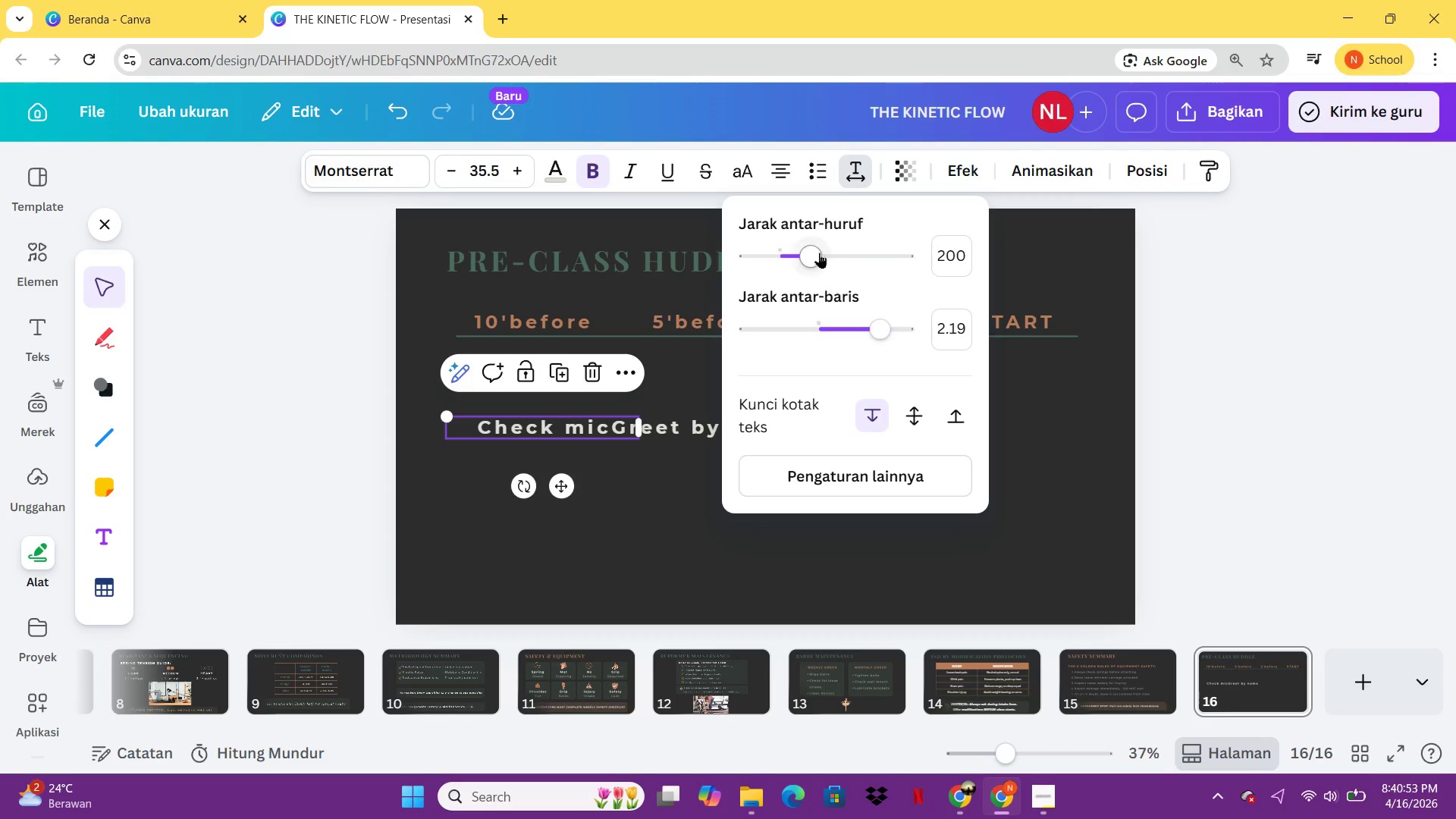 
left_click_drag(start_coordinate=[818, 253], to_coordinate=[790, 259])
 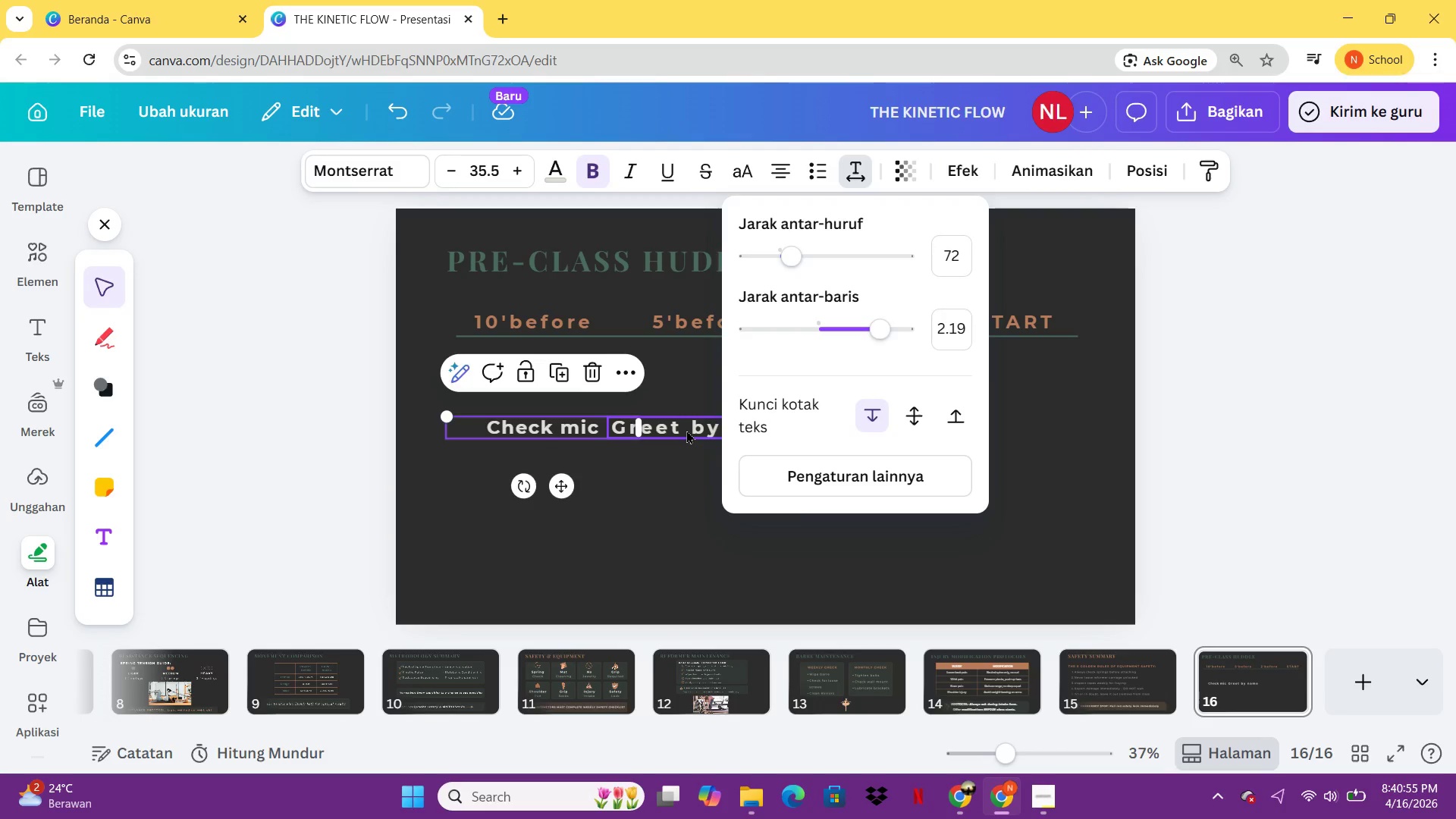 
left_click([686, 430])
 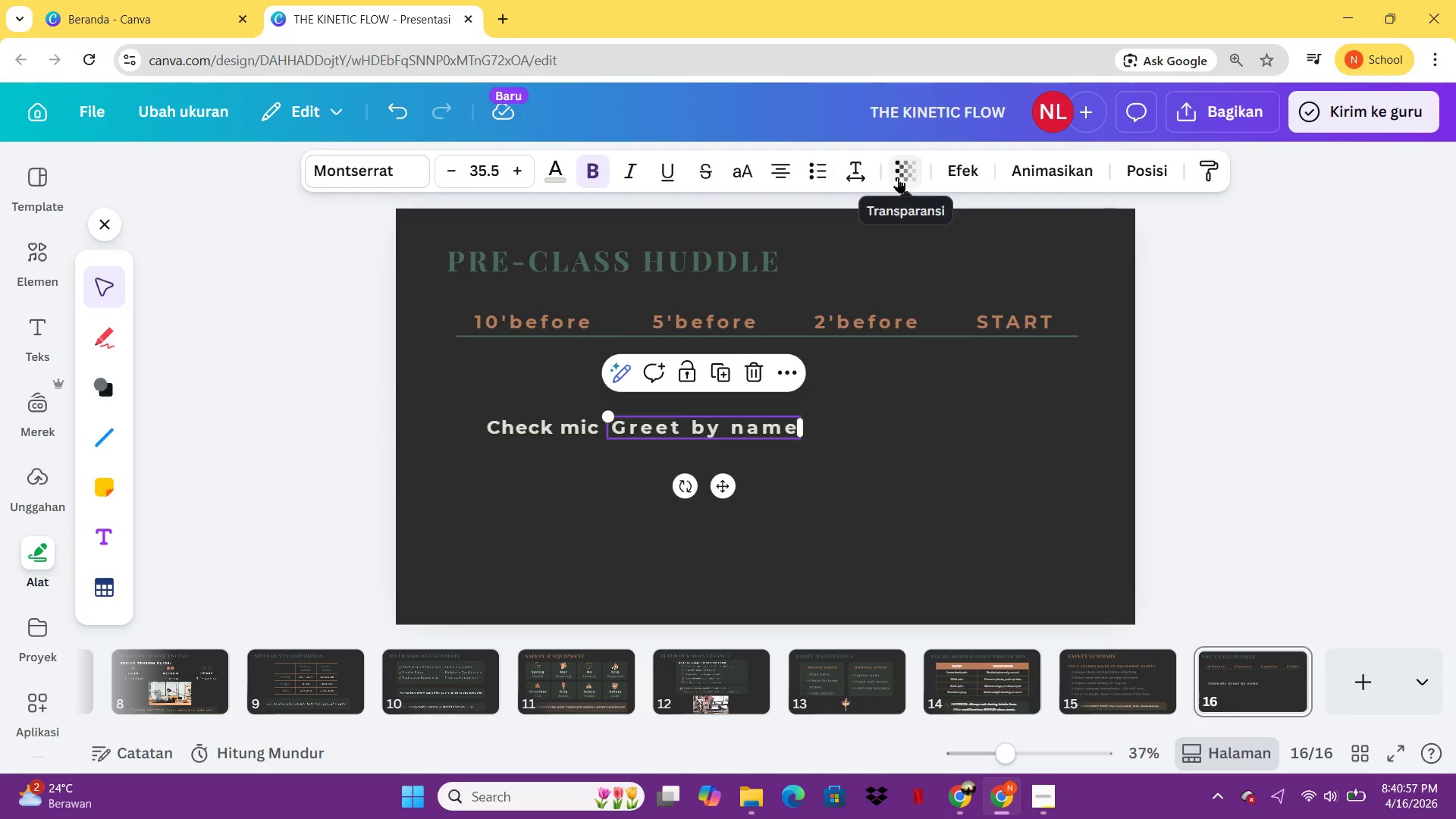 
left_click([848, 182])
 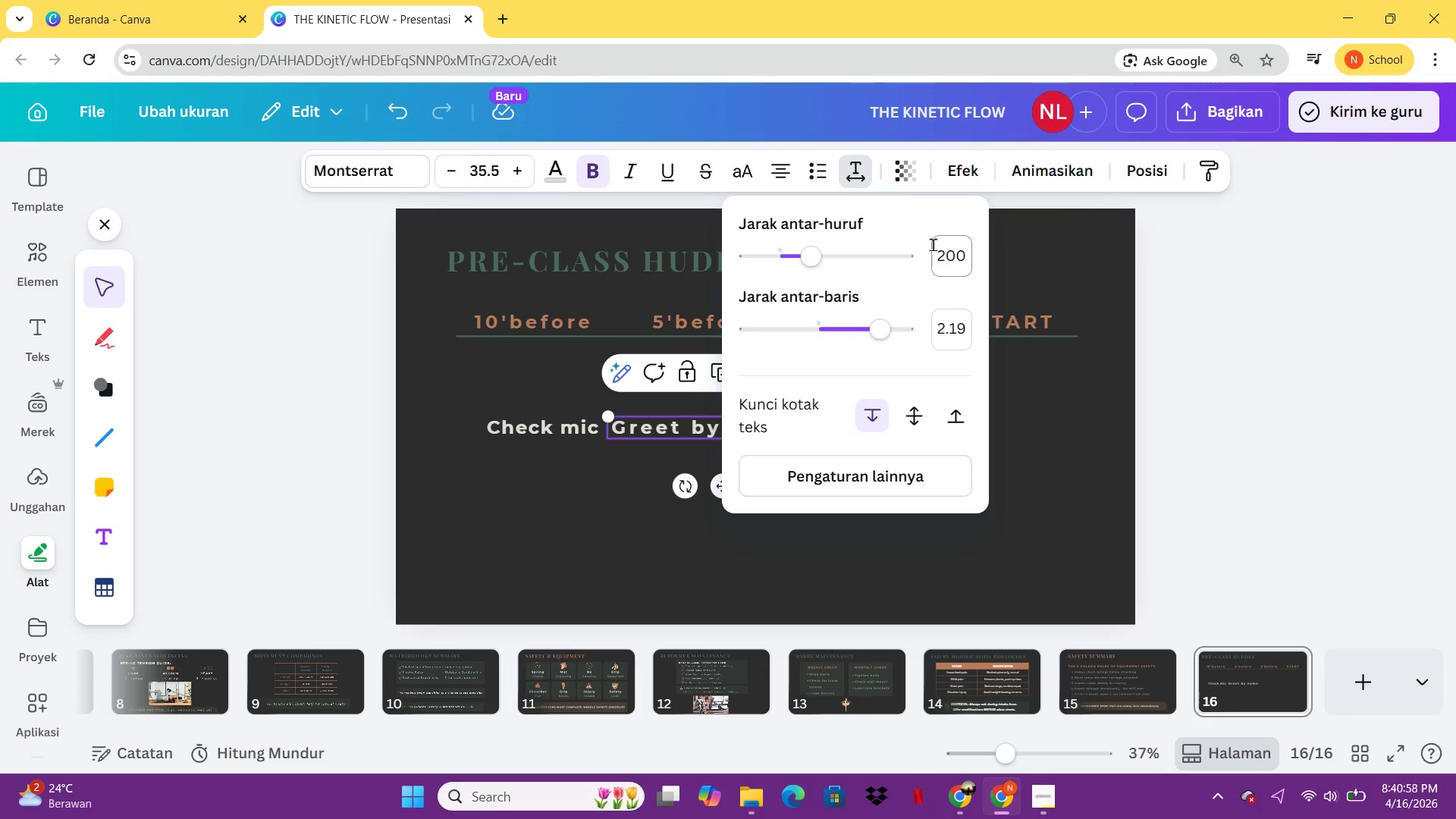 
left_click([933, 244])
 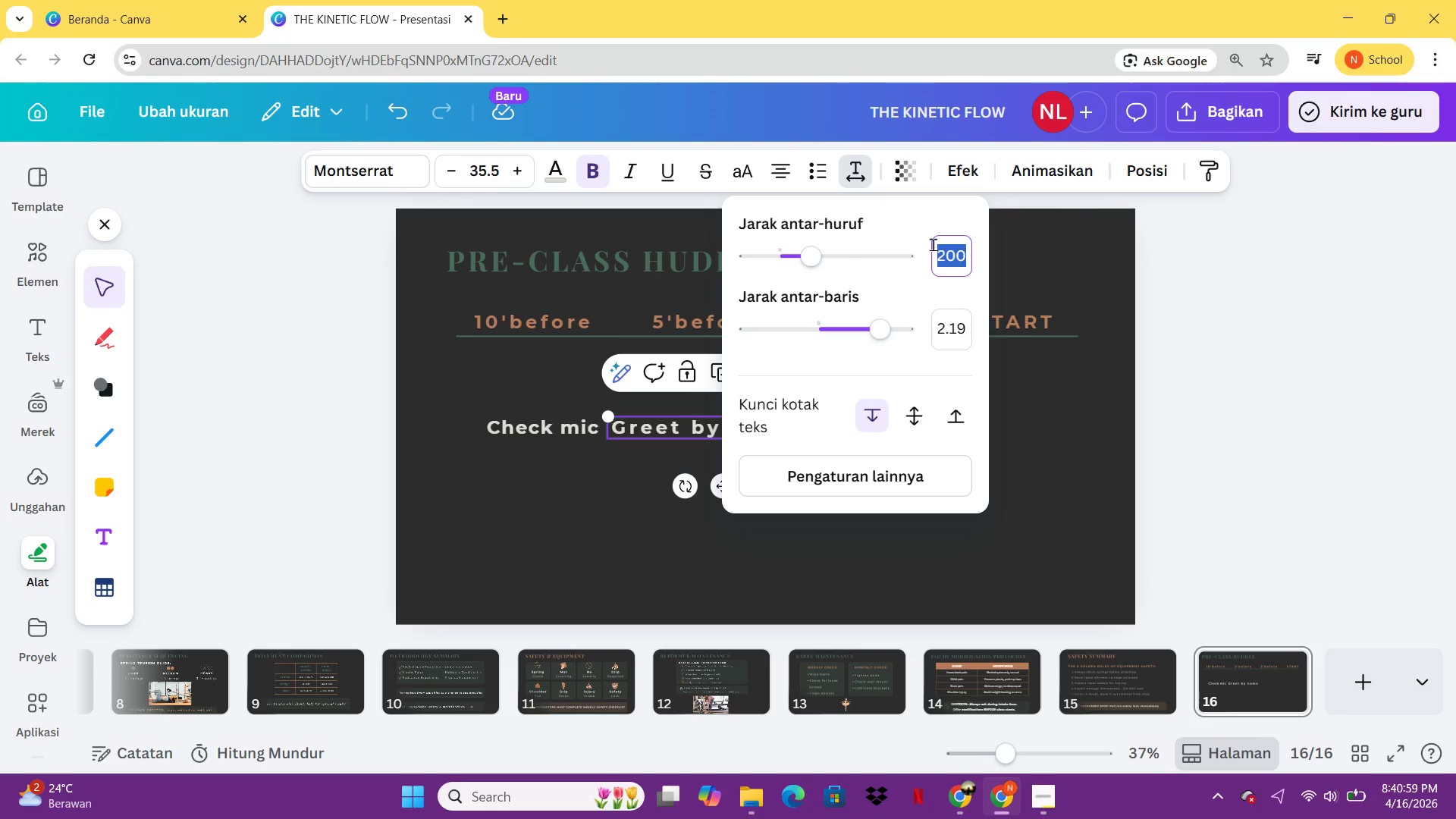 
type(72)
 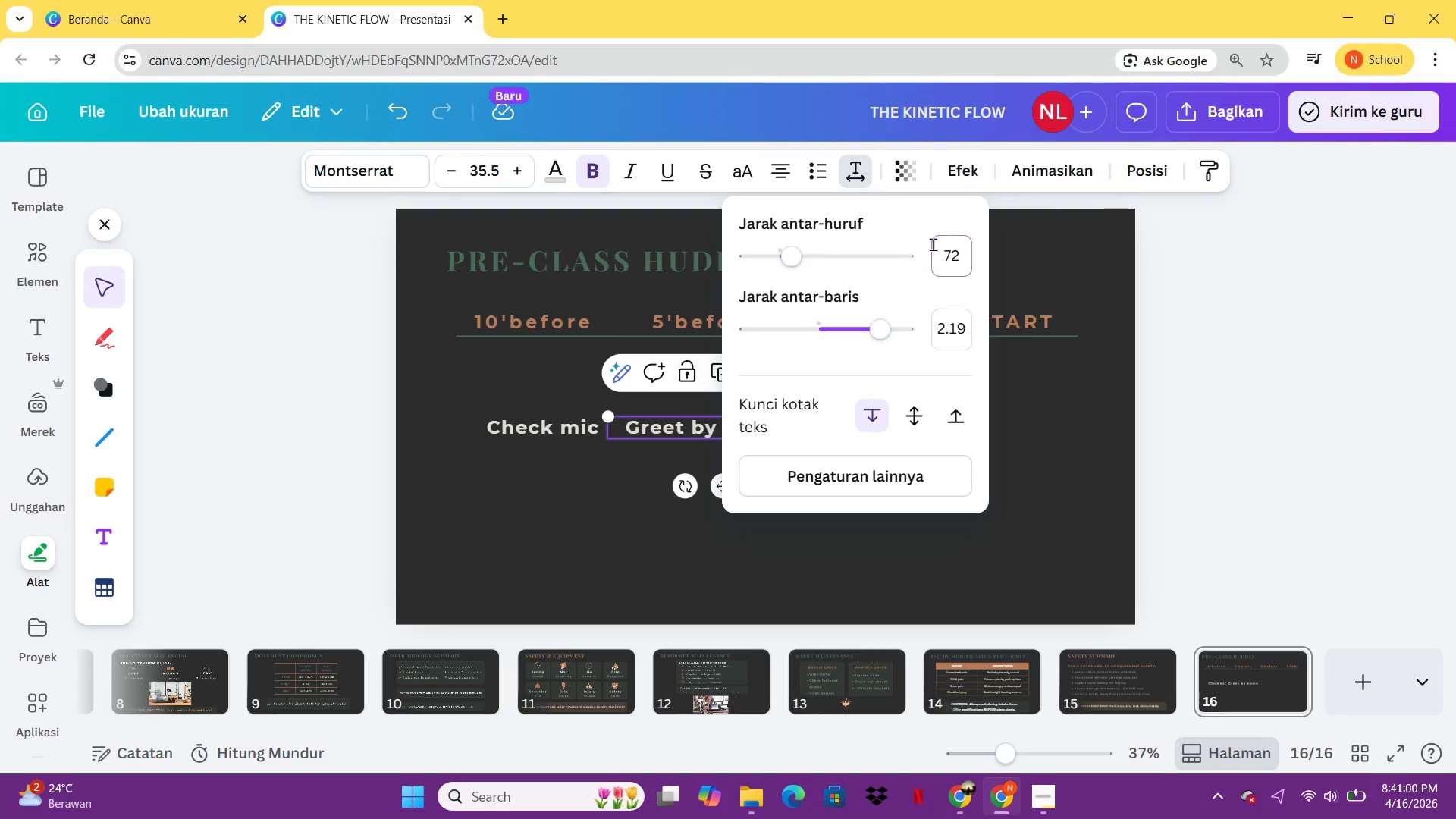 
key(Enter)
 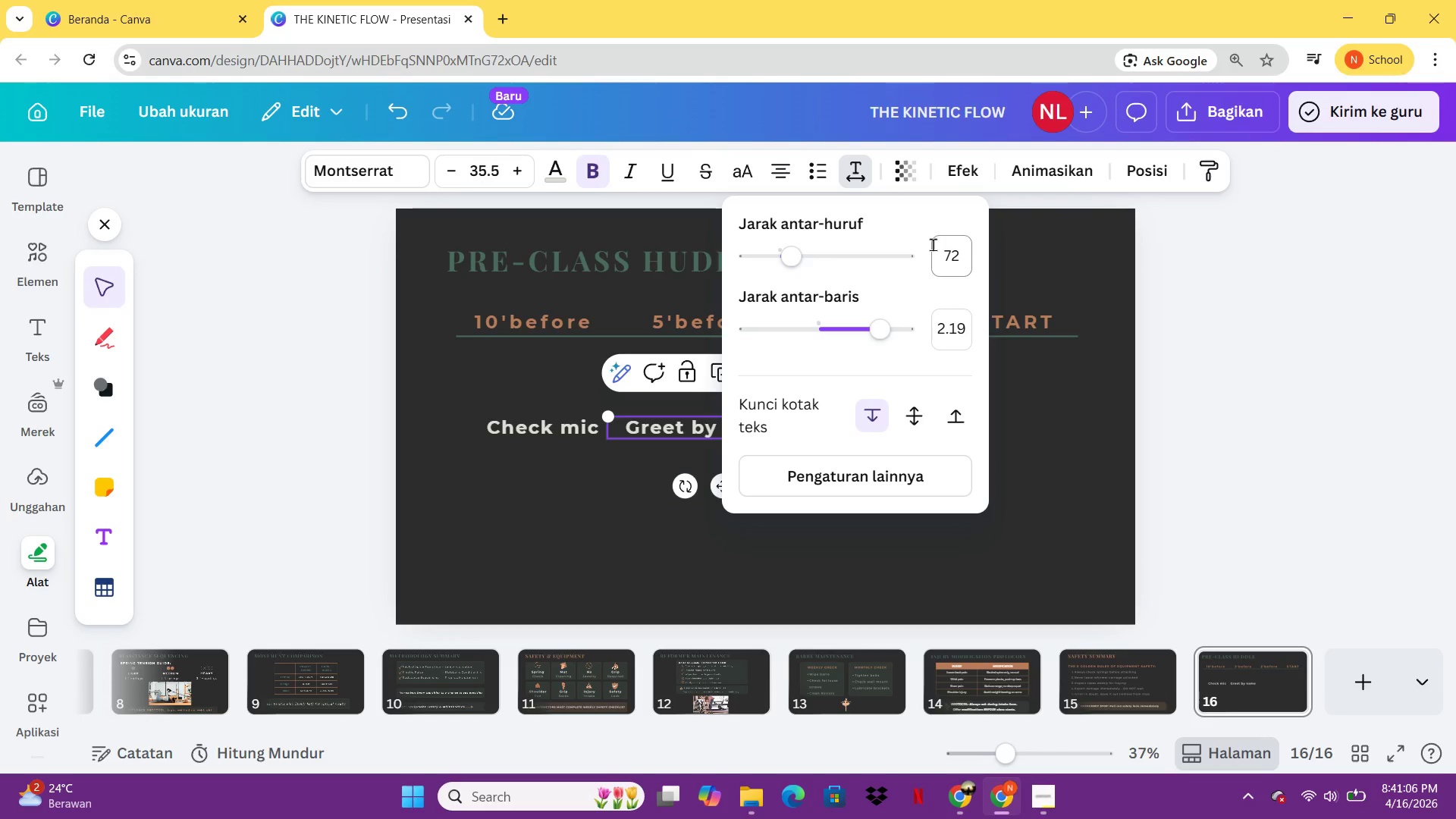 
wait(11.14)
 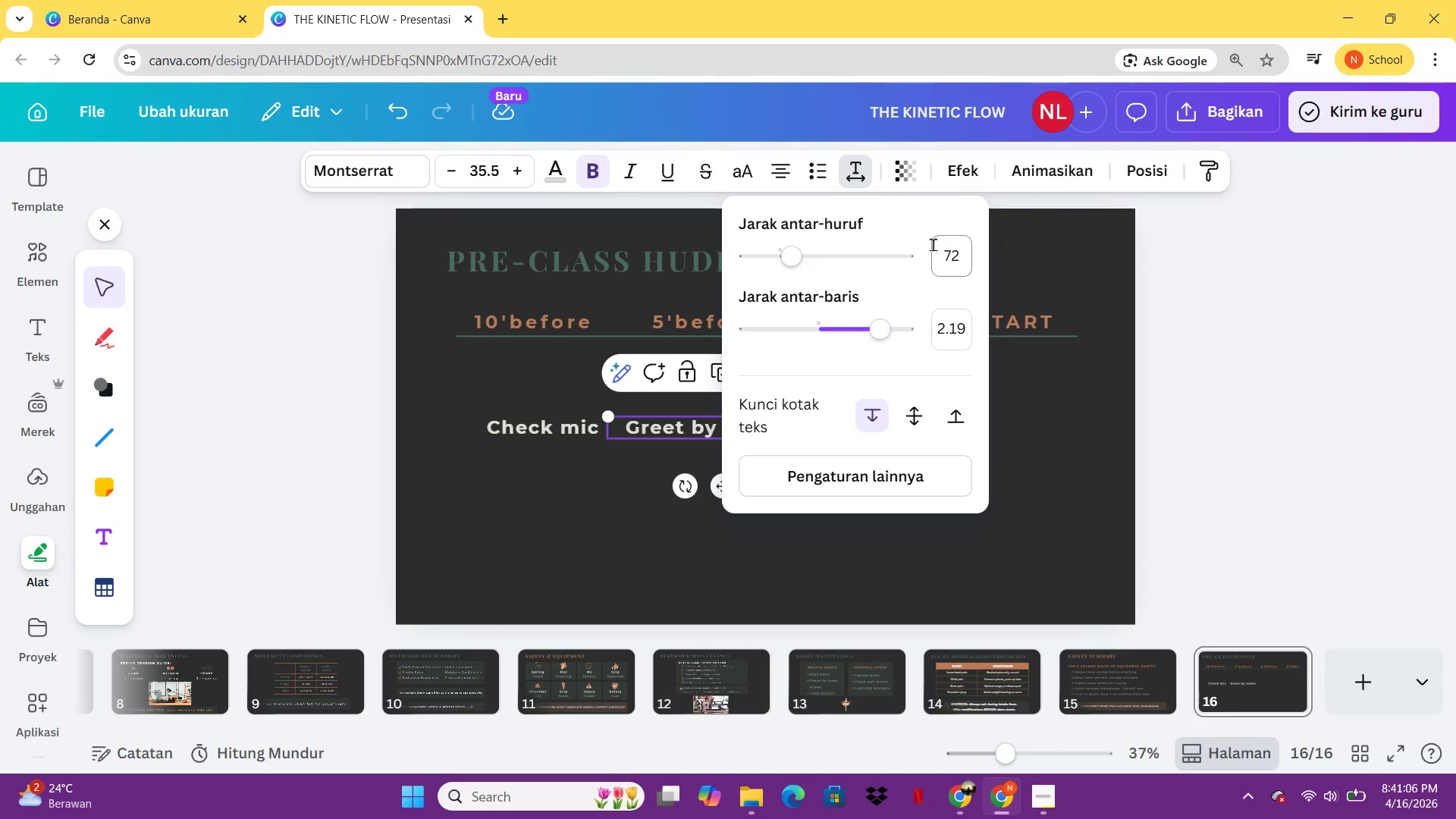 
left_click([1122, 487])
 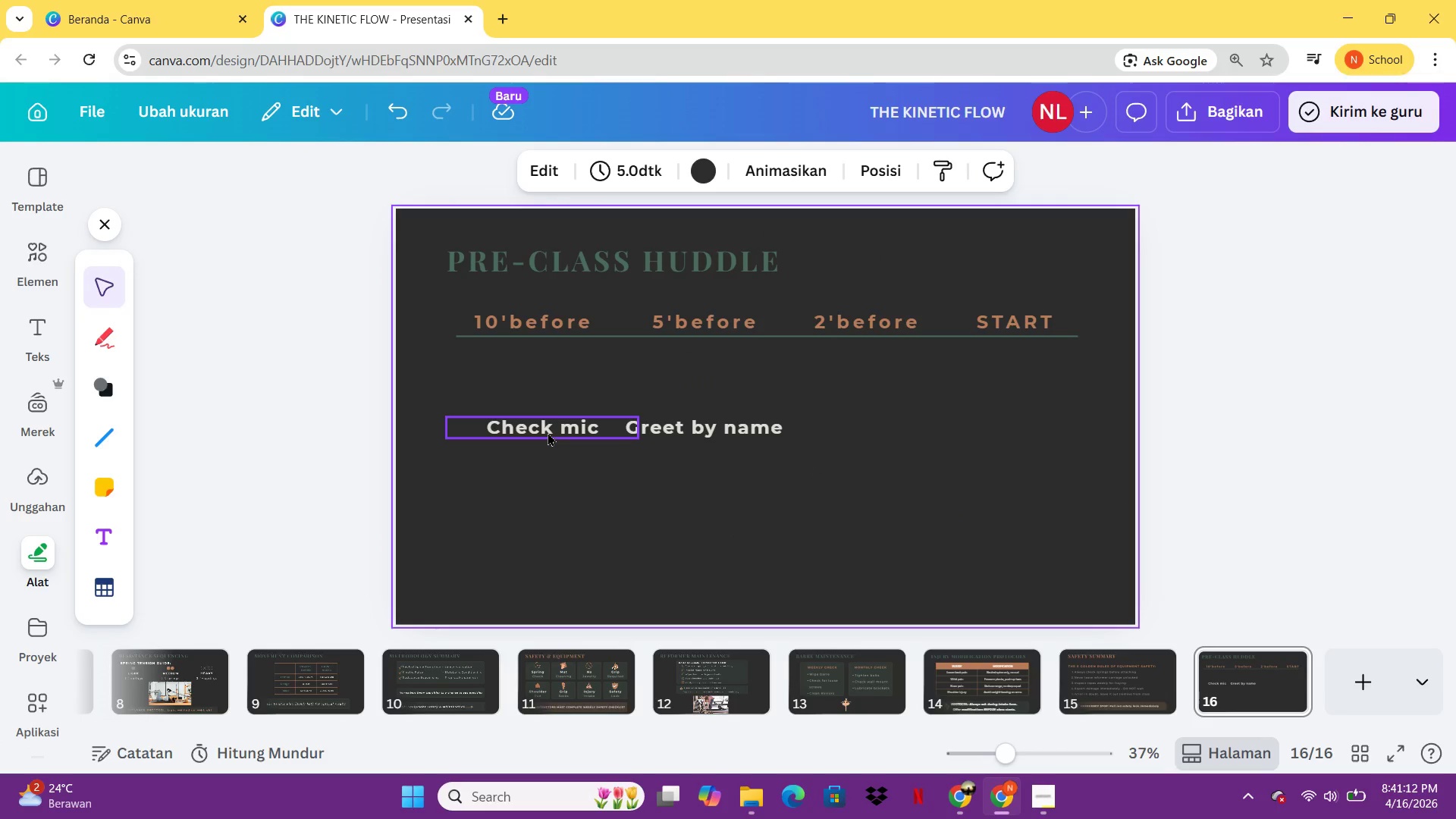 
left_click([548, 432])
 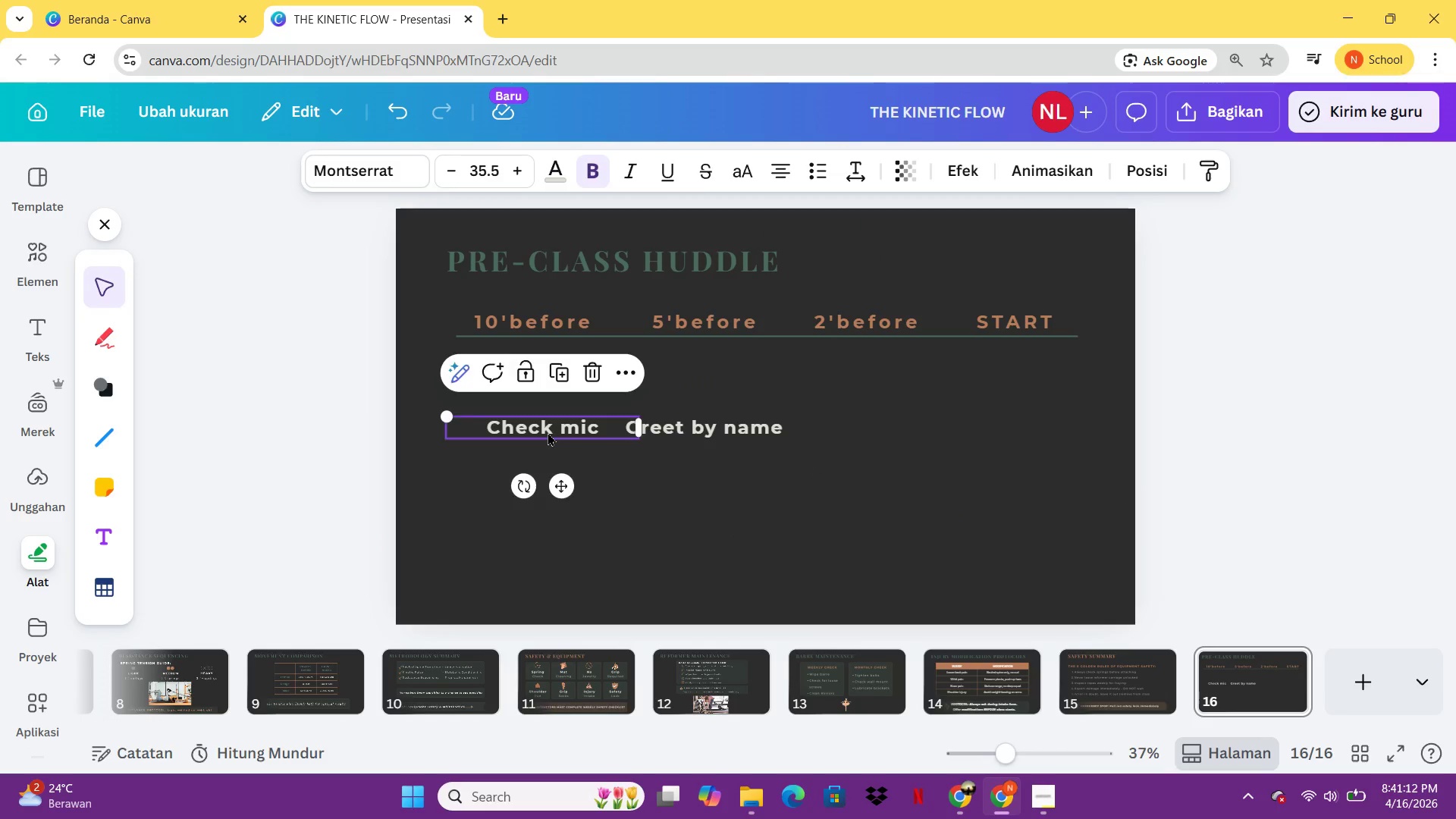 
hold_key(key=ArrowLeft, duration=1.51)
 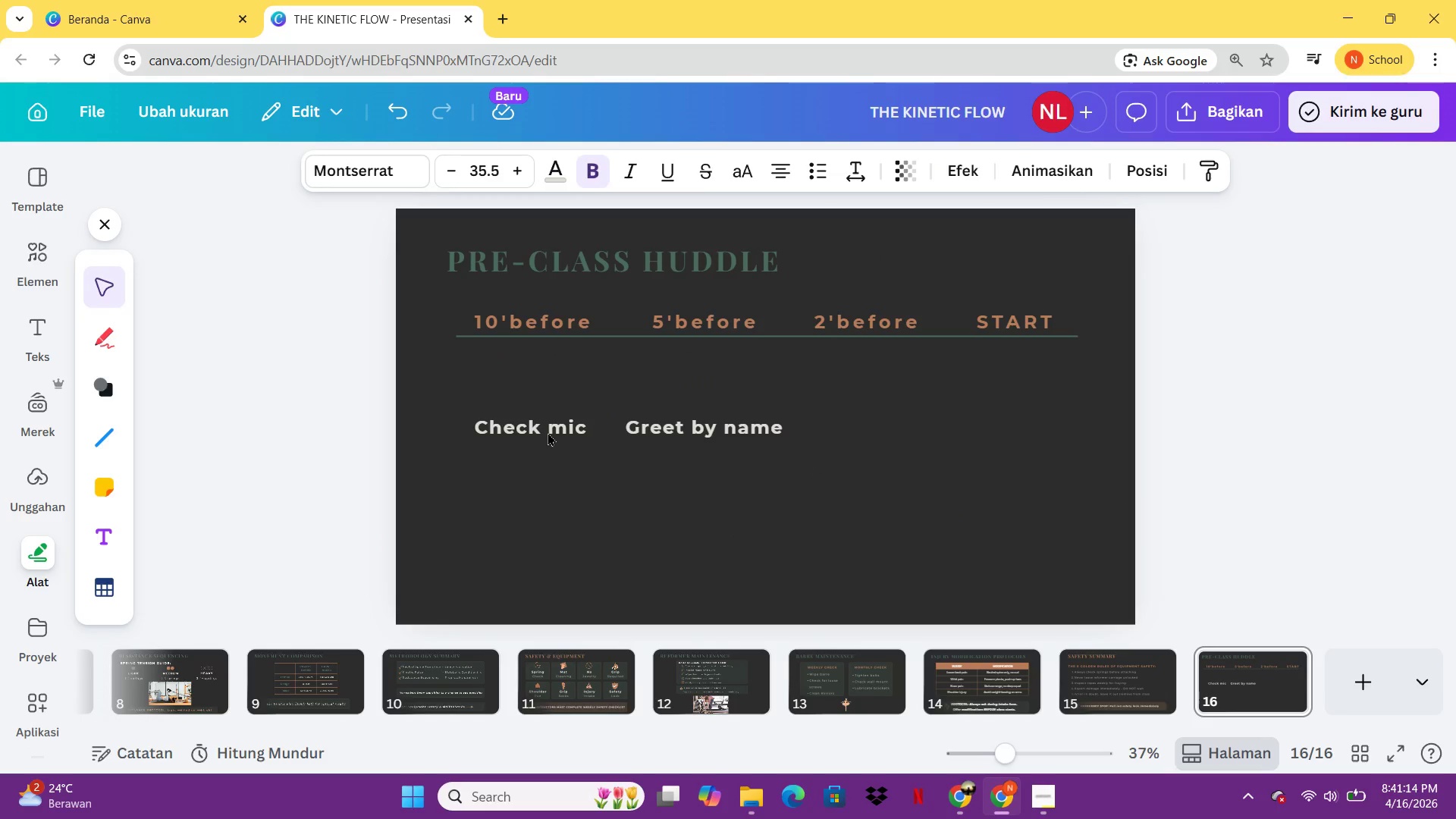 
key(ArrowLeft)
 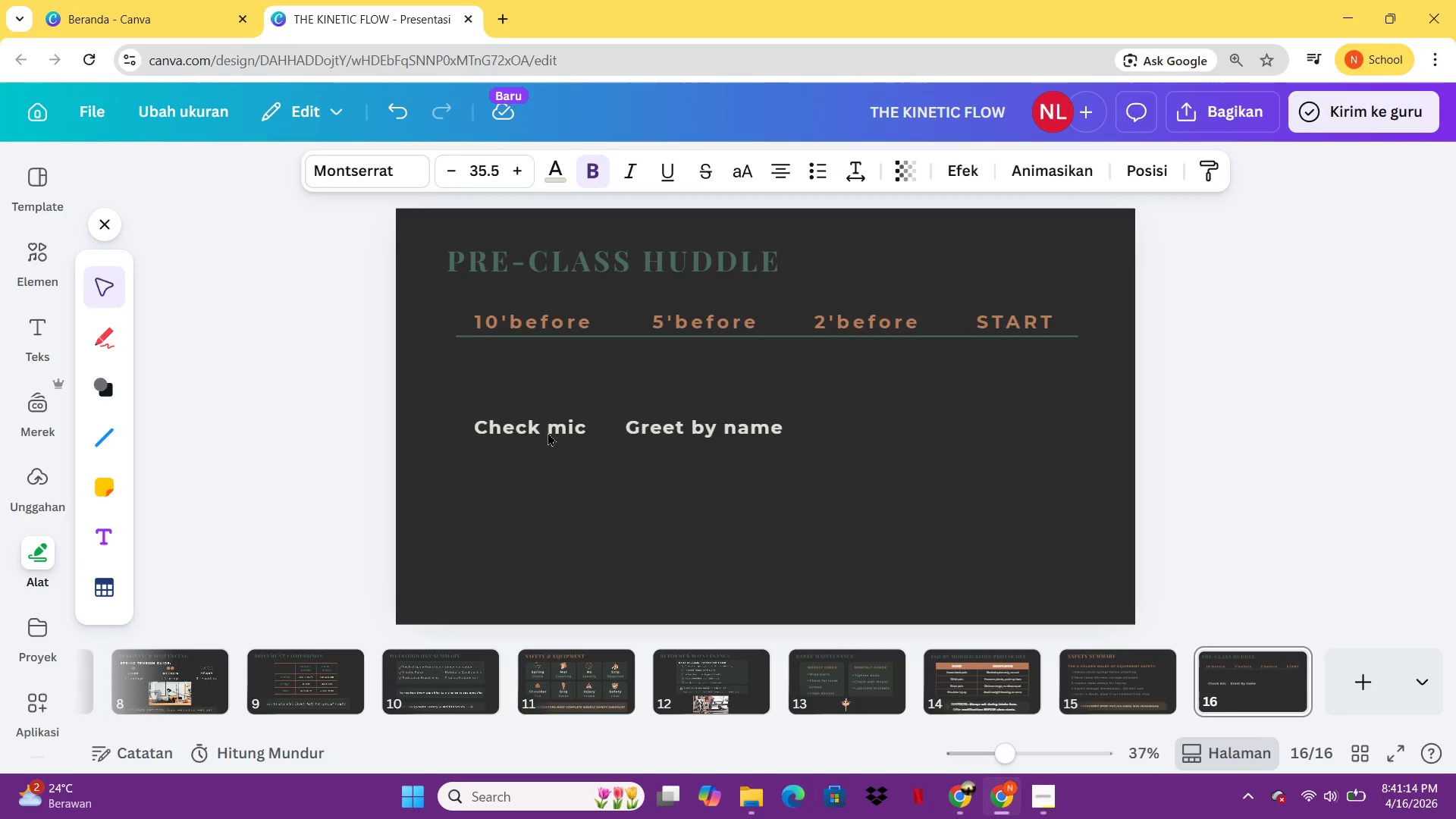 
key(ArrowLeft)
 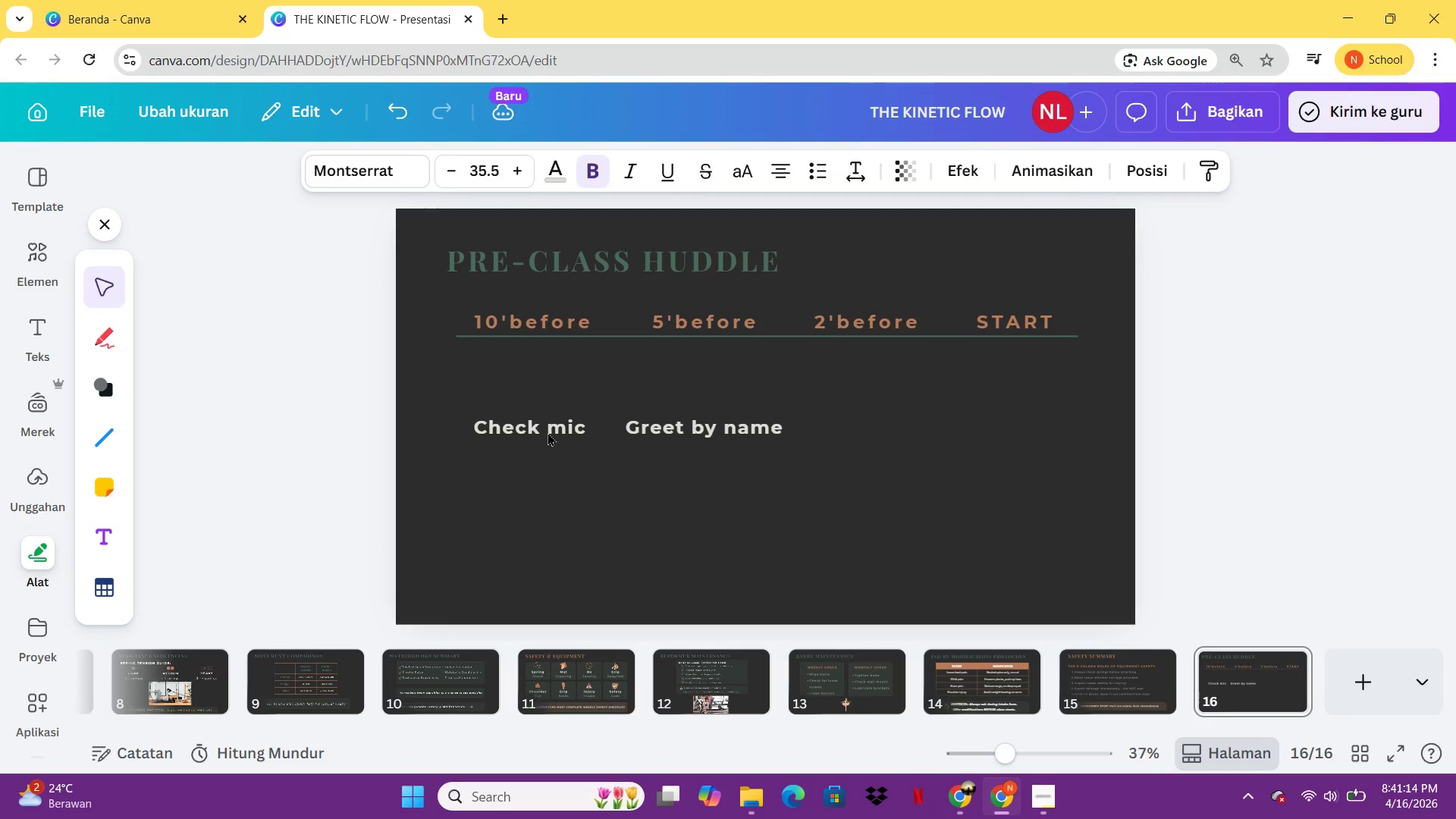 
key(ArrowLeft)
 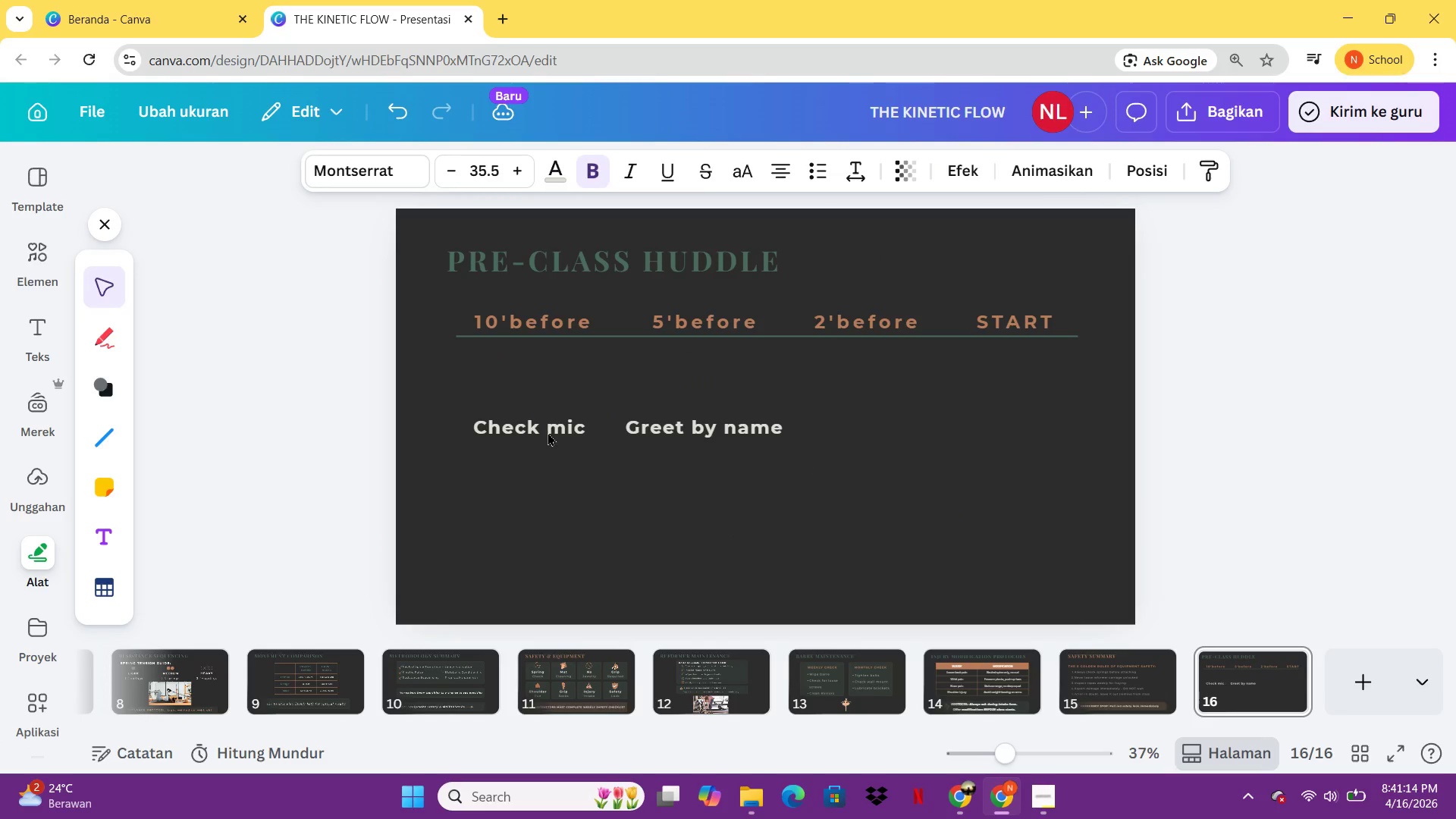 
key(ArrowLeft)
 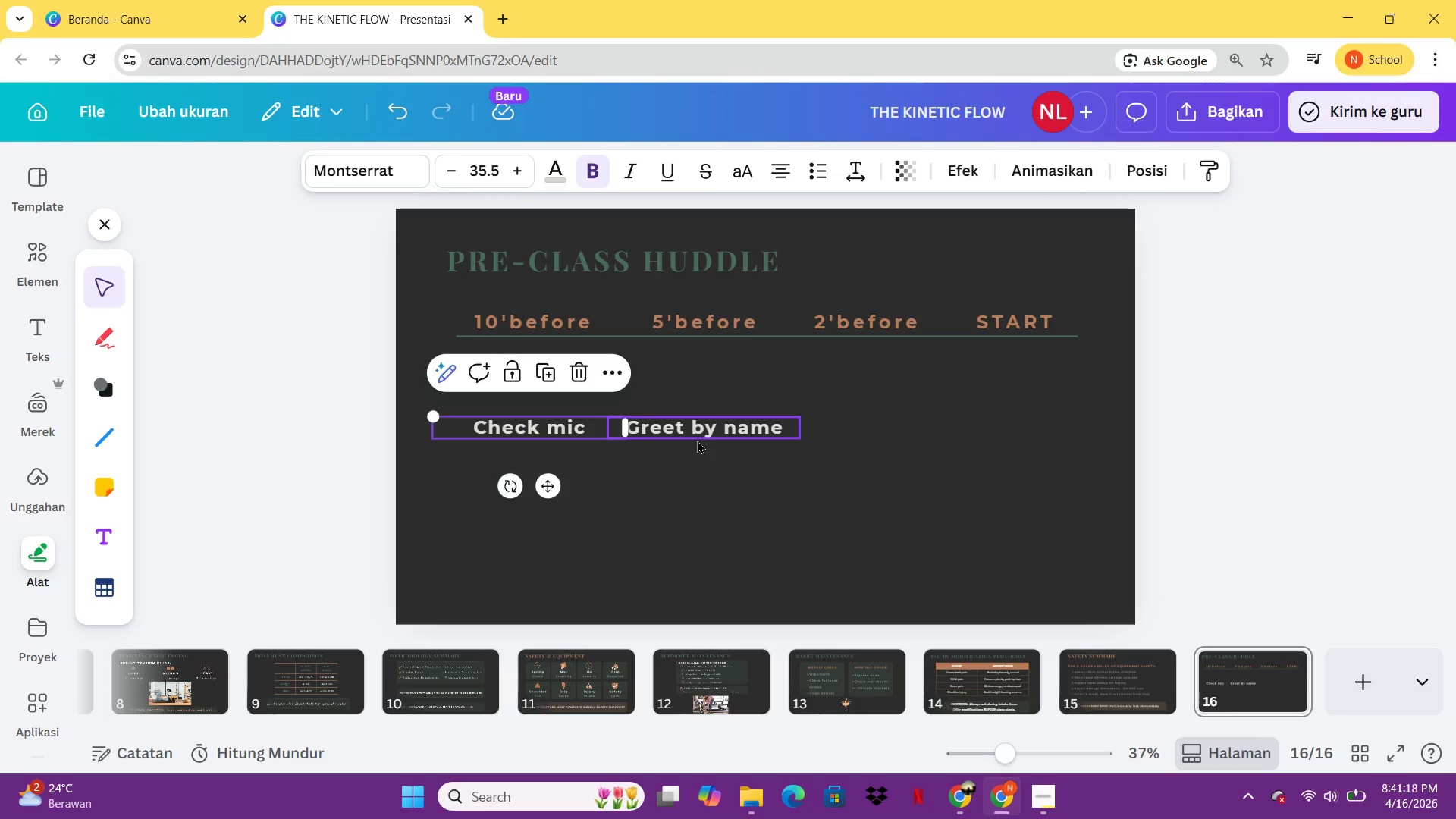 
left_click([697, 440])
 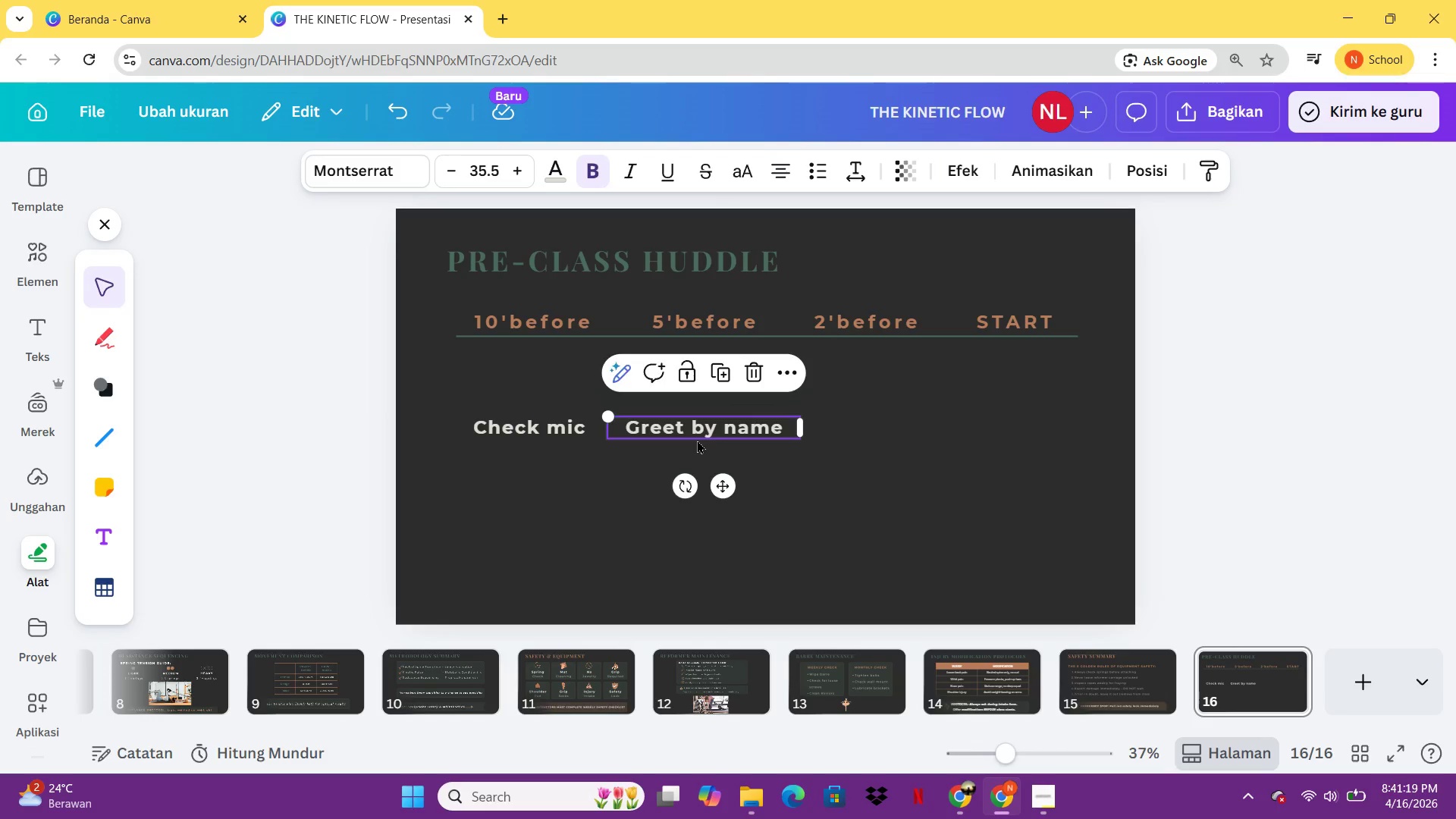 
key(ArrowRight)
 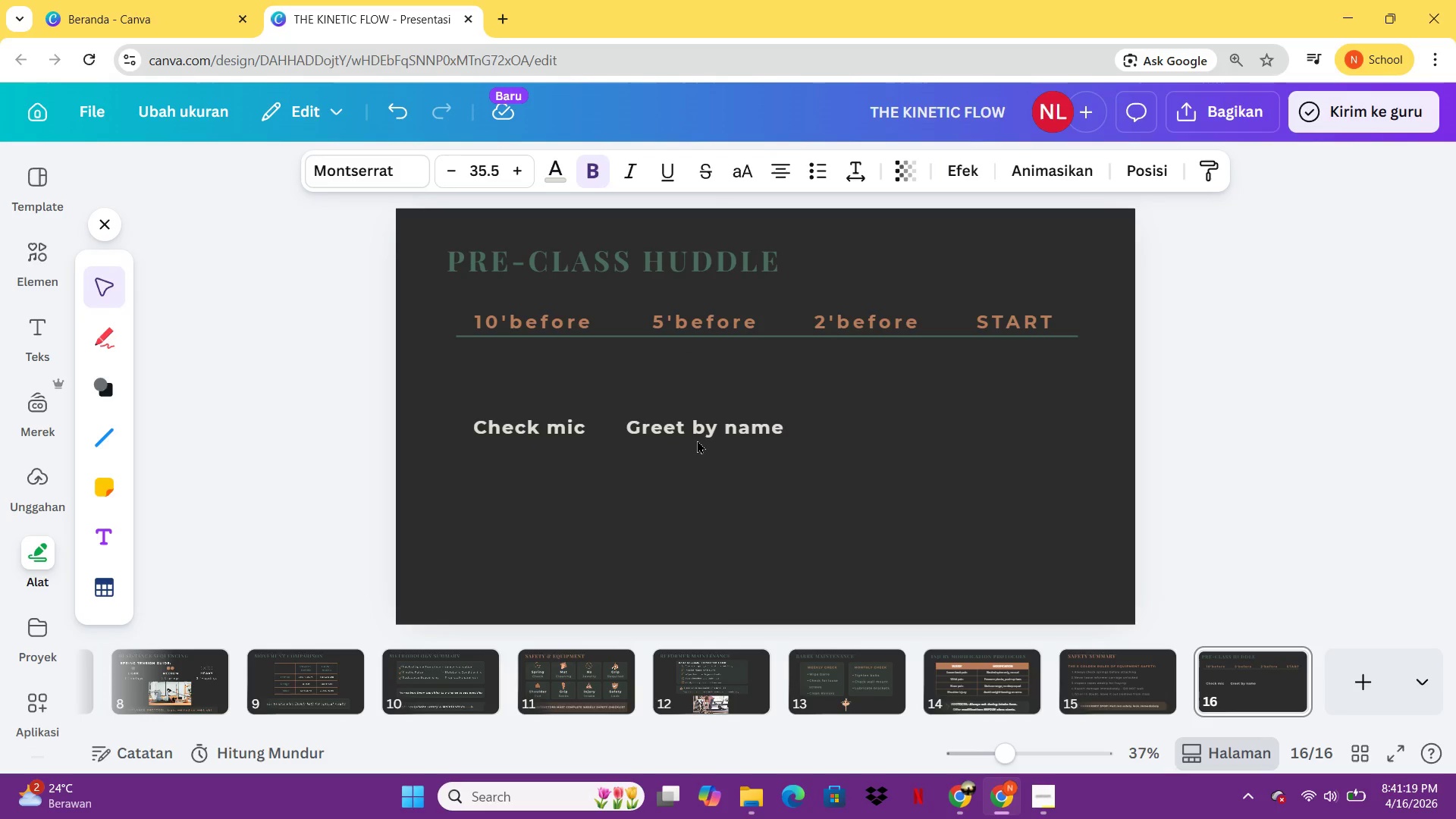 
key(ArrowRight)
 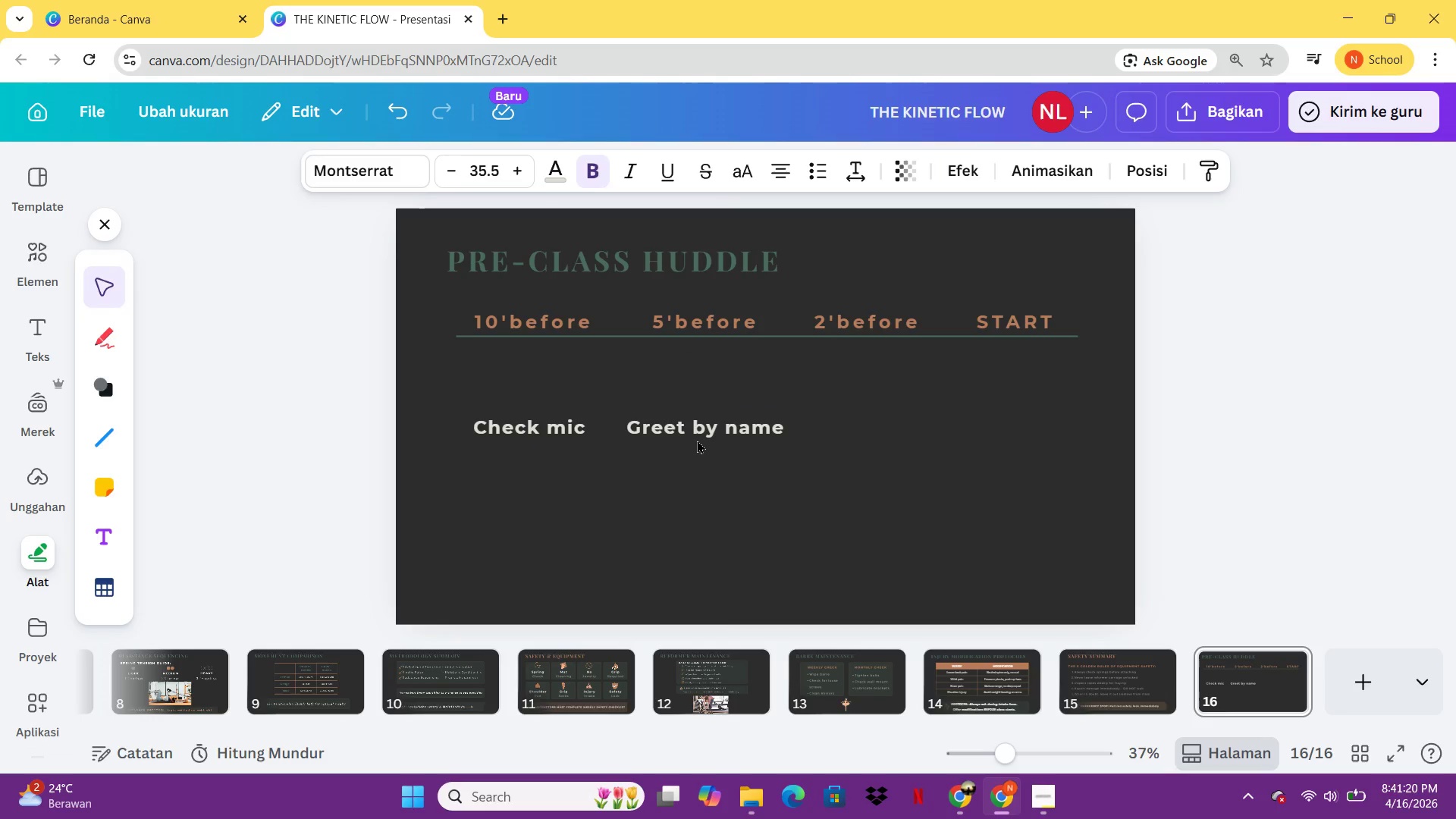 
key(ArrowRight)
 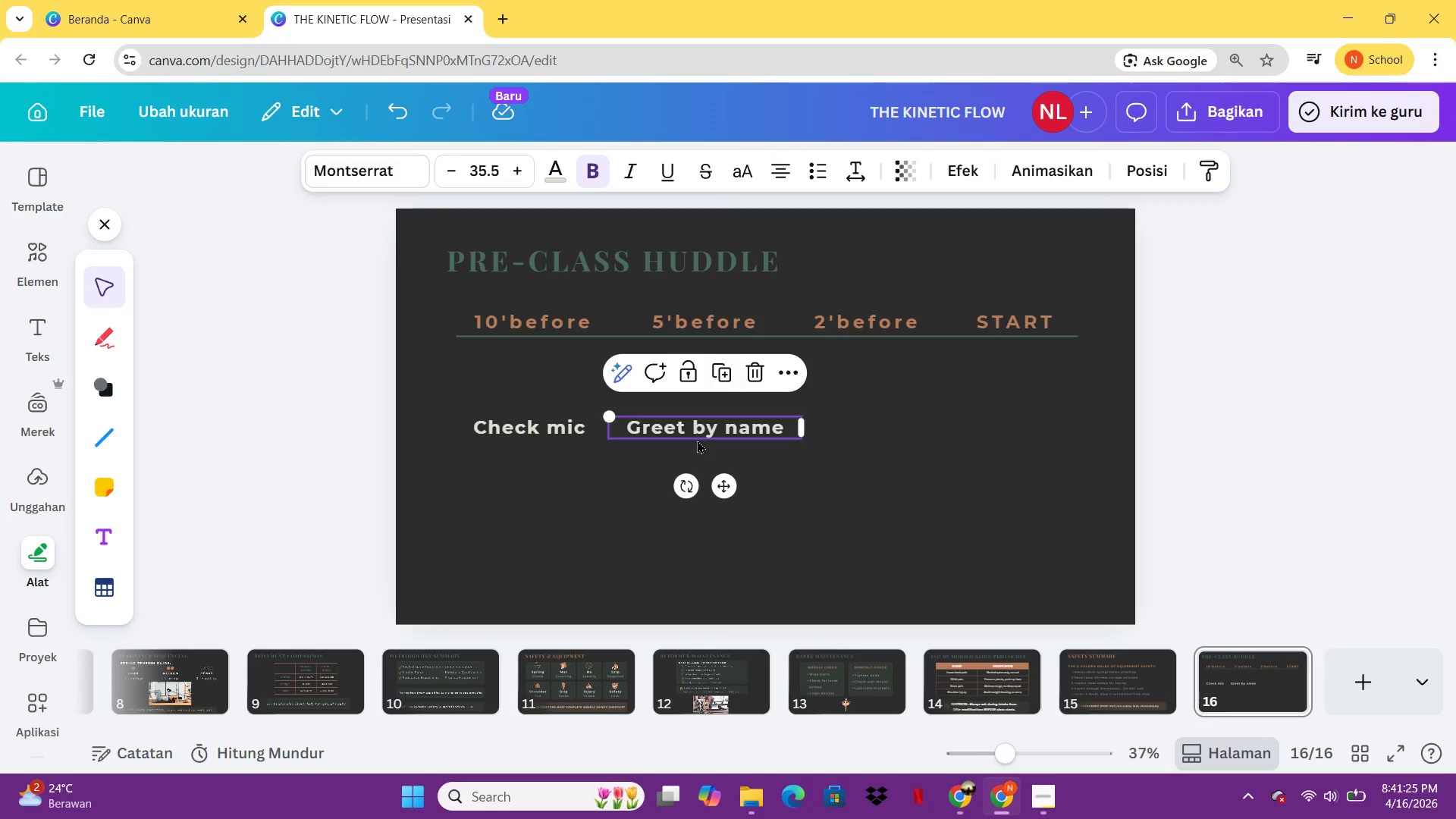 
wait(7.77)
 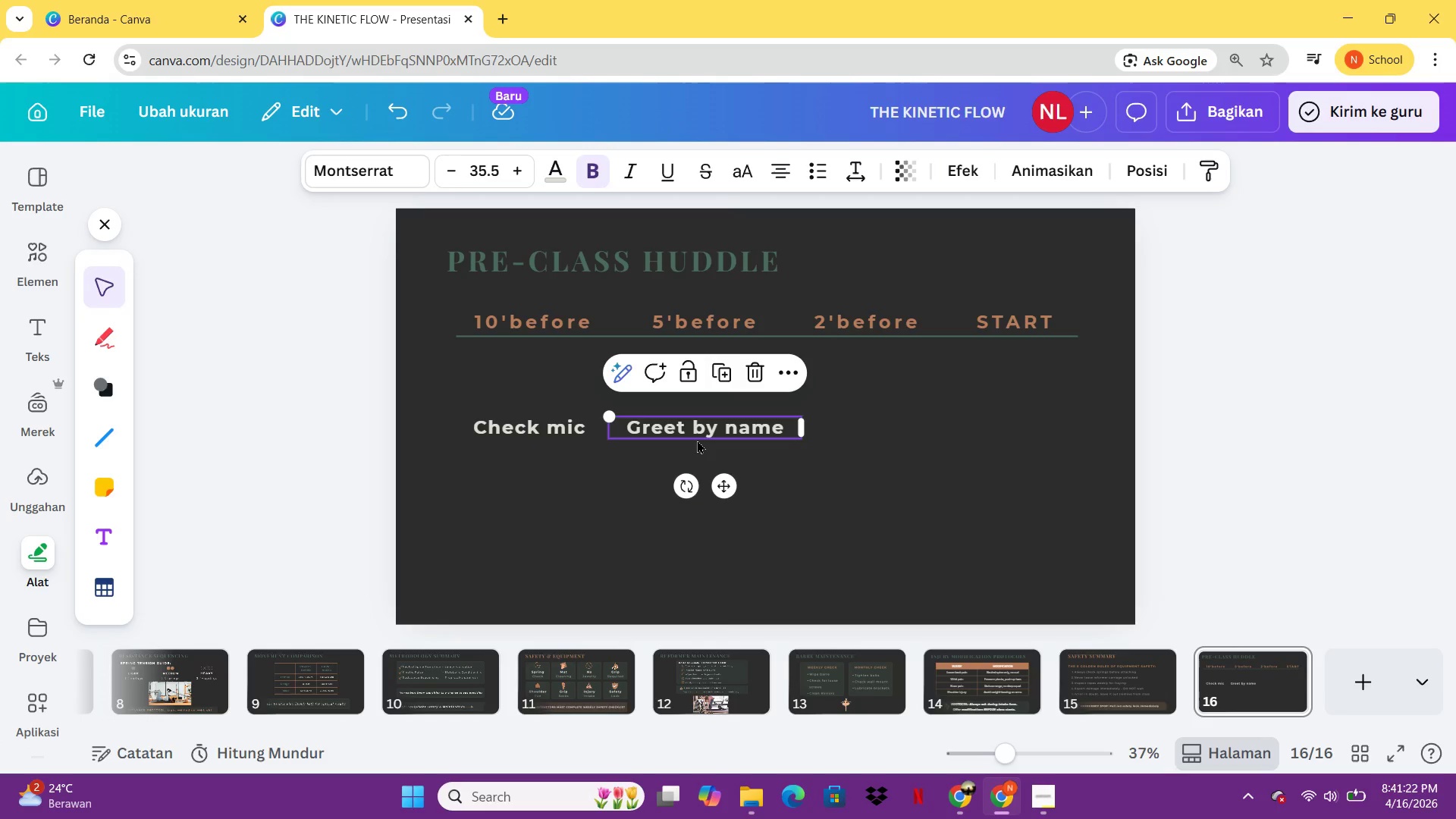 
left_click([541, 423])
 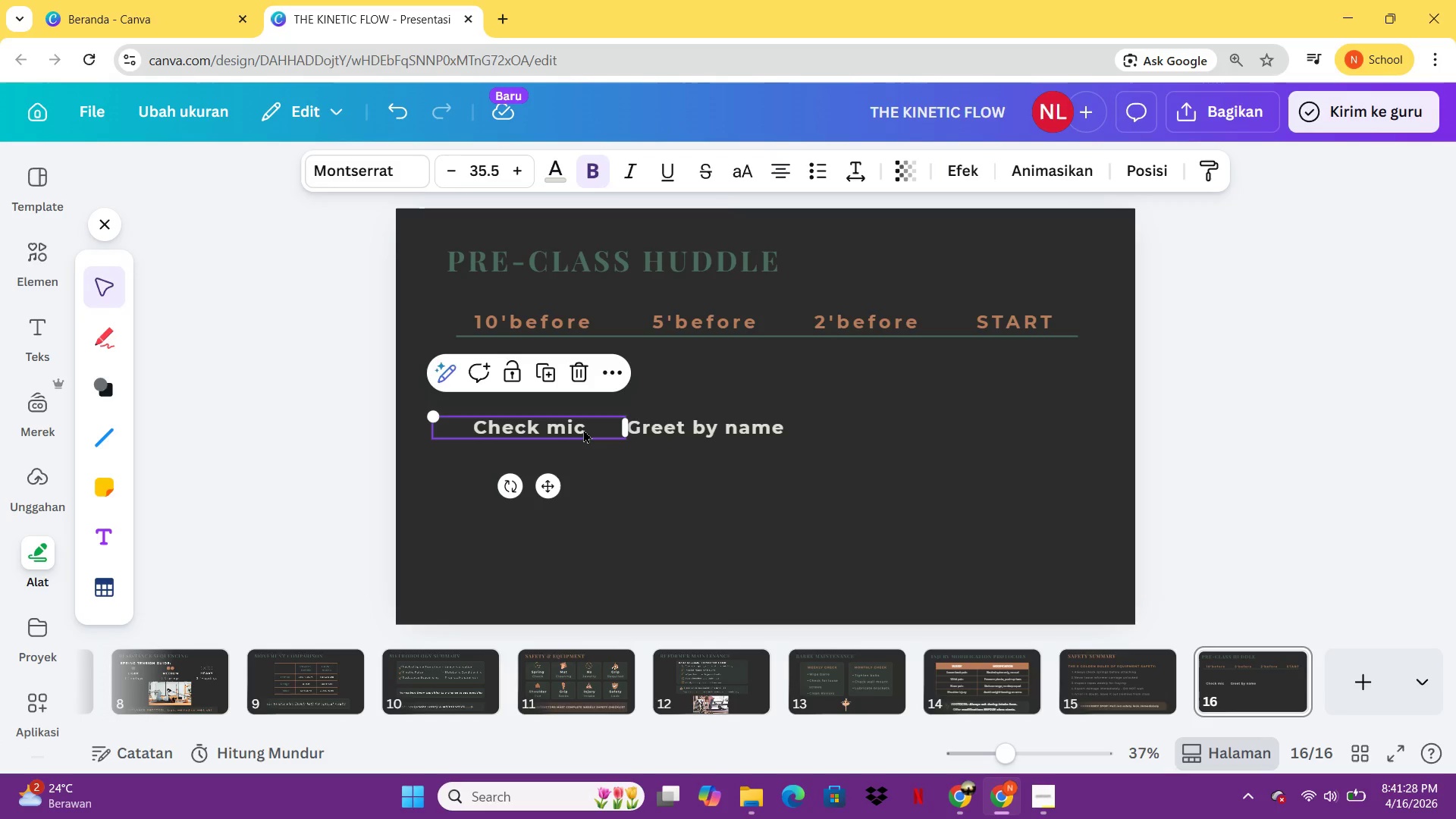 
left_click([583, 429])
 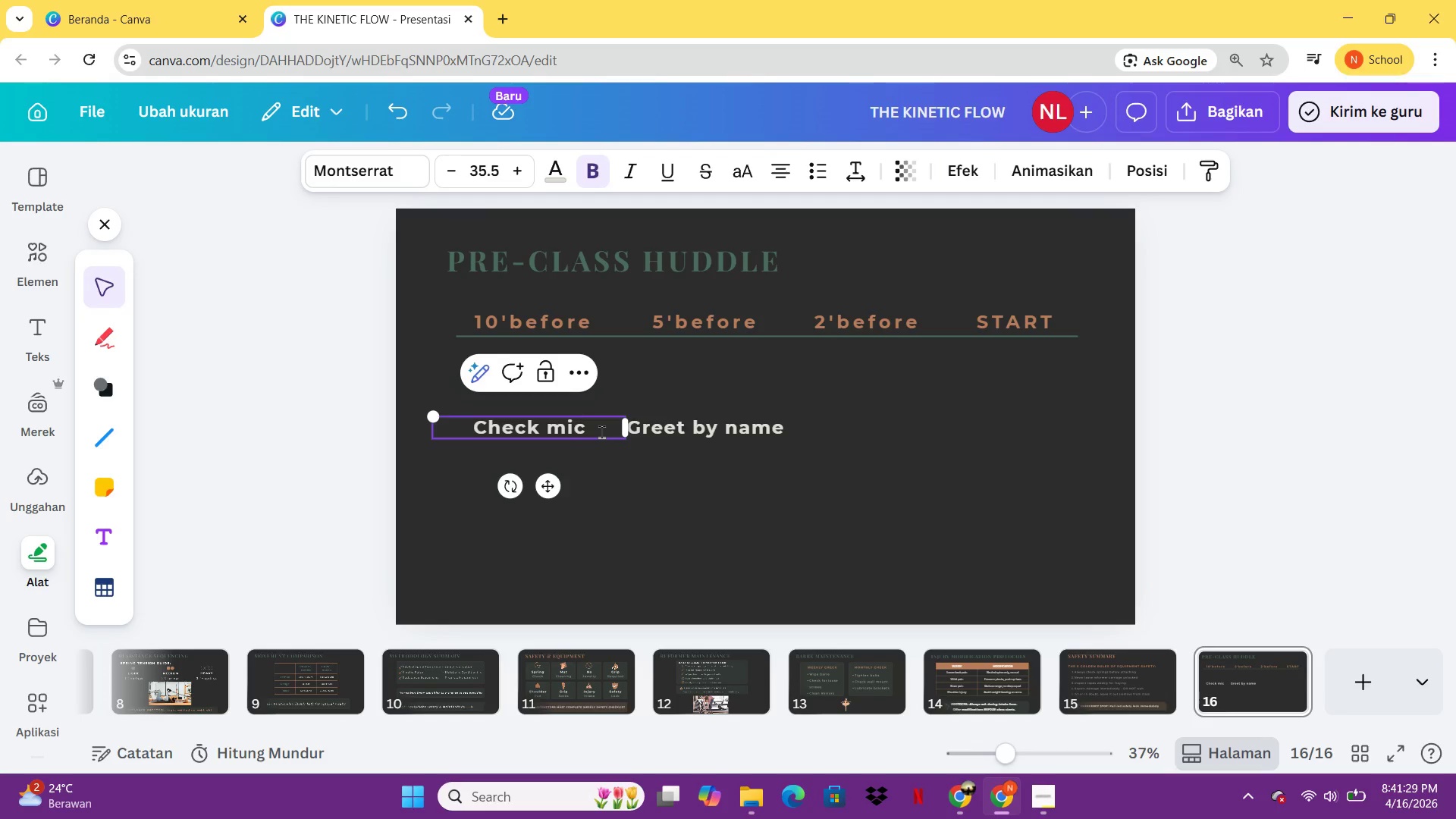 
key(Enter)
 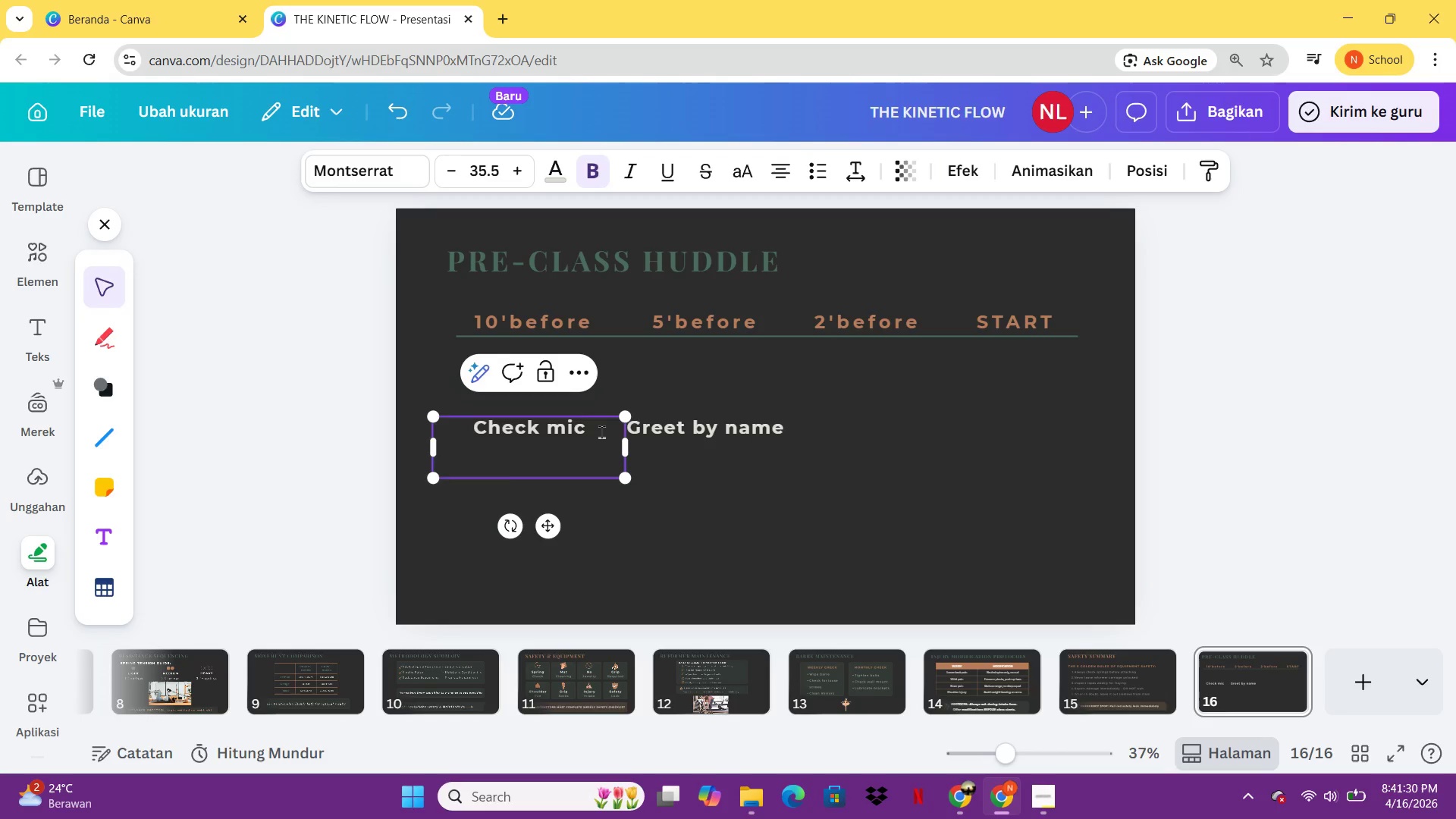 
type(test sound)
 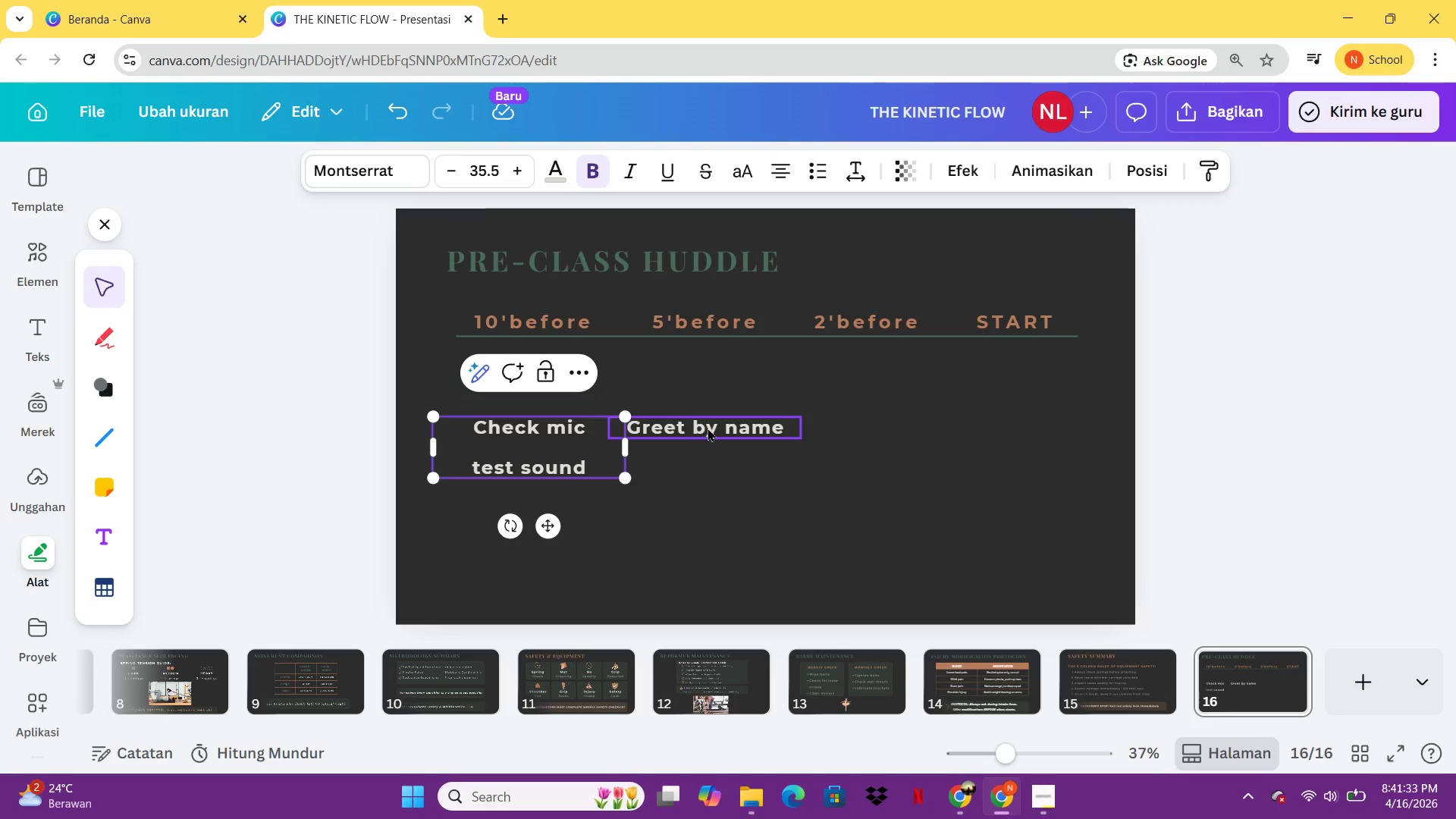 
left_click([708, 428])
 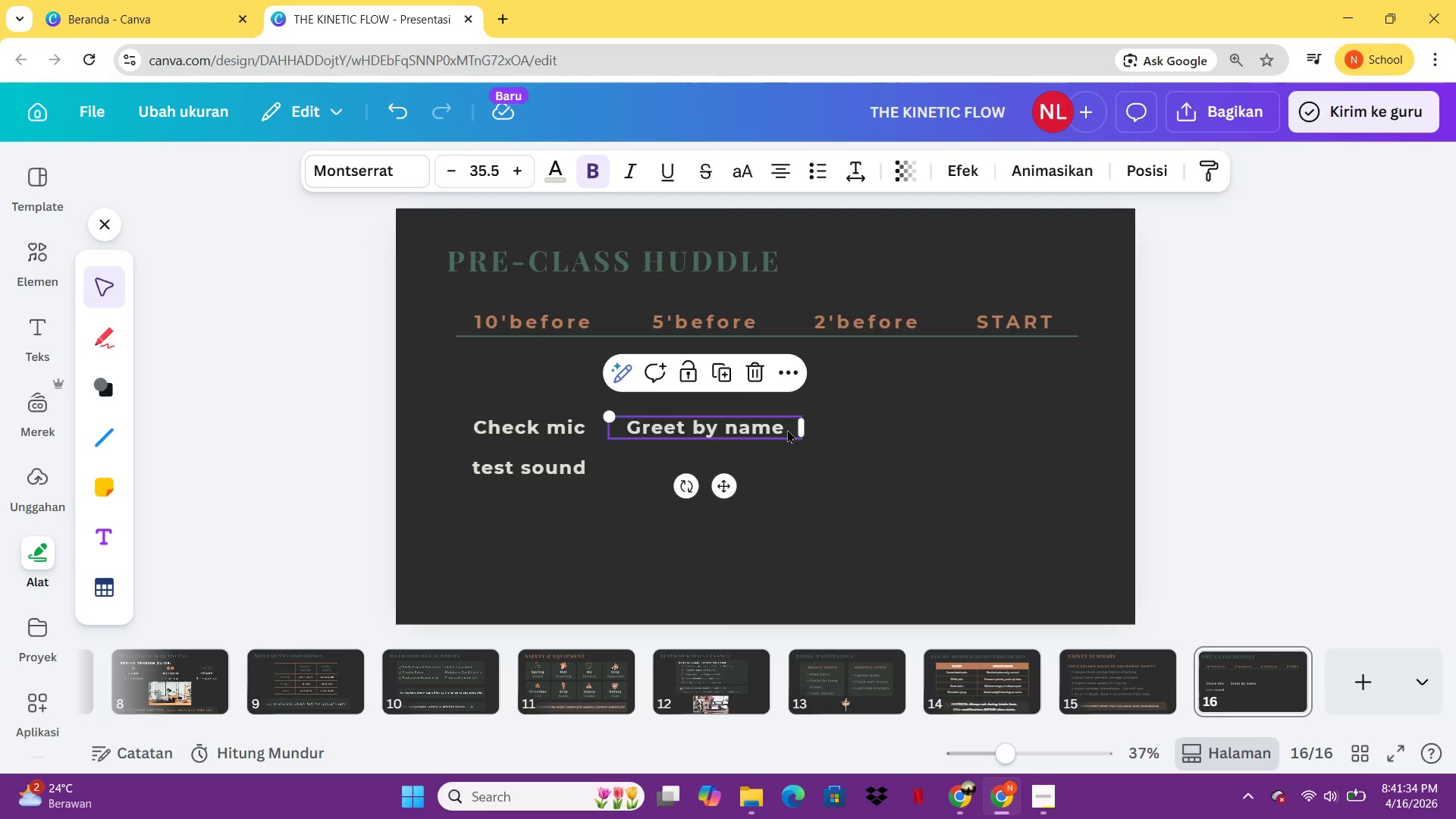 
left_click([787, 429])
 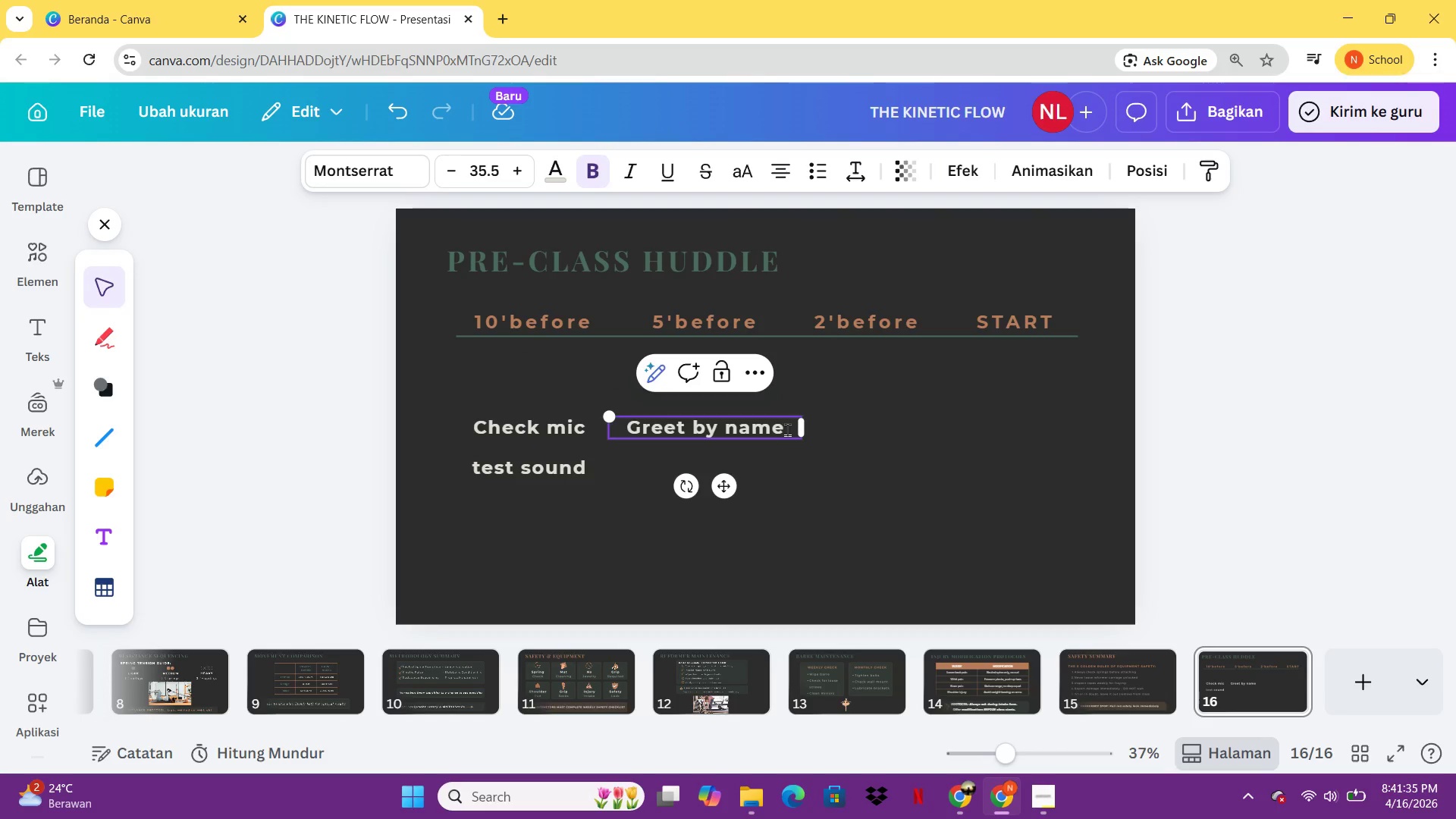 
key(Enter)
 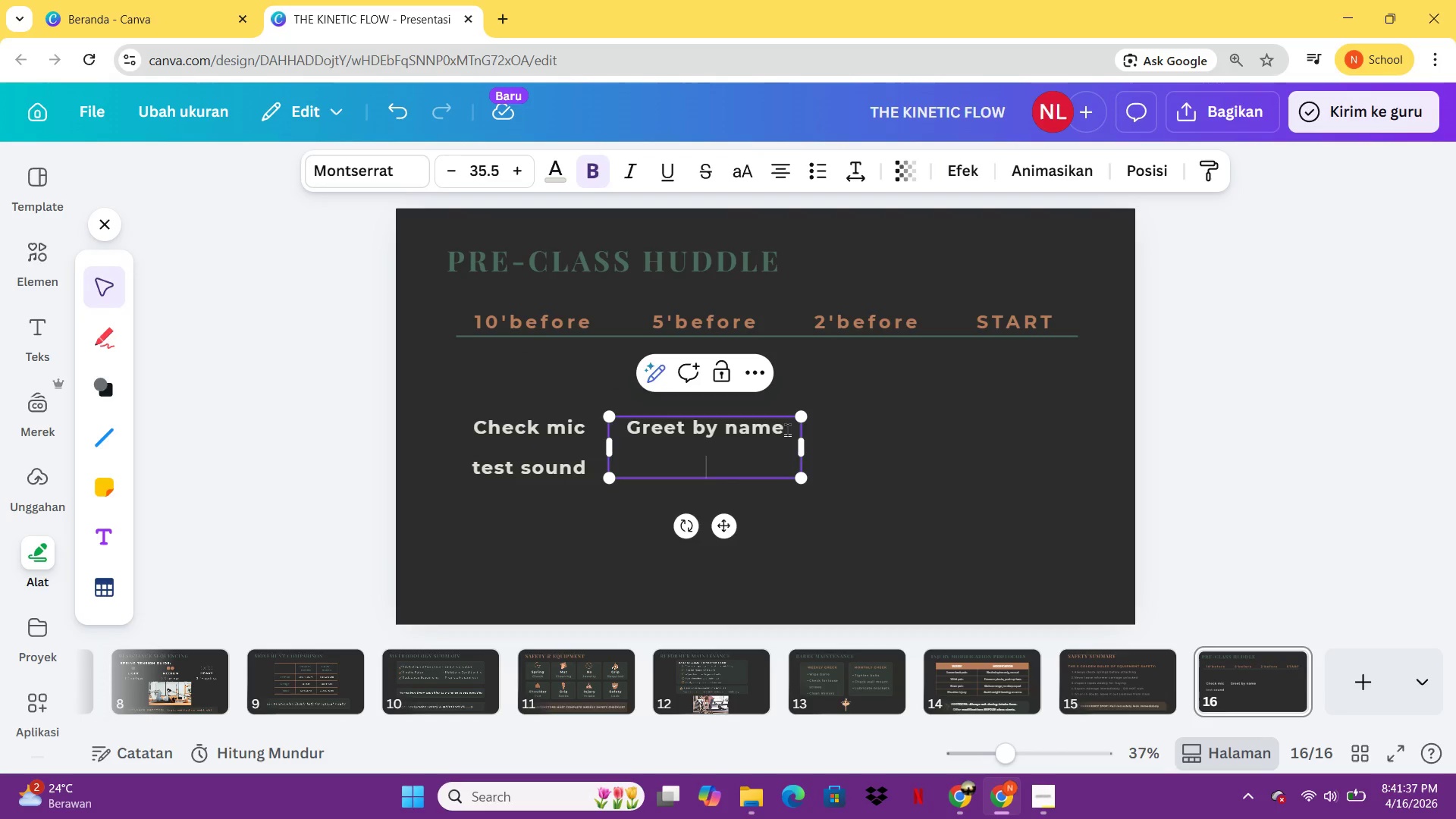 
type(Review roster)
 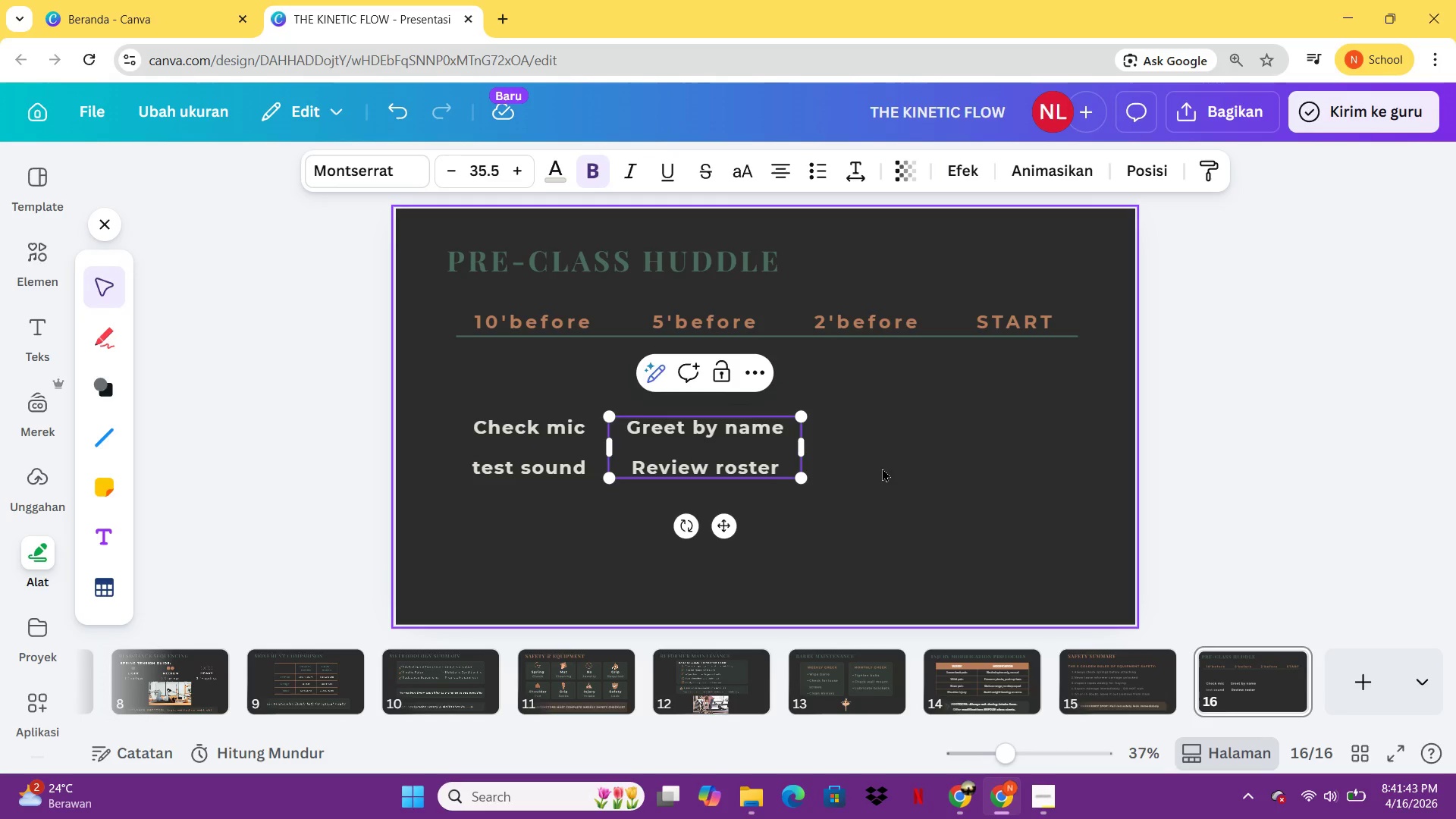 
left_click([882, 468])
 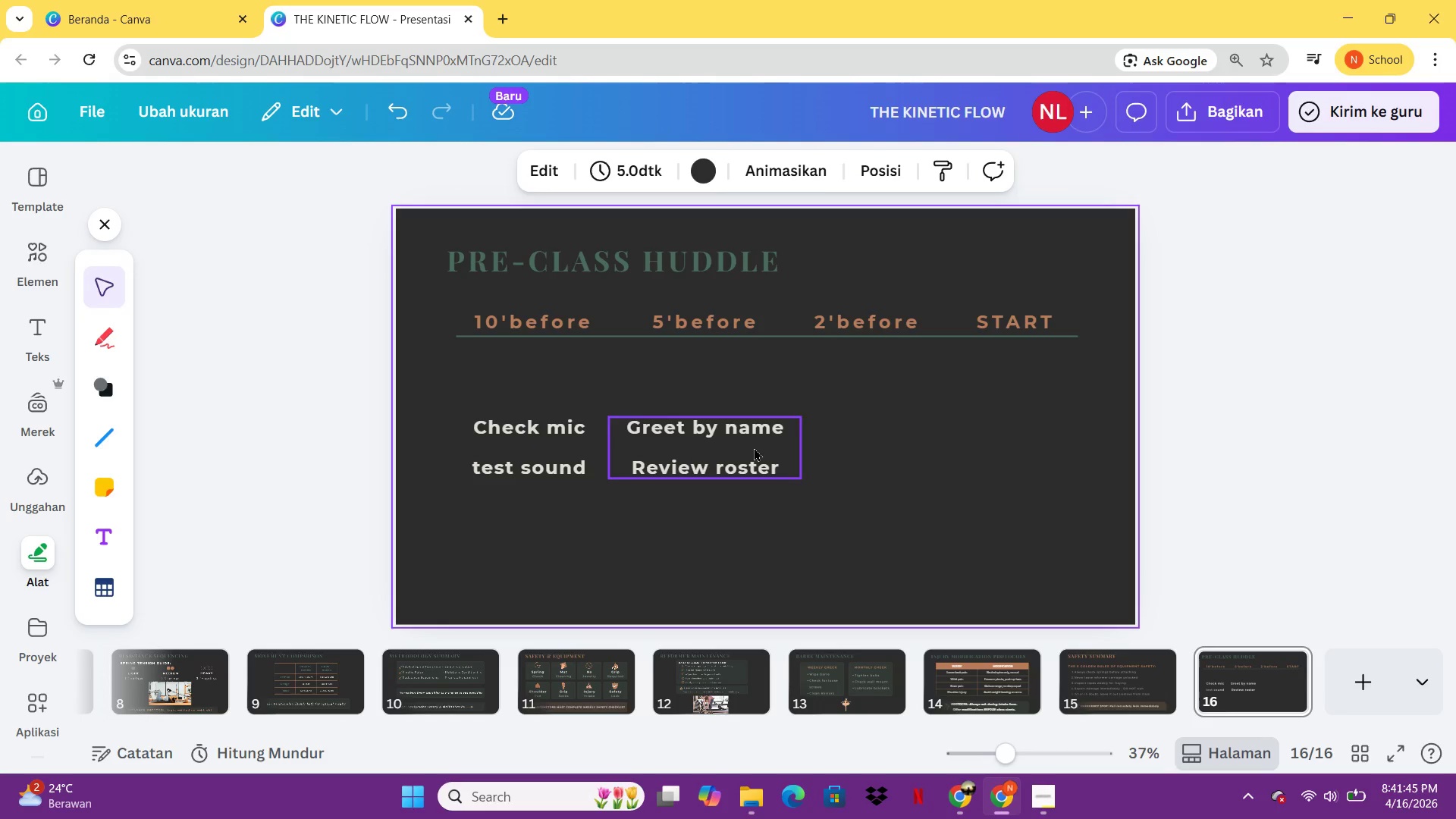 
left_click([752, 447])
 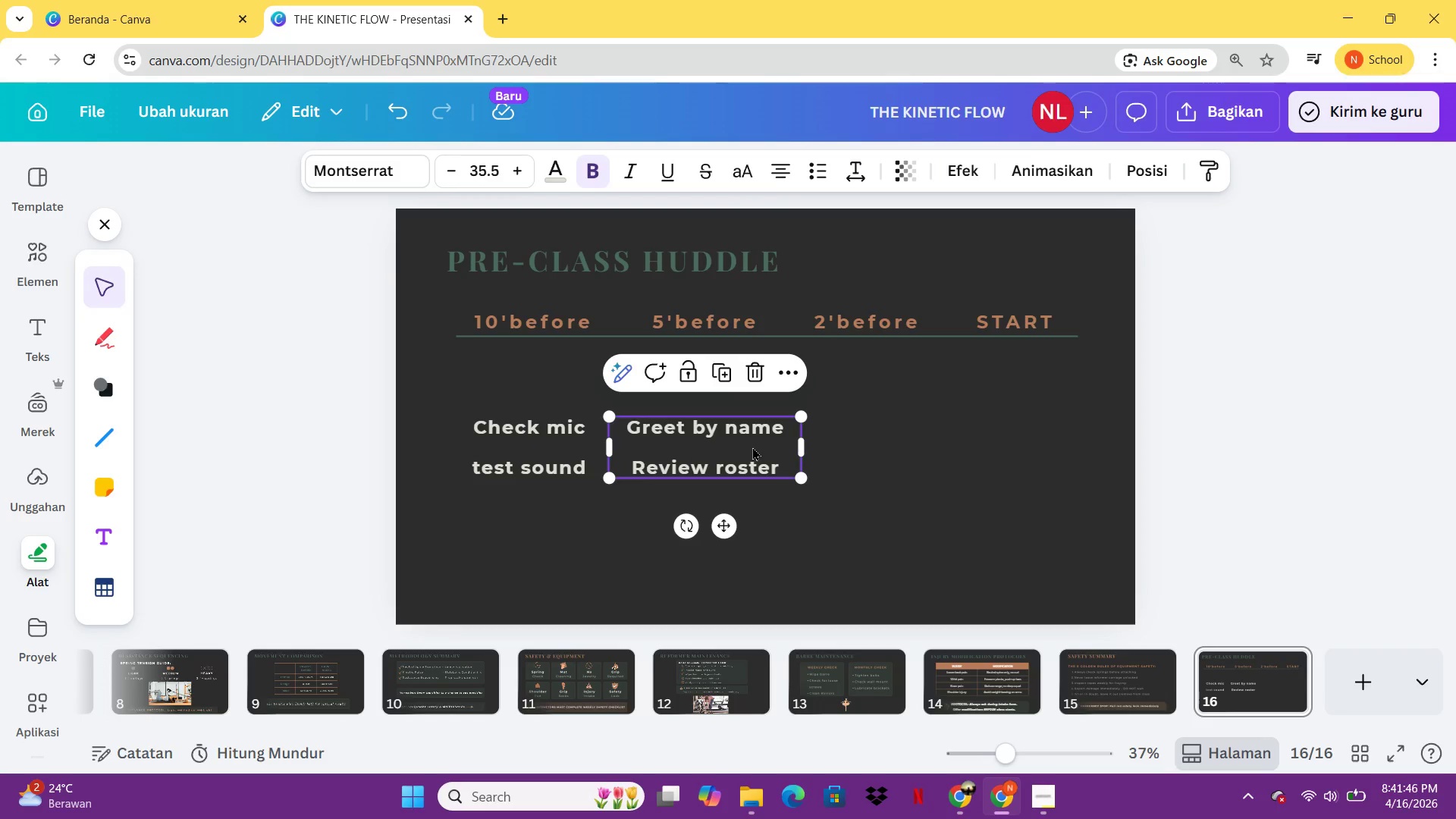 
key(Control+C)
 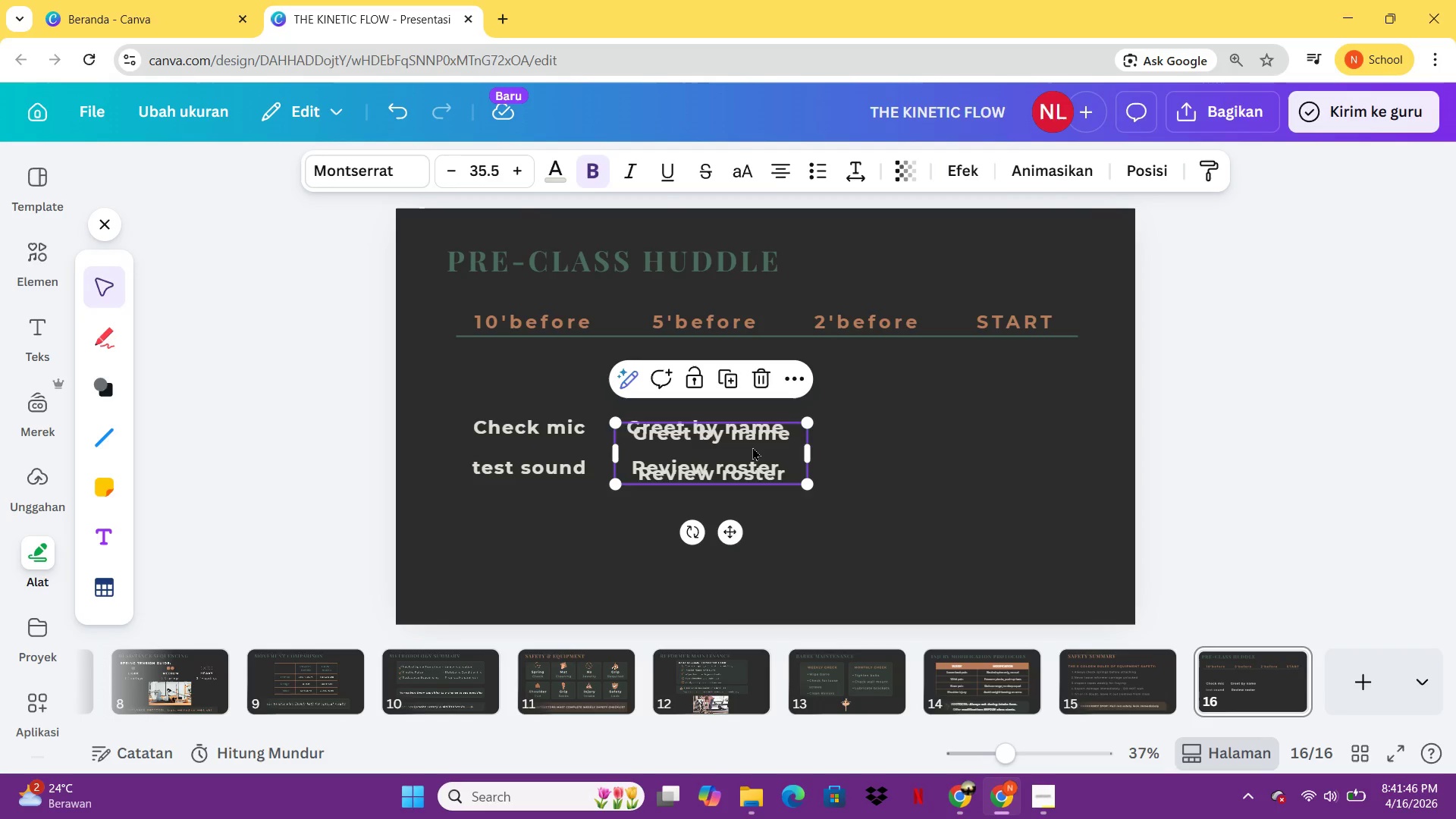 
key(Control+V)
 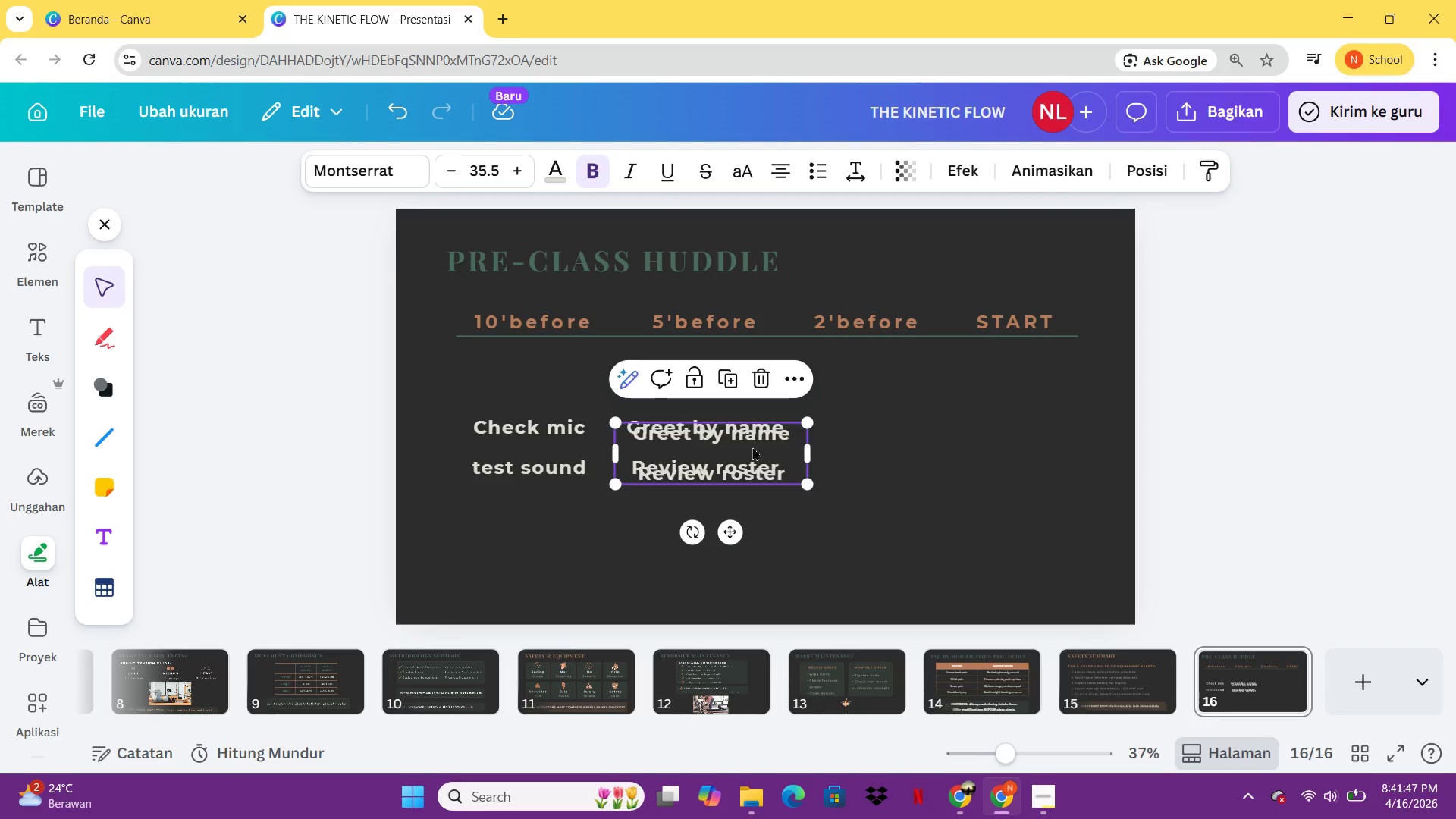 
left_click_drag(start_coordinate=[752, 447], to_coordinate=[926, 438])
 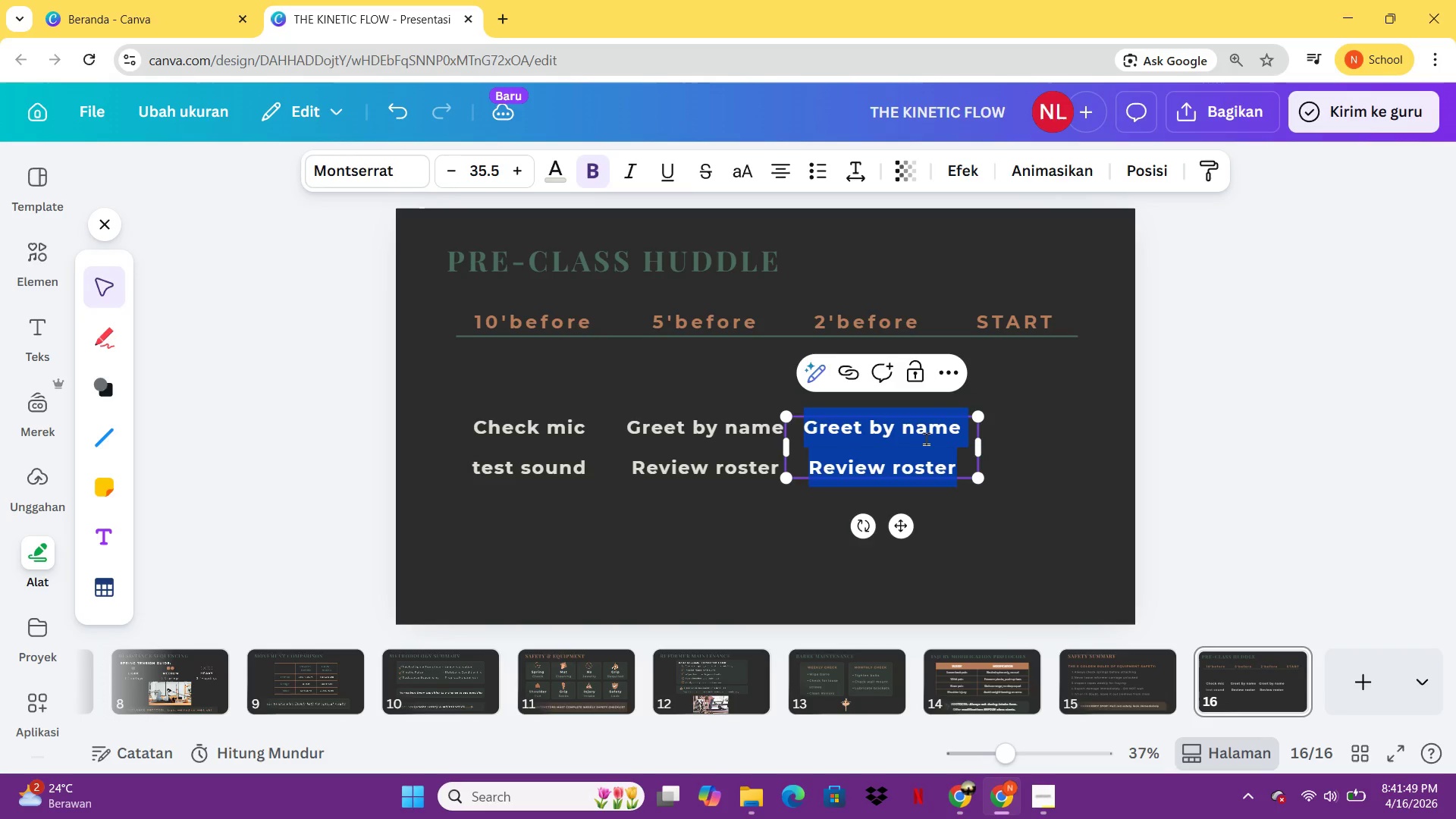 
double_click([926, 438])
 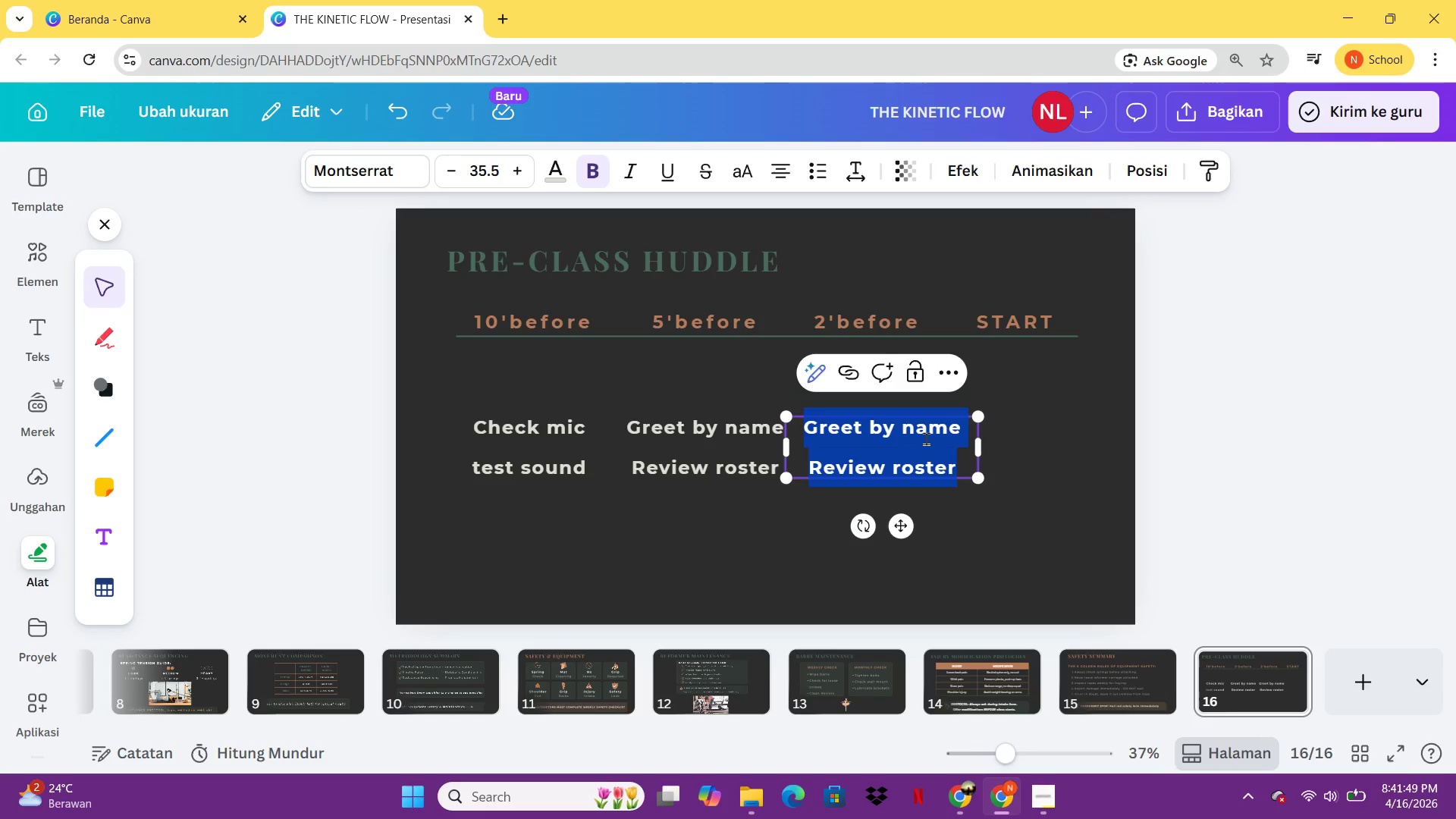 
type(Setup props)
 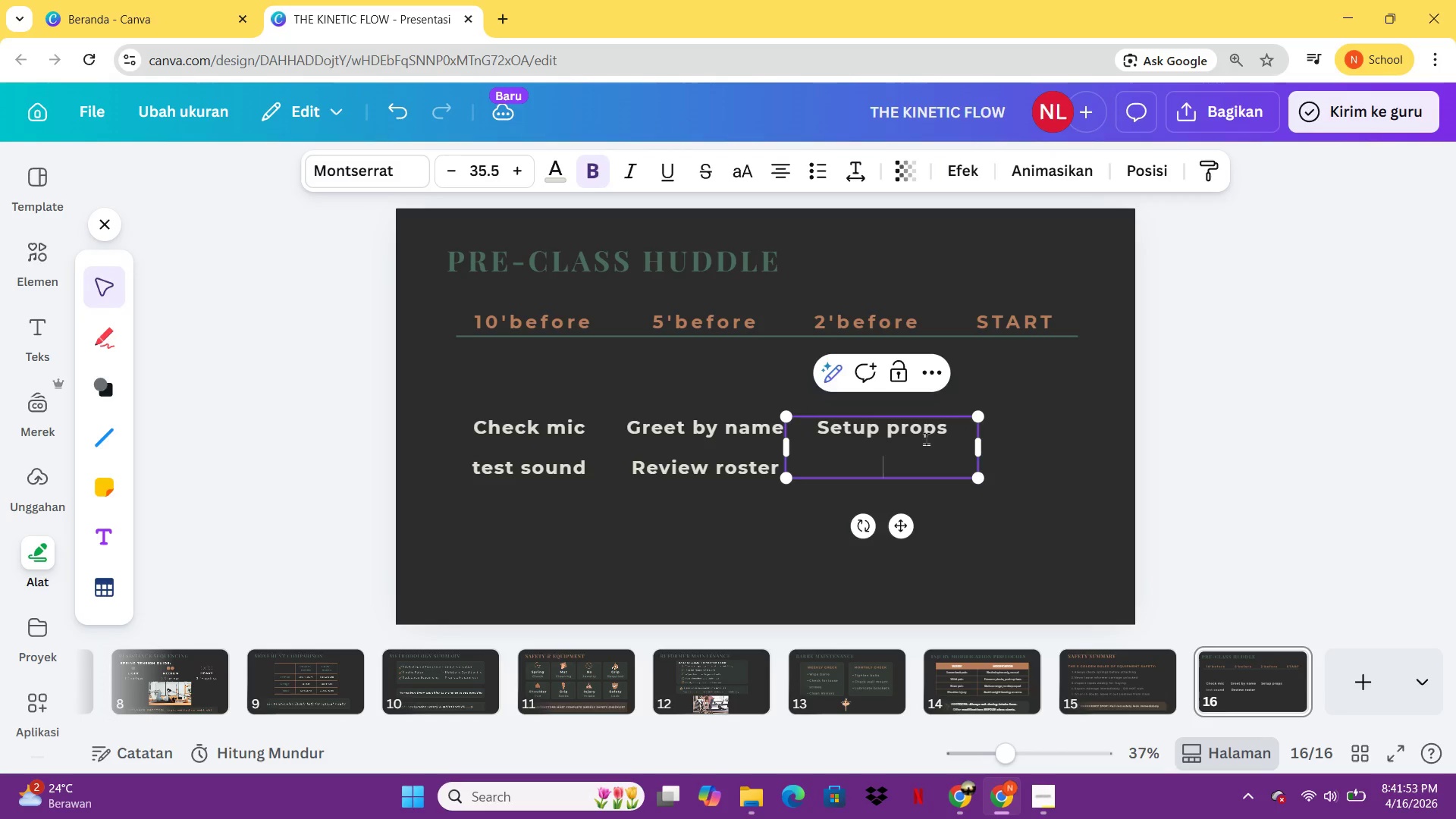 
key(Enter)
 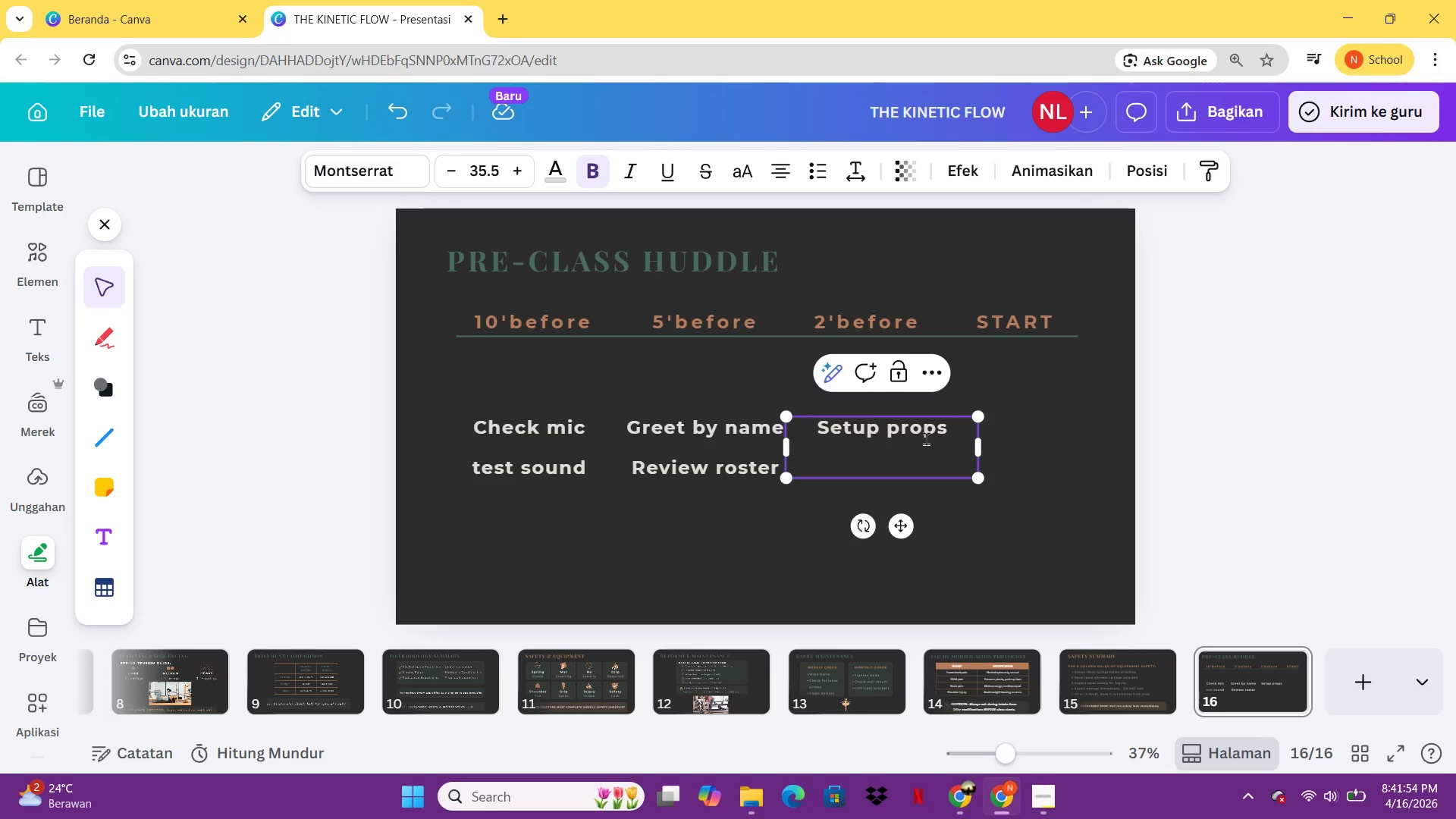 
type(Adjust lights)
 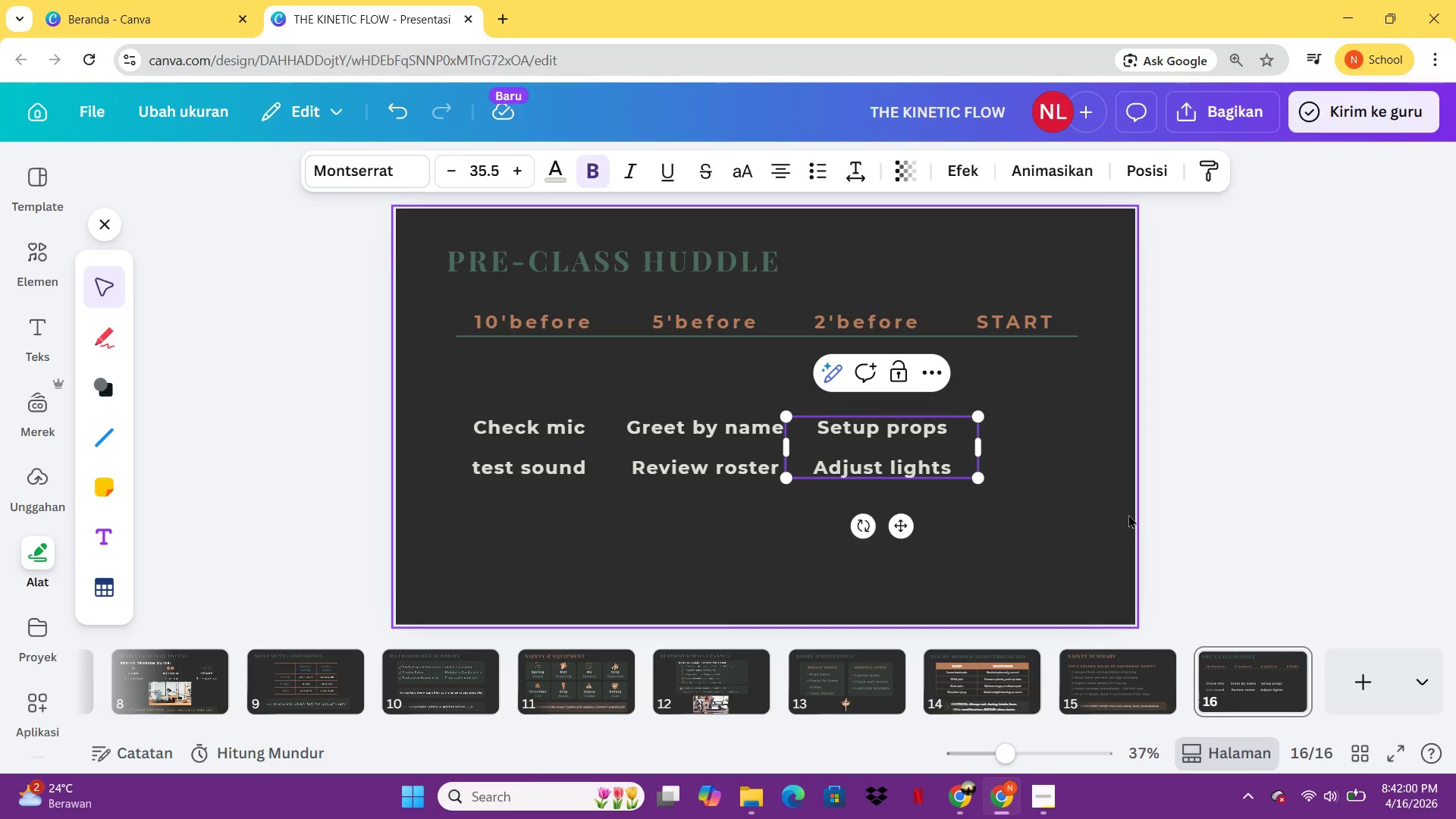 
left_click([1128, 514])
 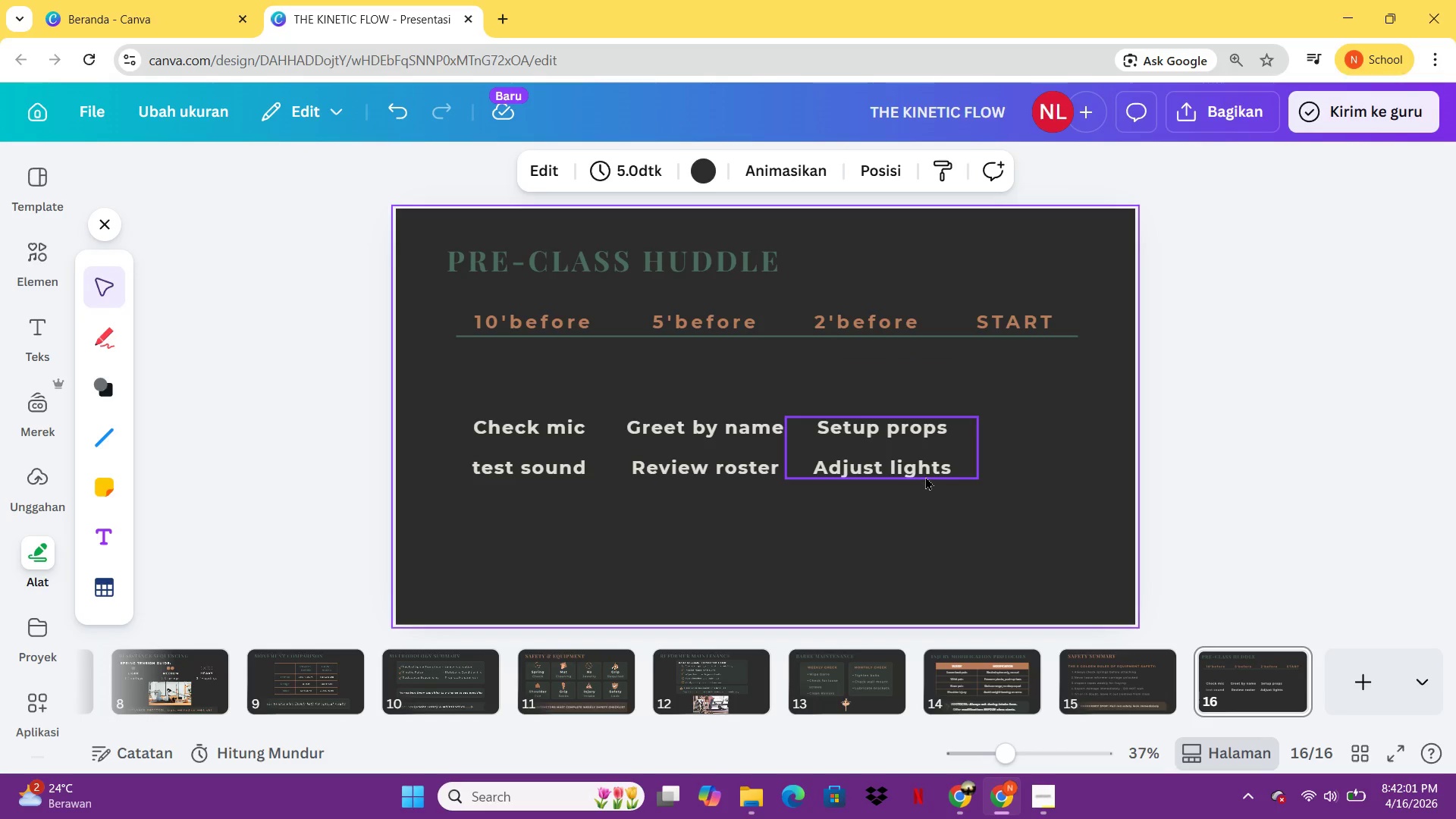 
left_click([925, 476])
 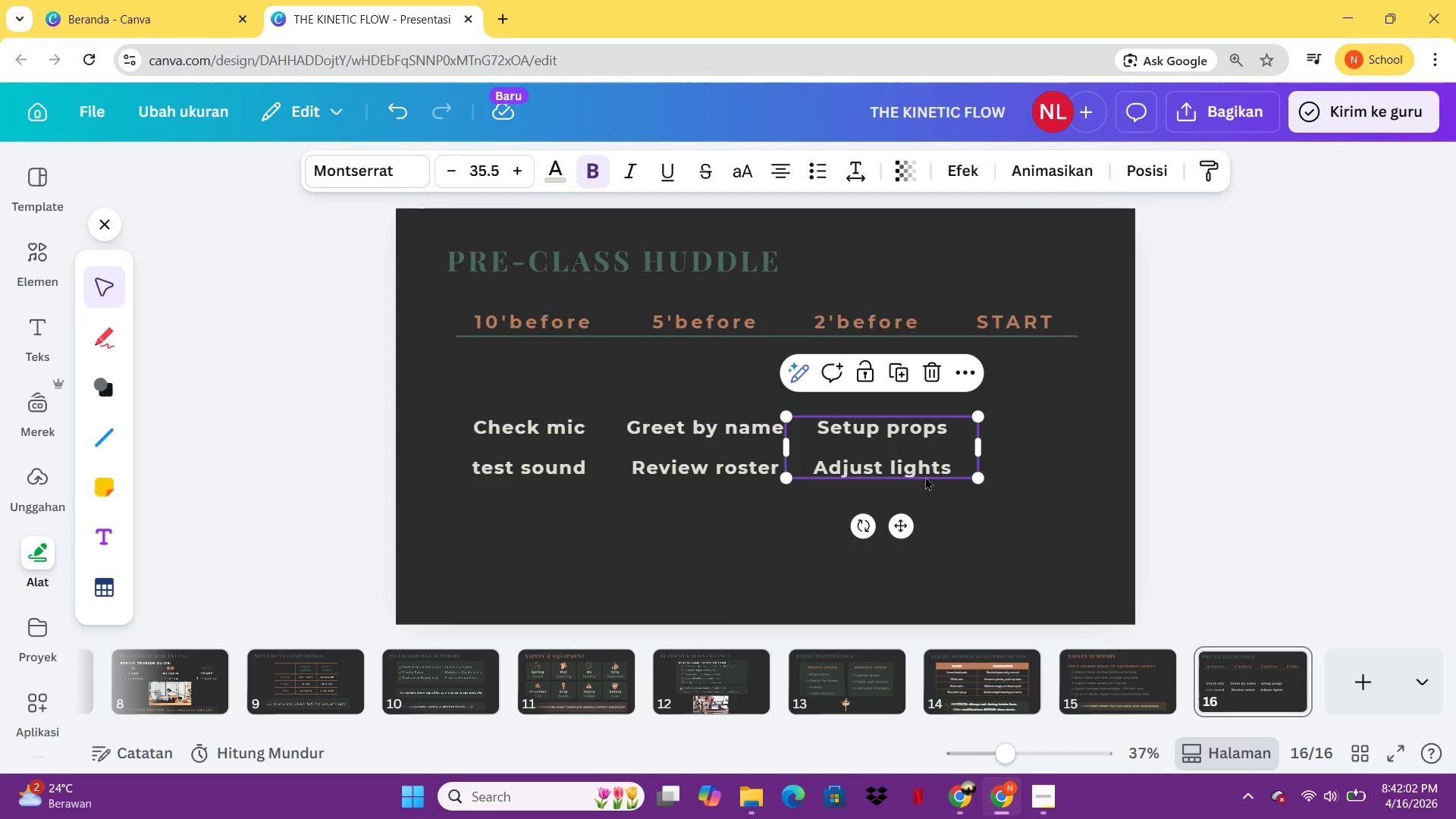 
key(Control+C)
 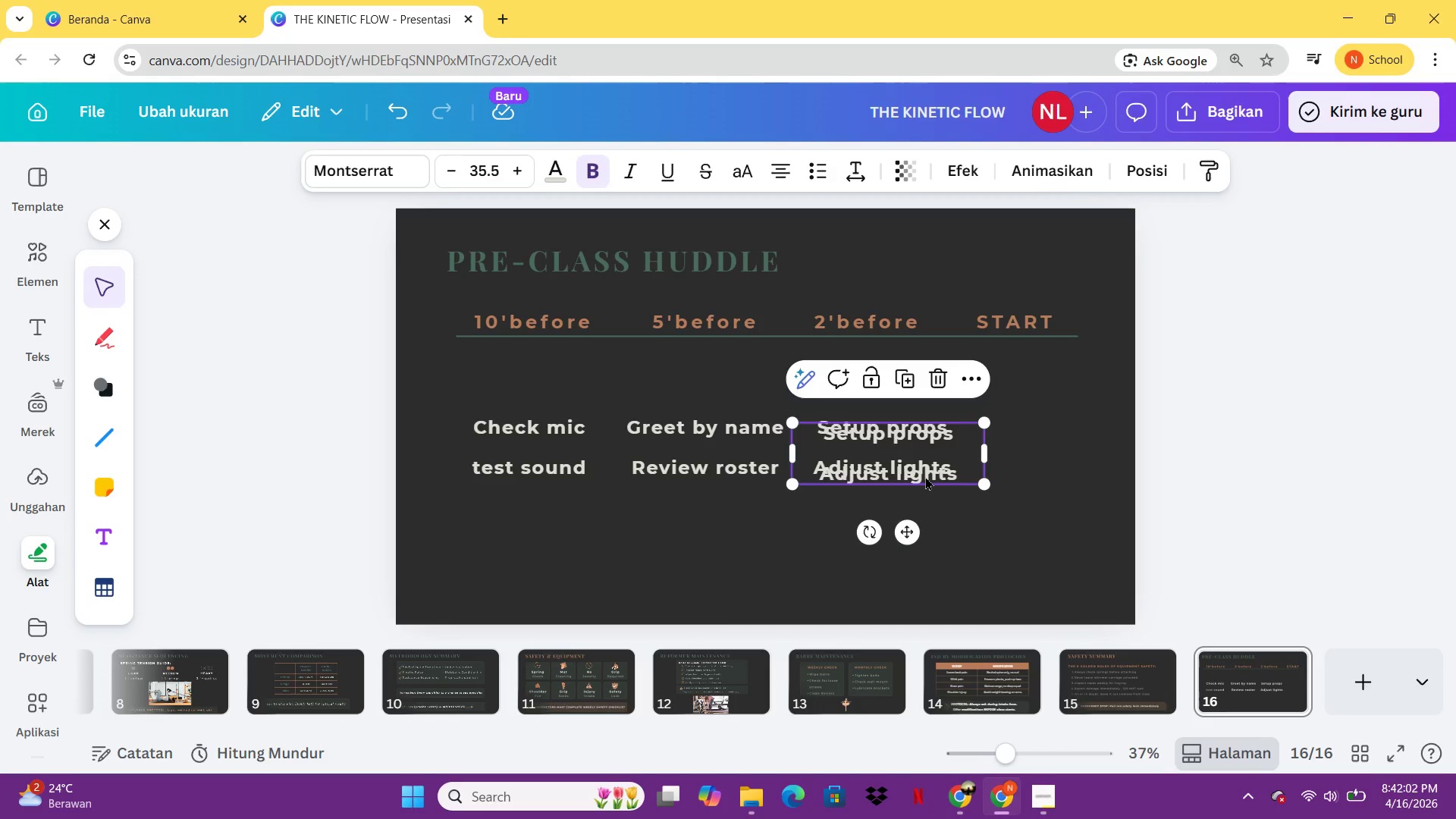 
key(Control+V)
 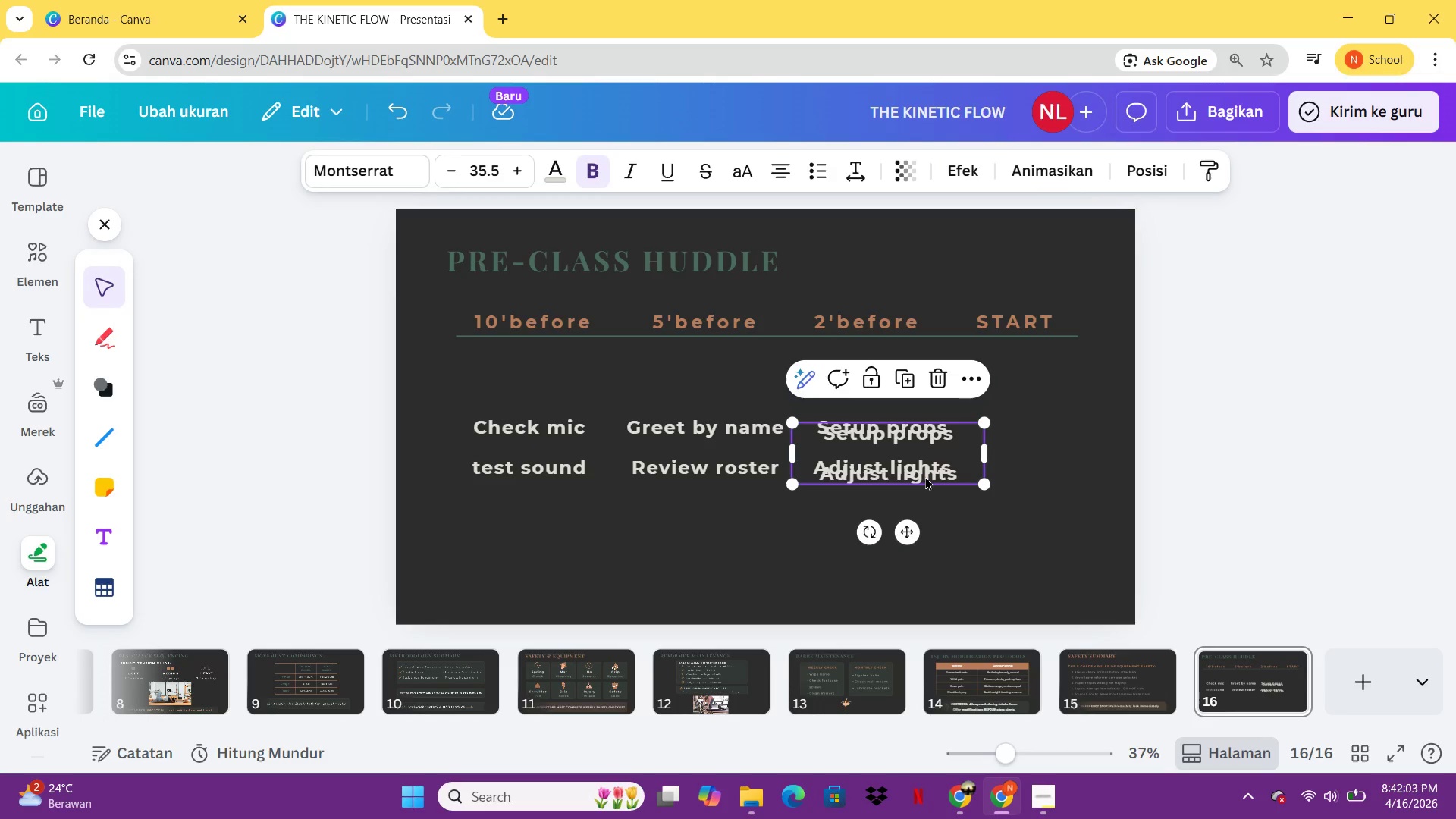 
left_click_drag(start_coordinate=[925, 476], to_coordinate=[1069, 475])
 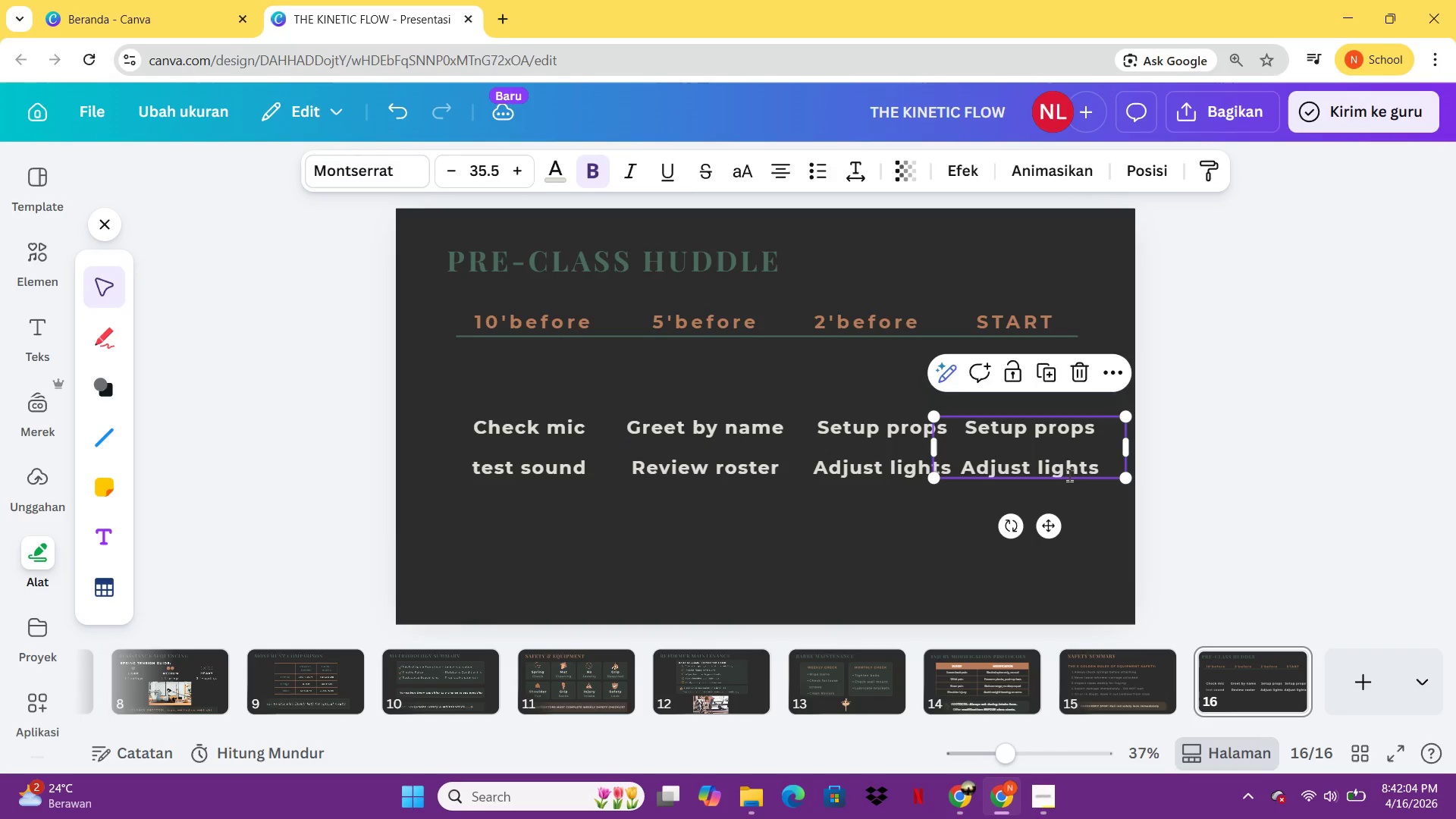 
double_click([1069, 475])
 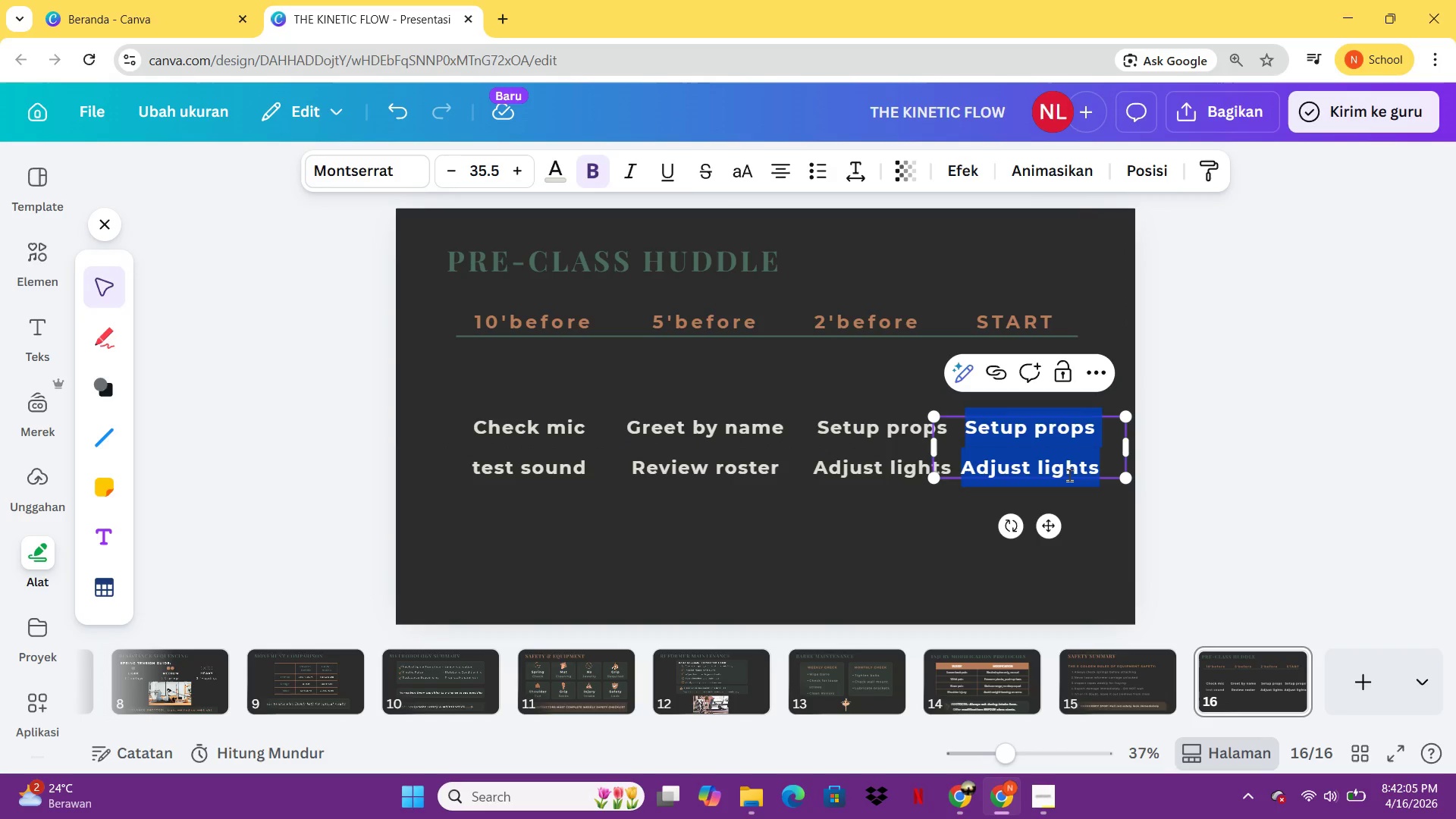 
type(Q)
key(Backspace)
type(Welcome music)
 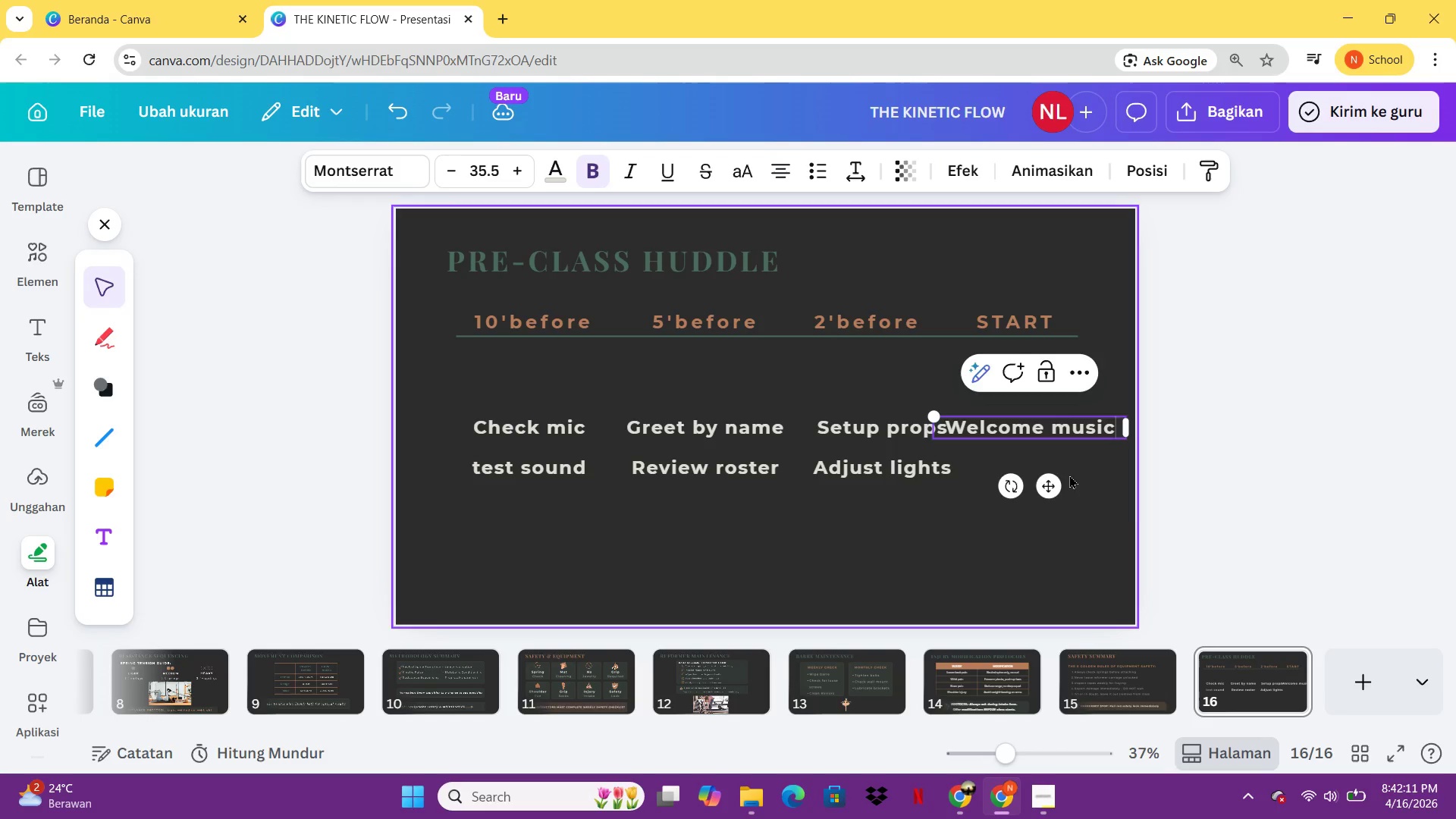 
key(Enter)
 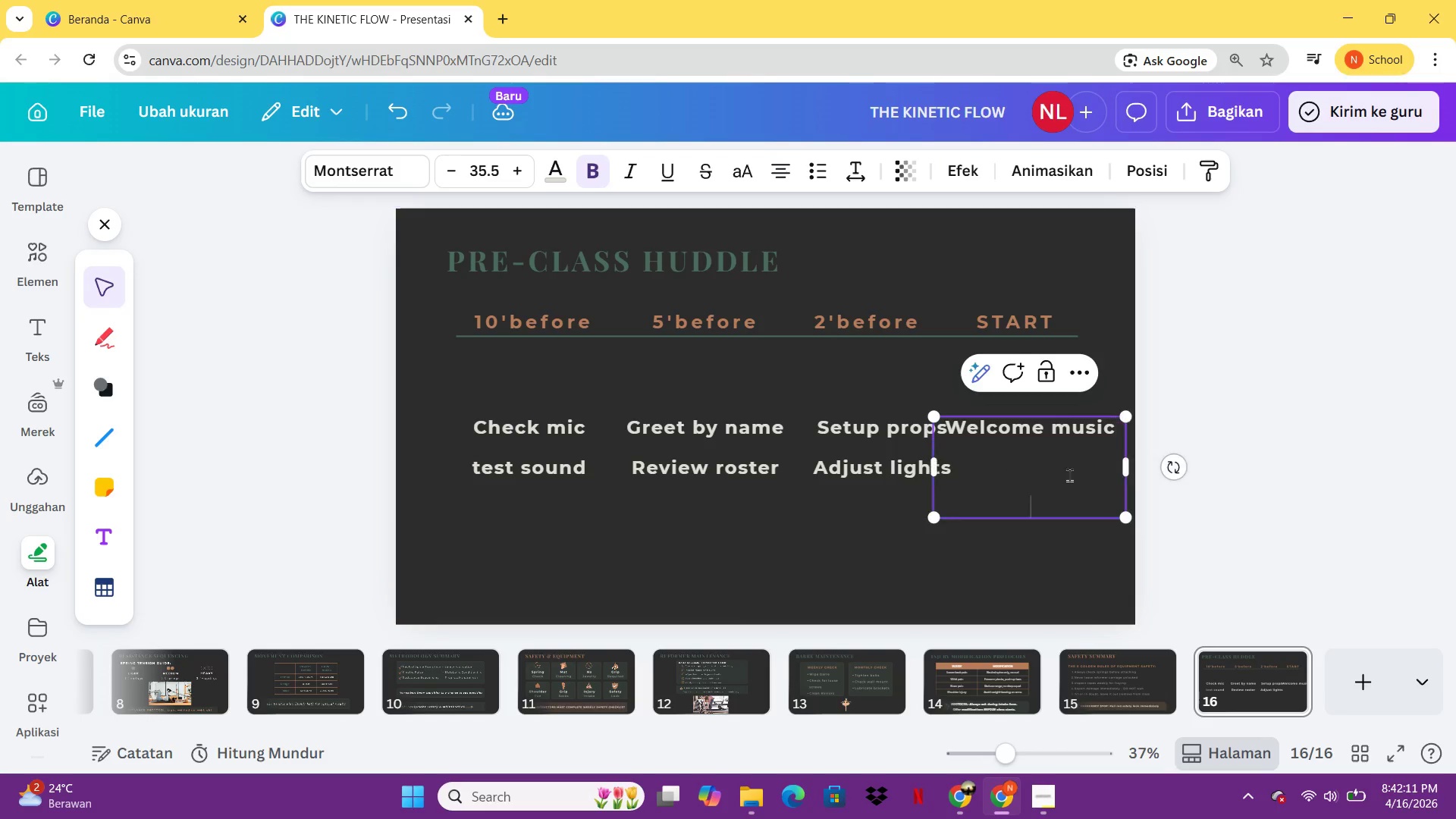 
key(Enter)
 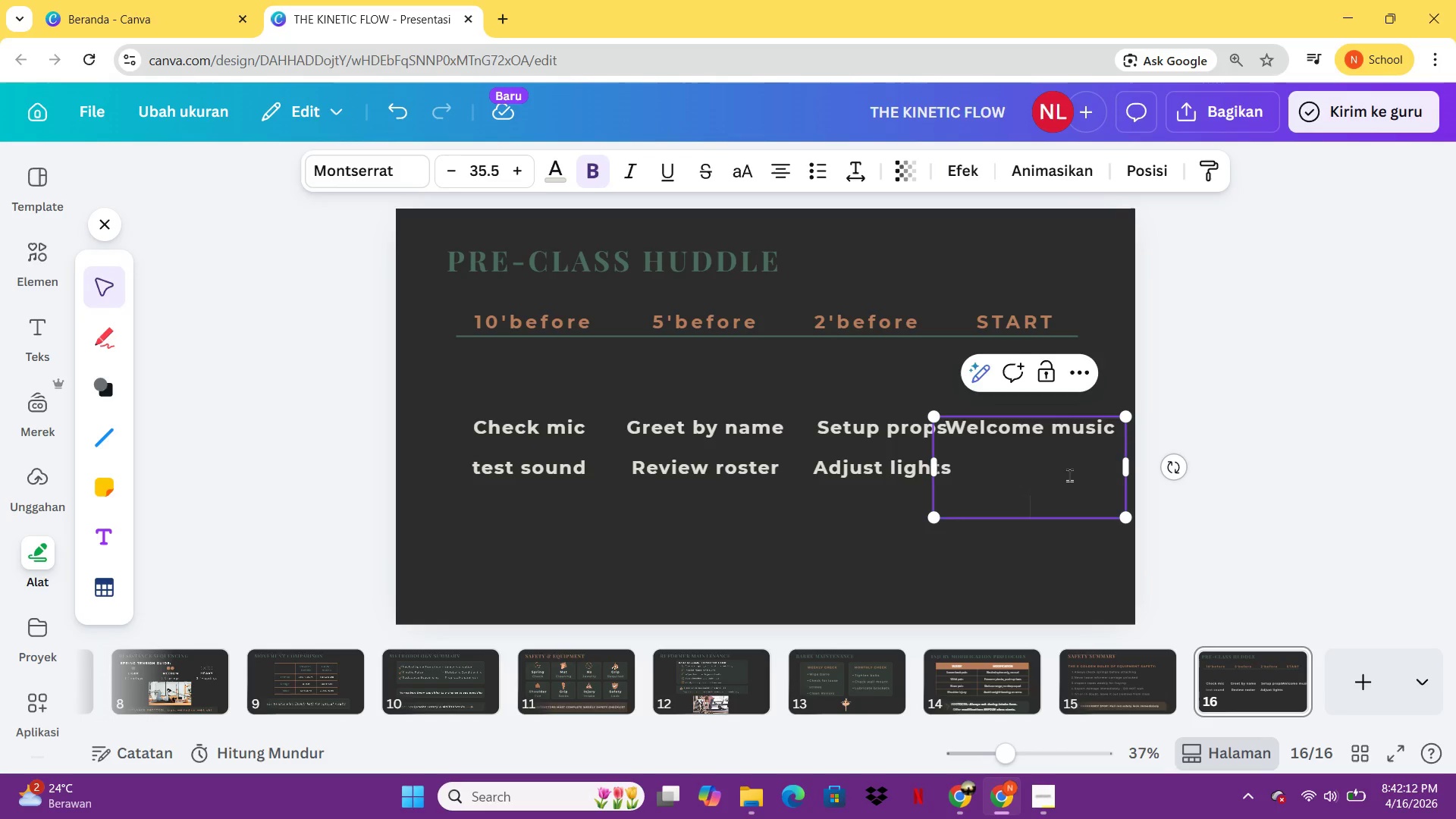 
type(f)
key(Backspace)
key(Backspace)
type(First client)
 